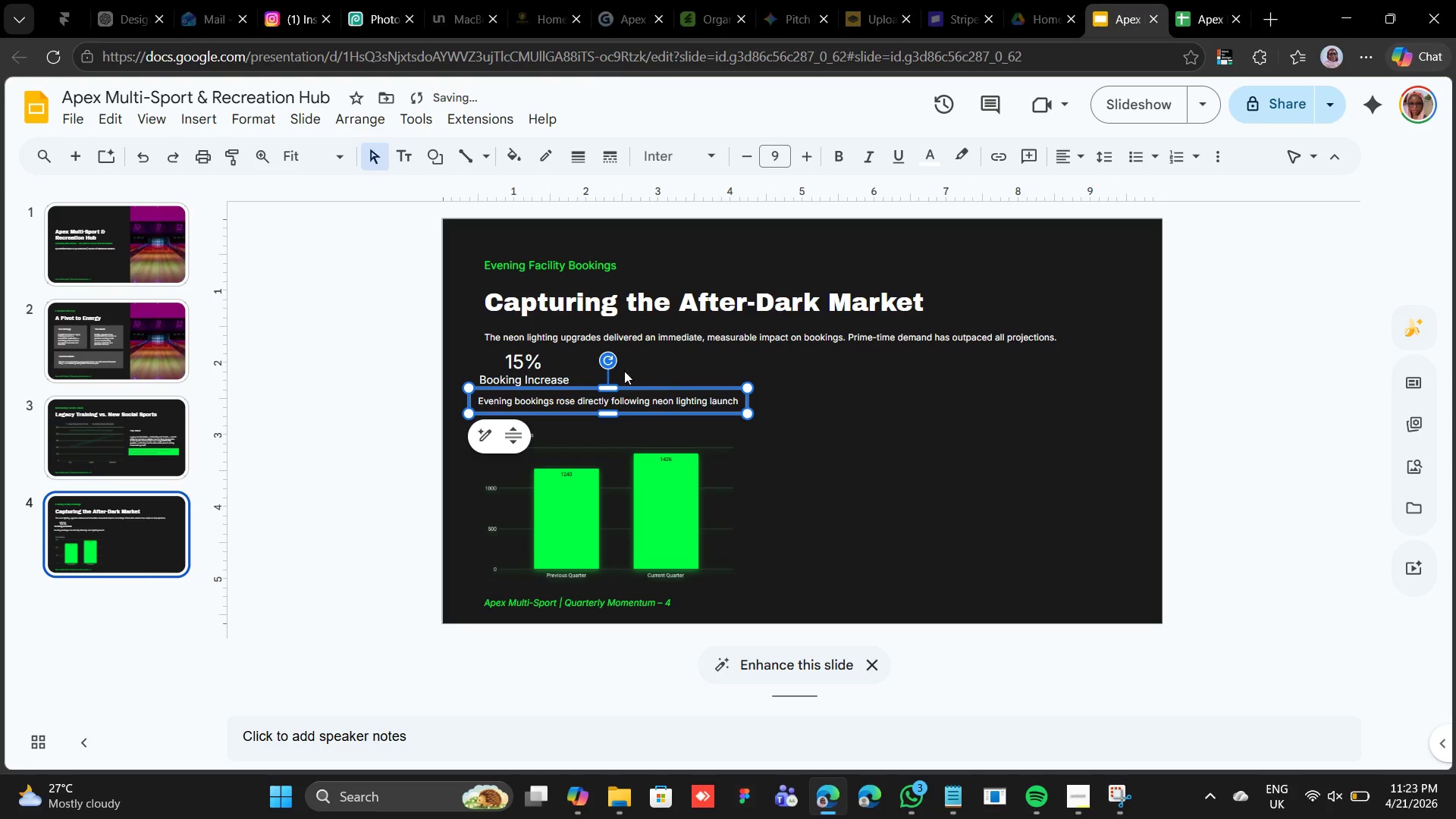 
hold_key(key=ShiftLeft, duration=0.33)
 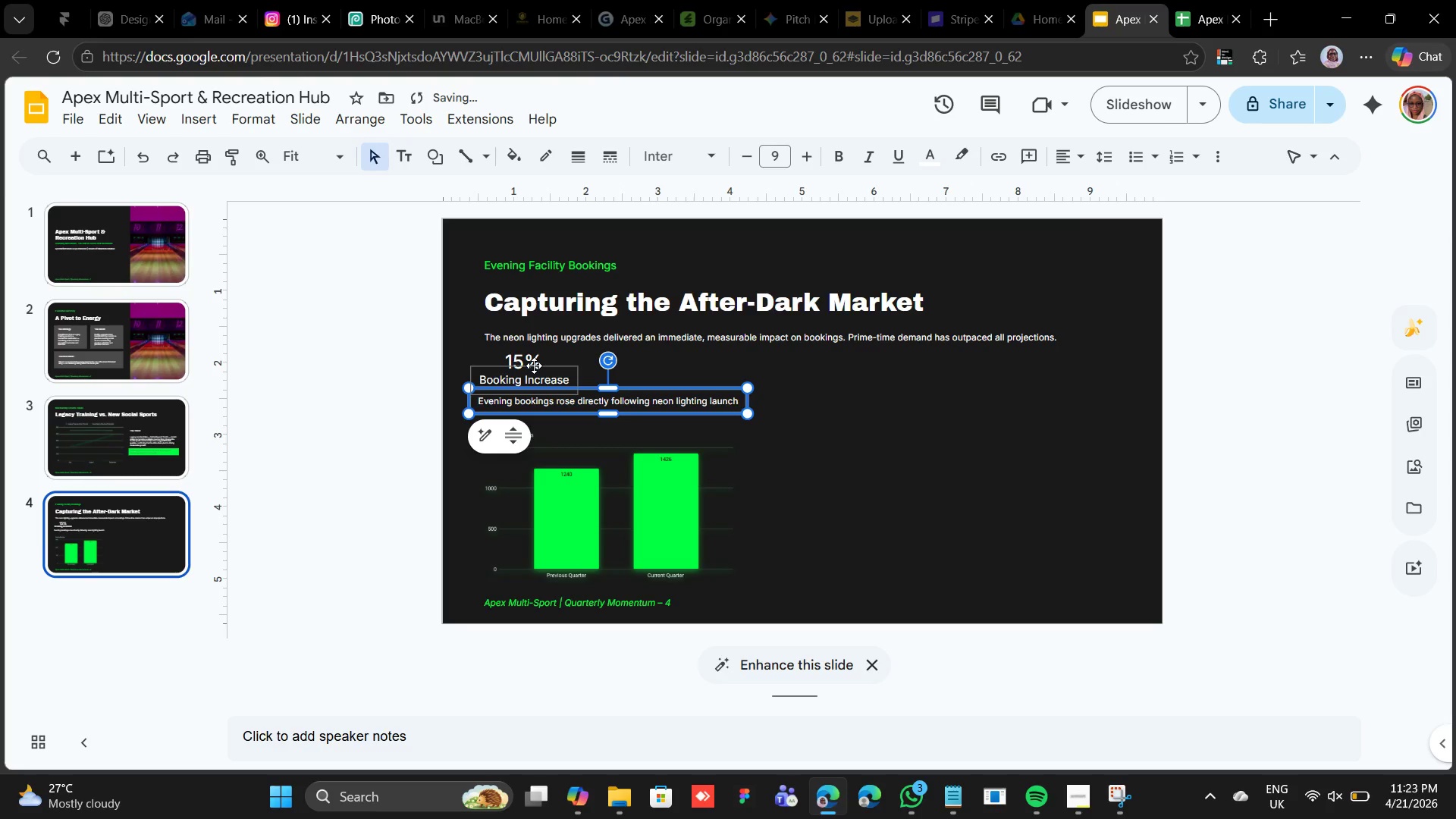 
hold_key(key=ShiftLeft, duration=1.25)
left_click([534, 366])
 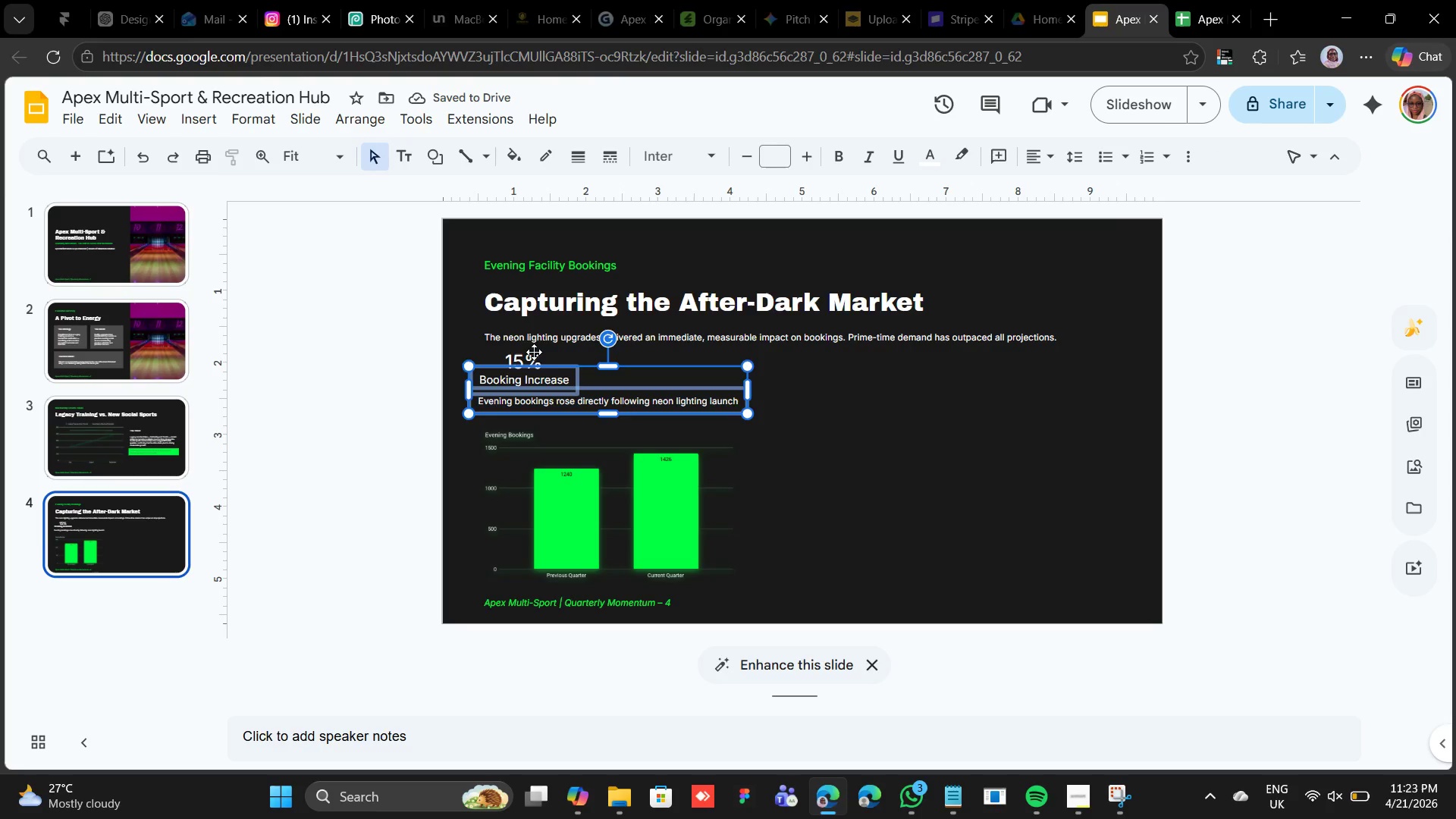 
left_click([534, 352])
 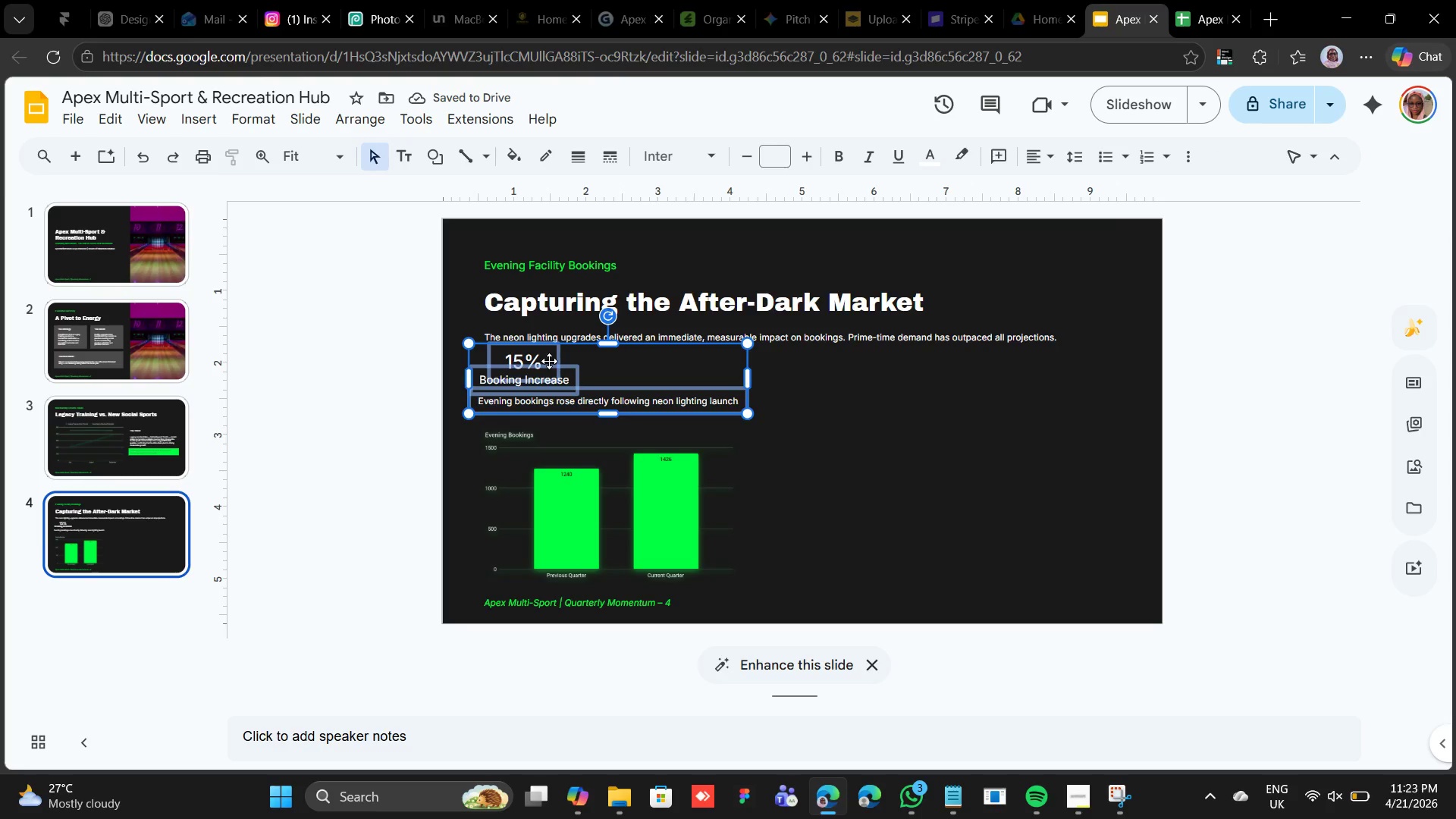 
right_click([549, 361])
 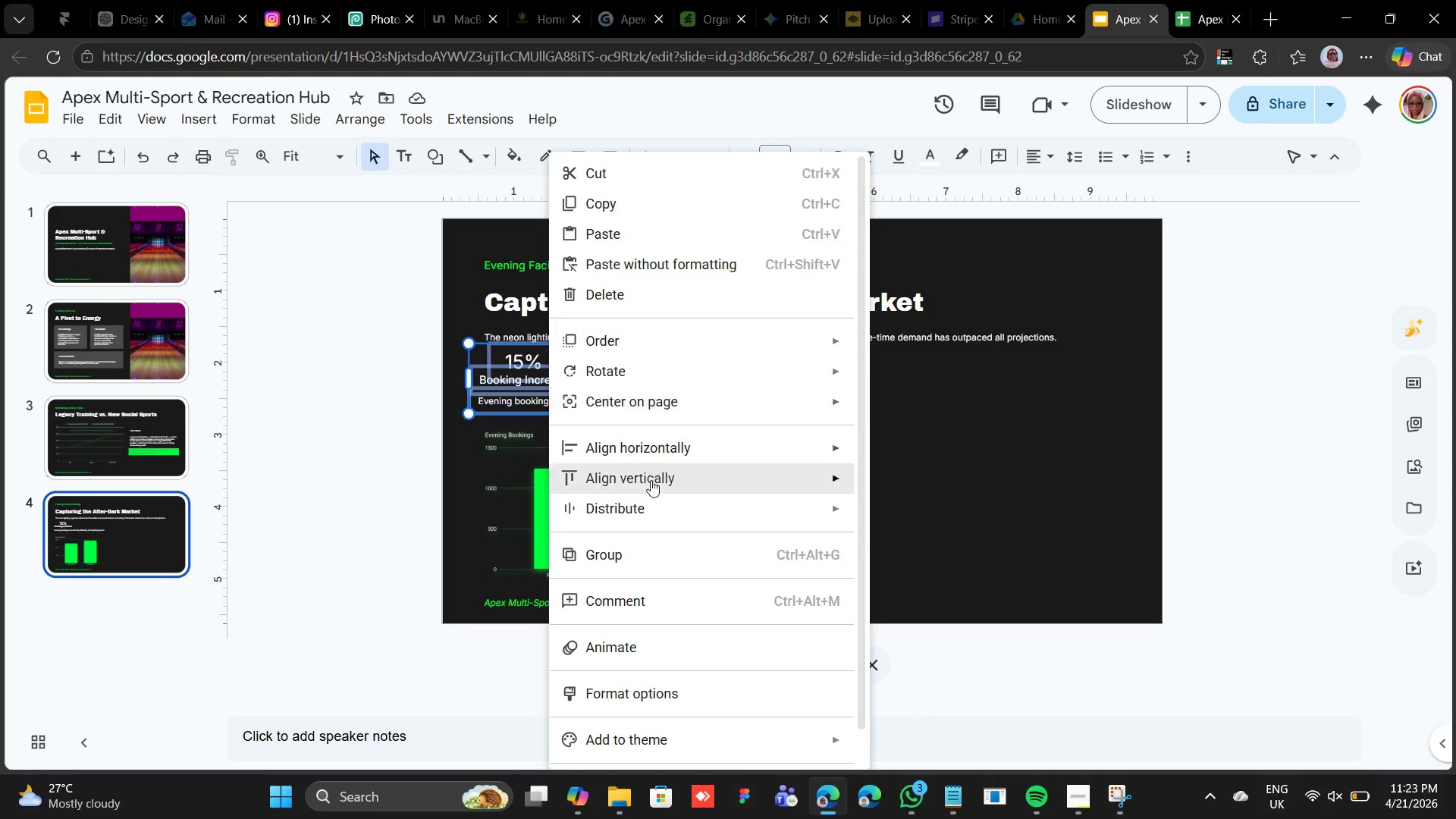 
left_click([642, 546])
 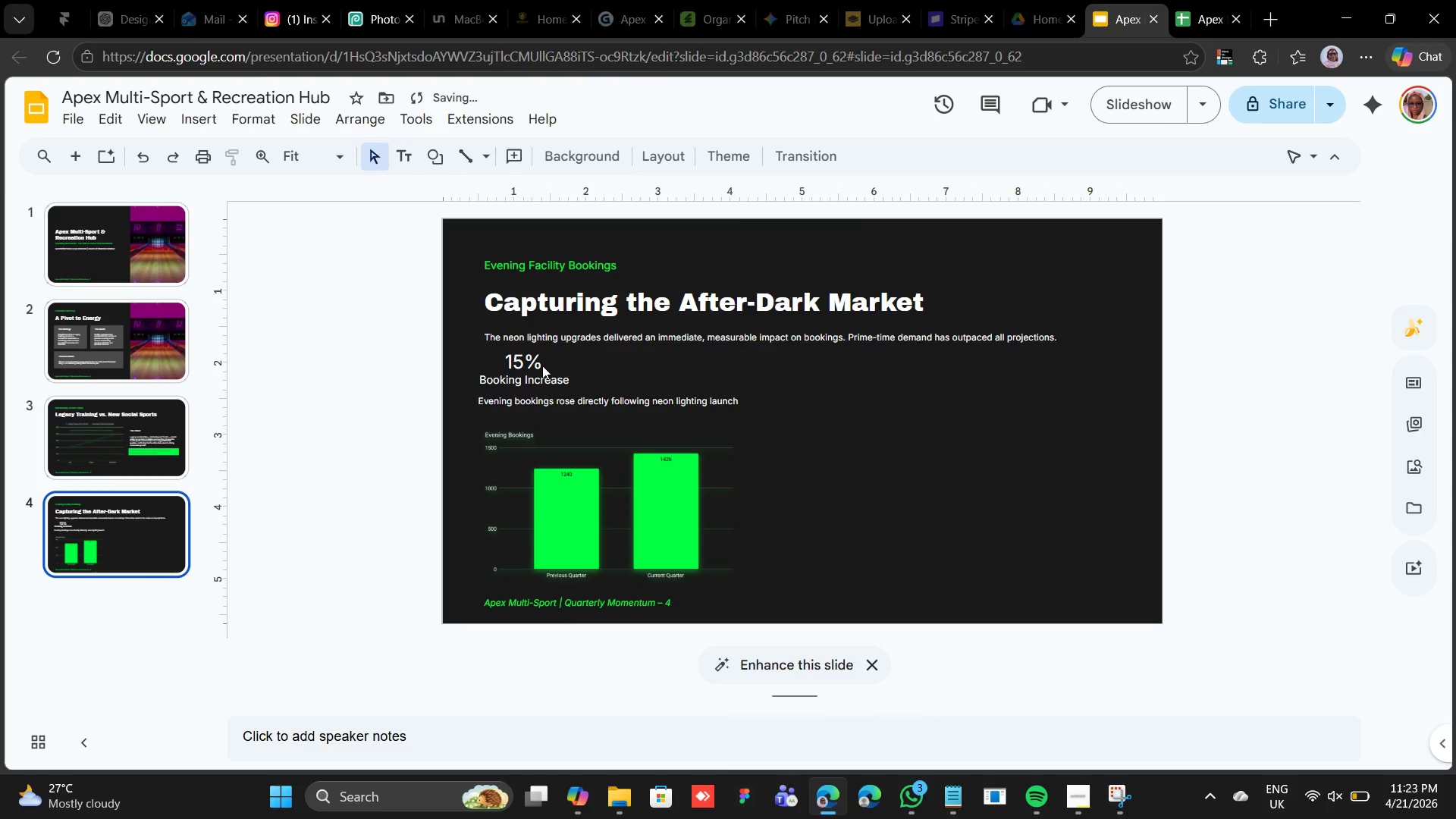 
left_click([548, 379])
 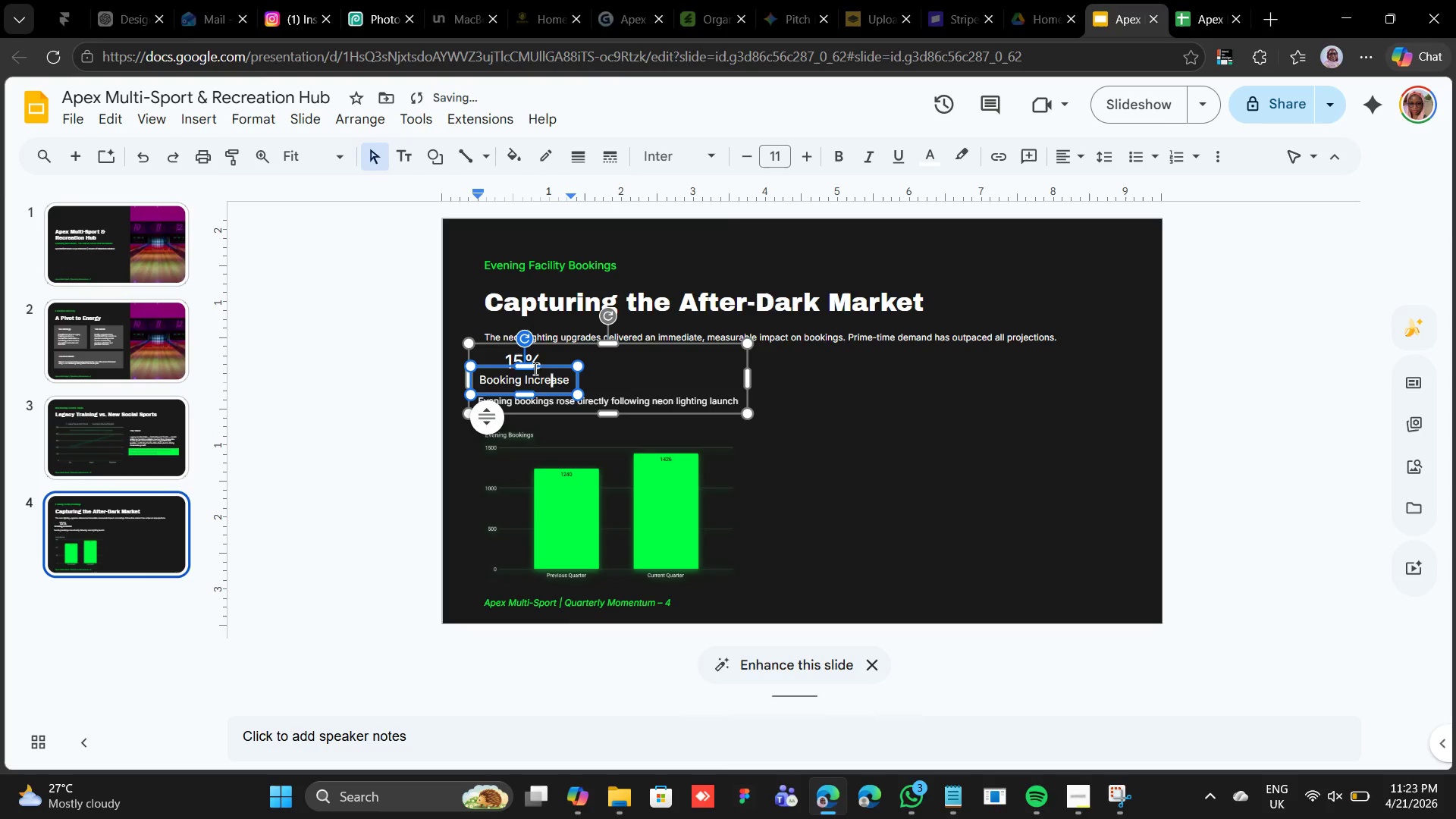 
hold_key(key=ShiftLeft, duration=0.75)
left_click([538, 356])
 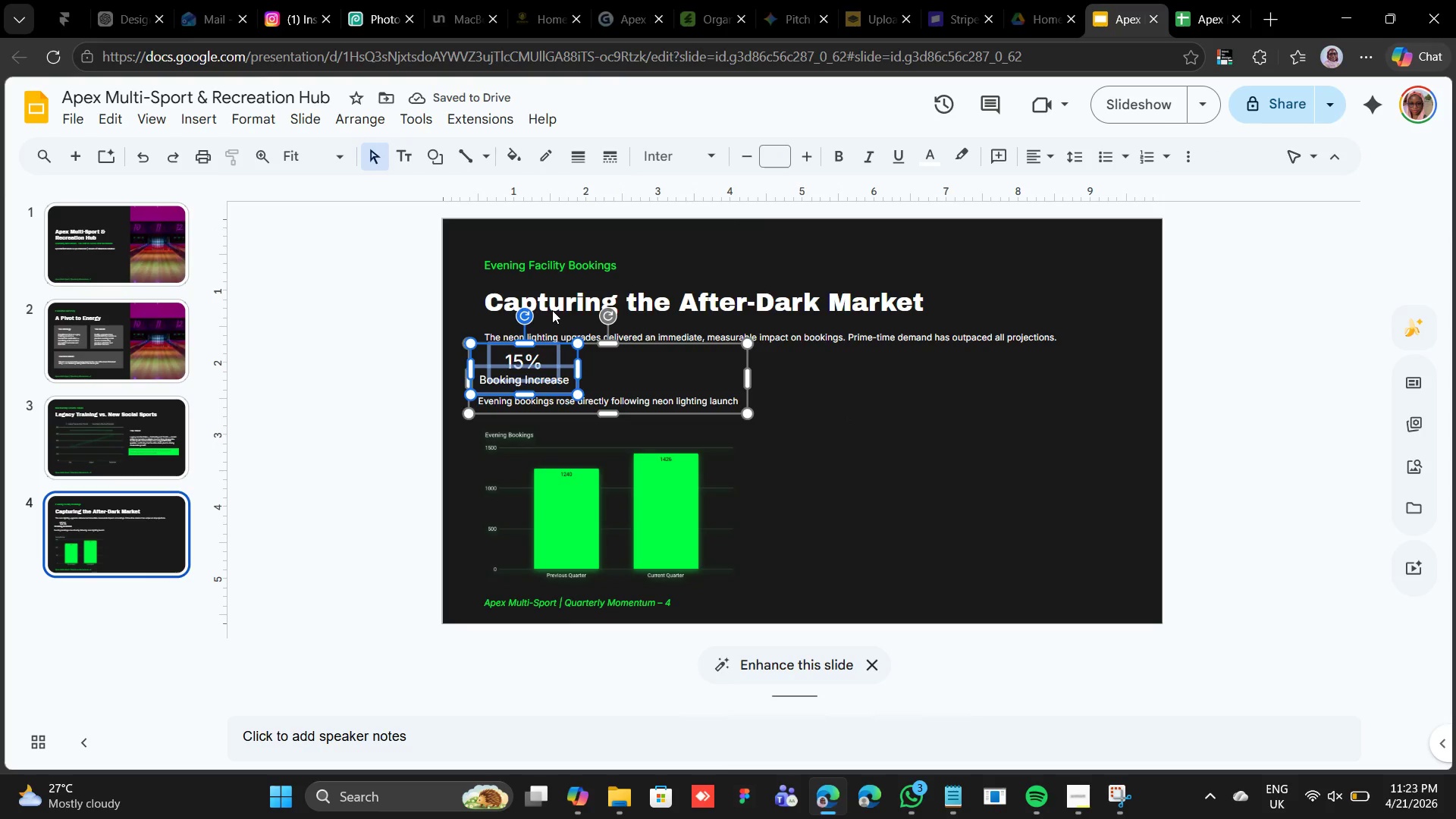 
hold_key(key=ArrowRight, duration=0.78)
 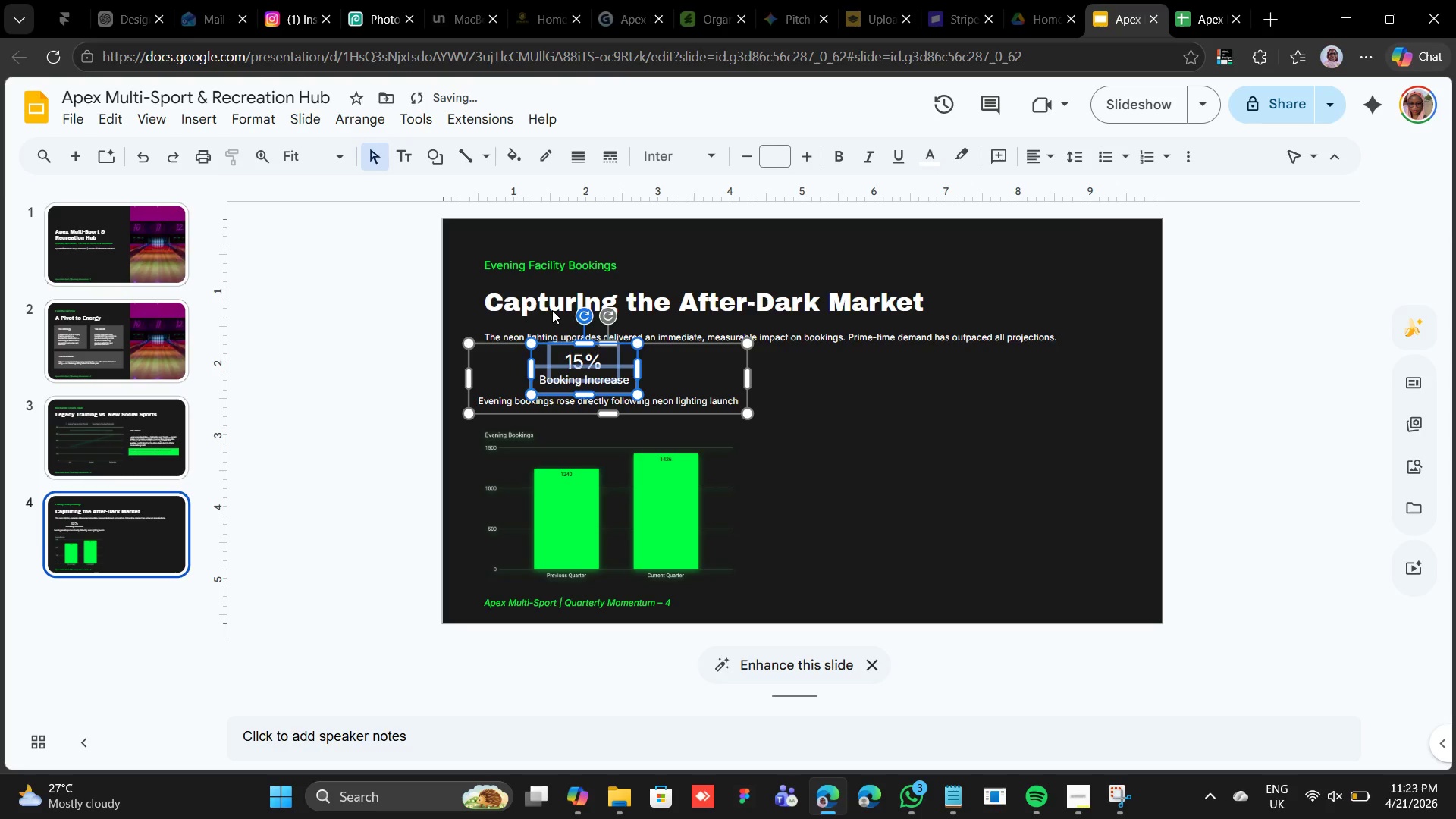 
key(Shift+ArrowRight)
 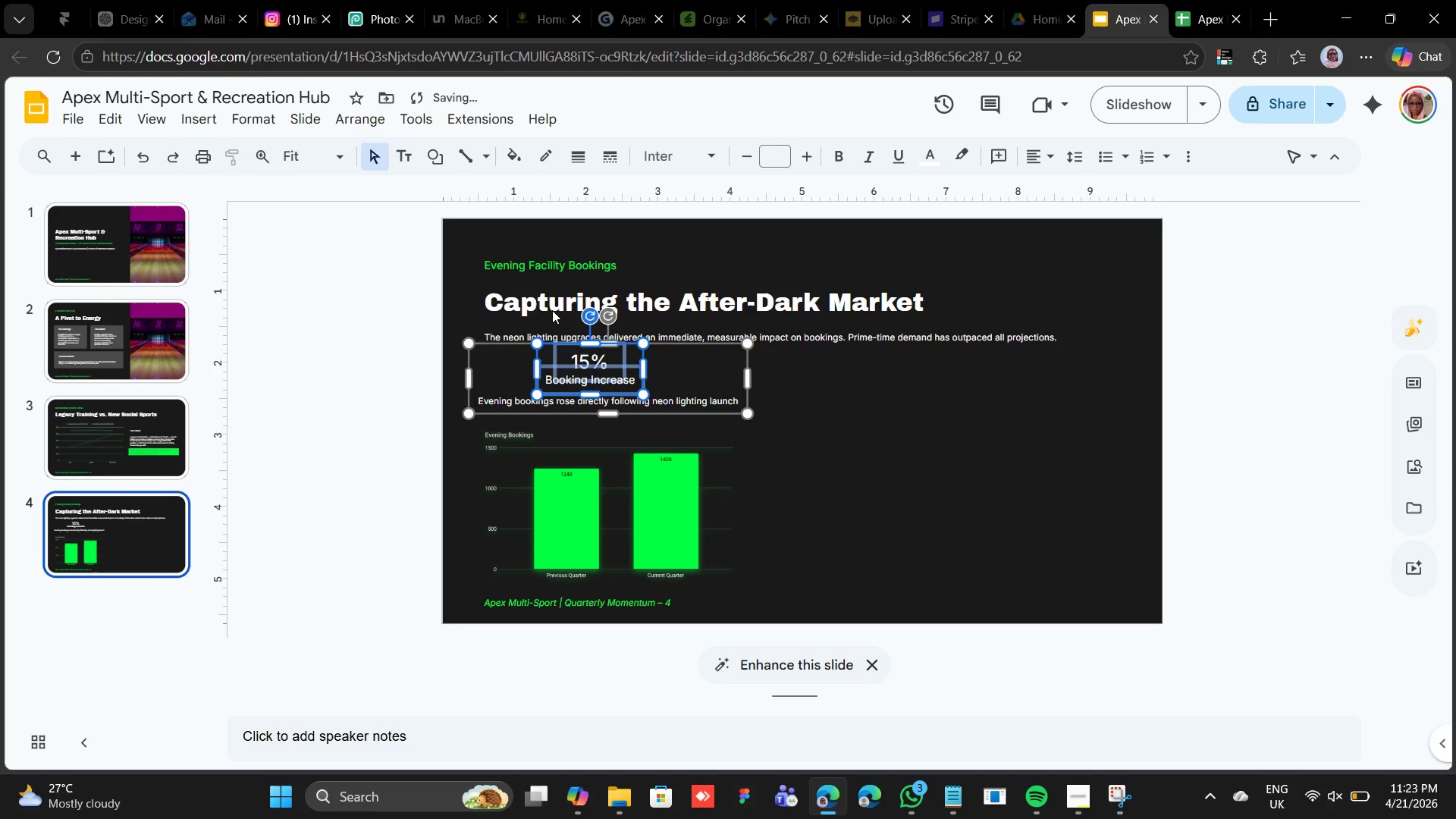 
key(Shift+ArrowRight)
 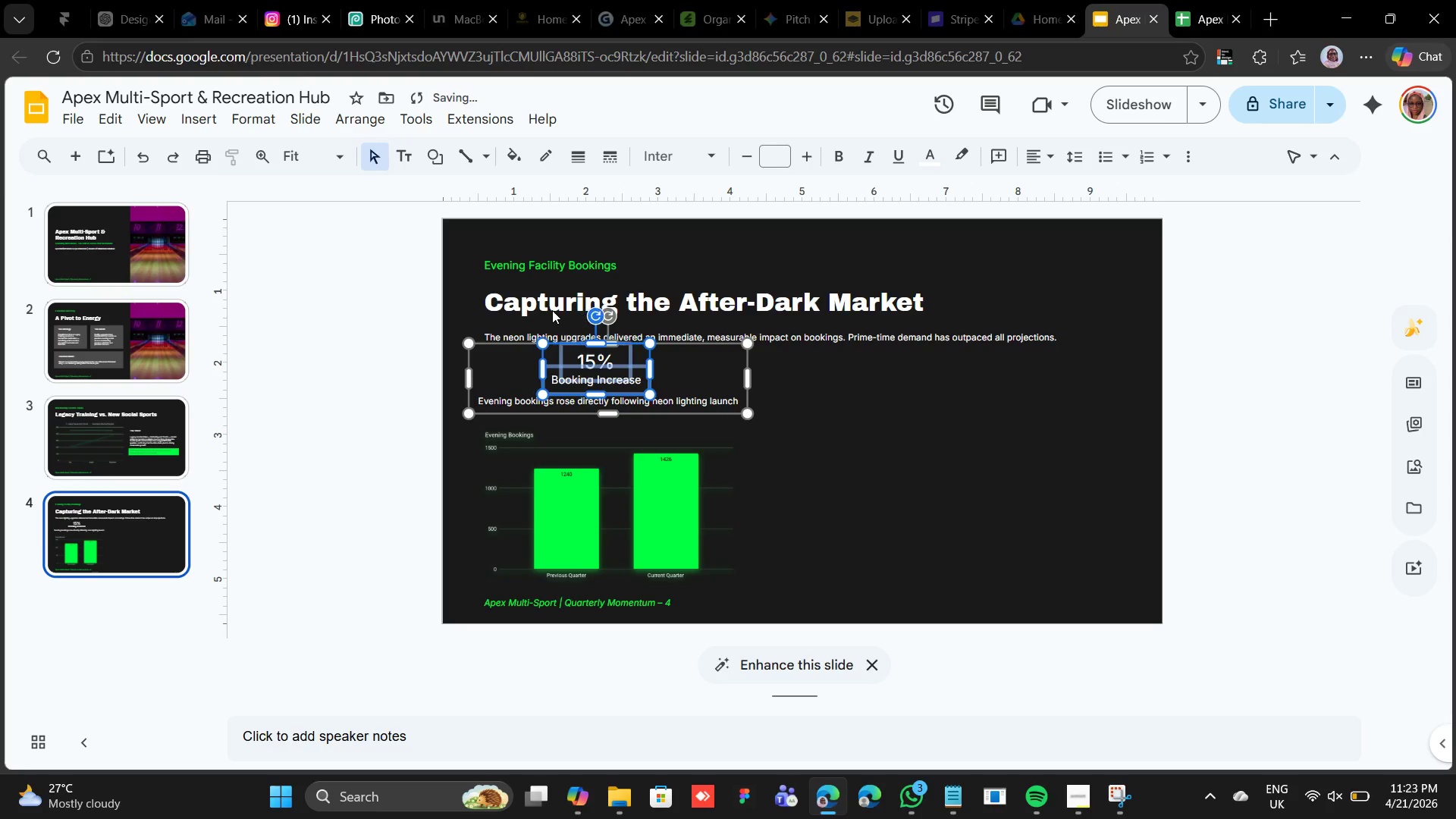 
key(Shift+ArrowRight)
 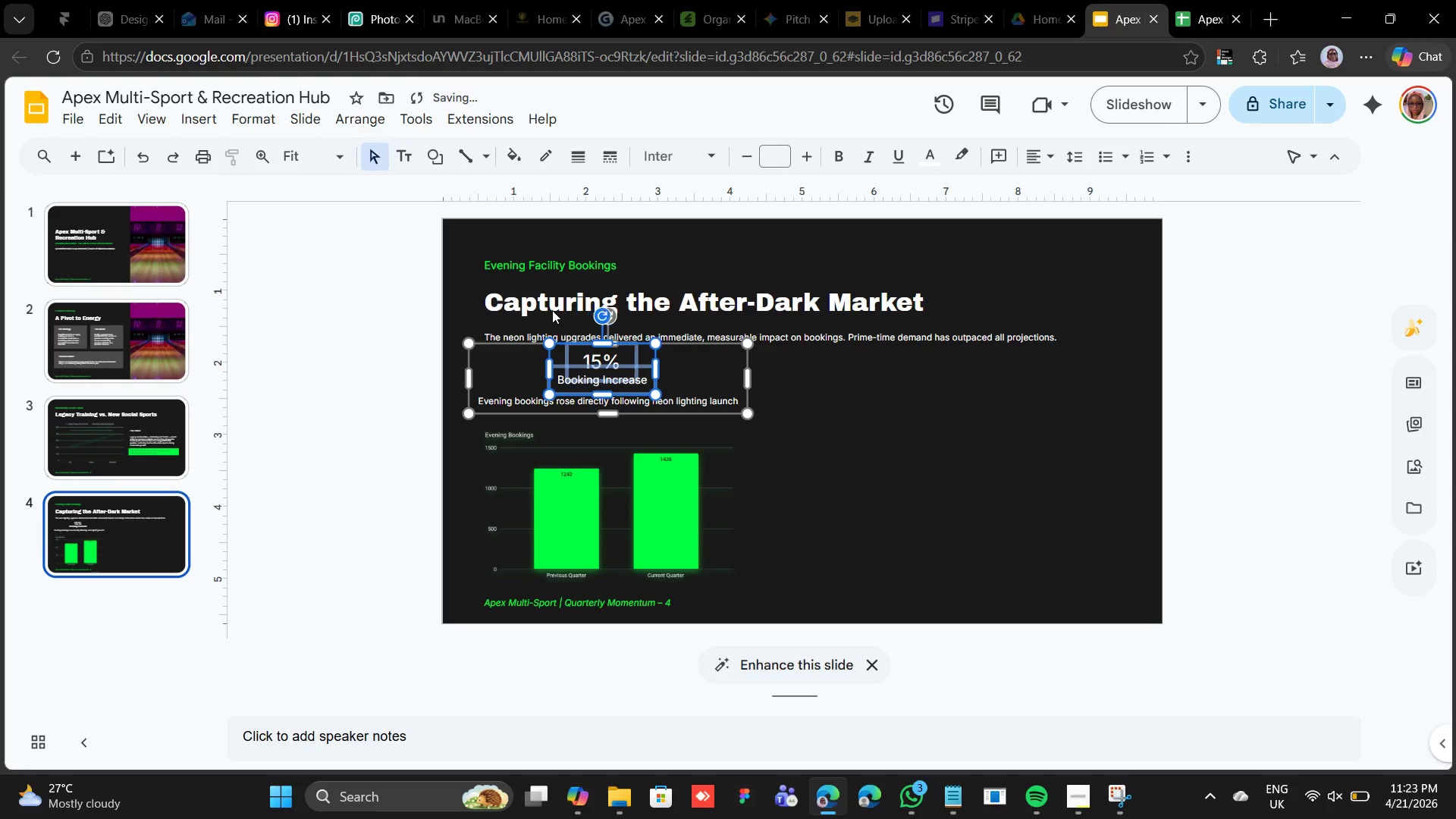 
key(Shift+ArrowRight)
 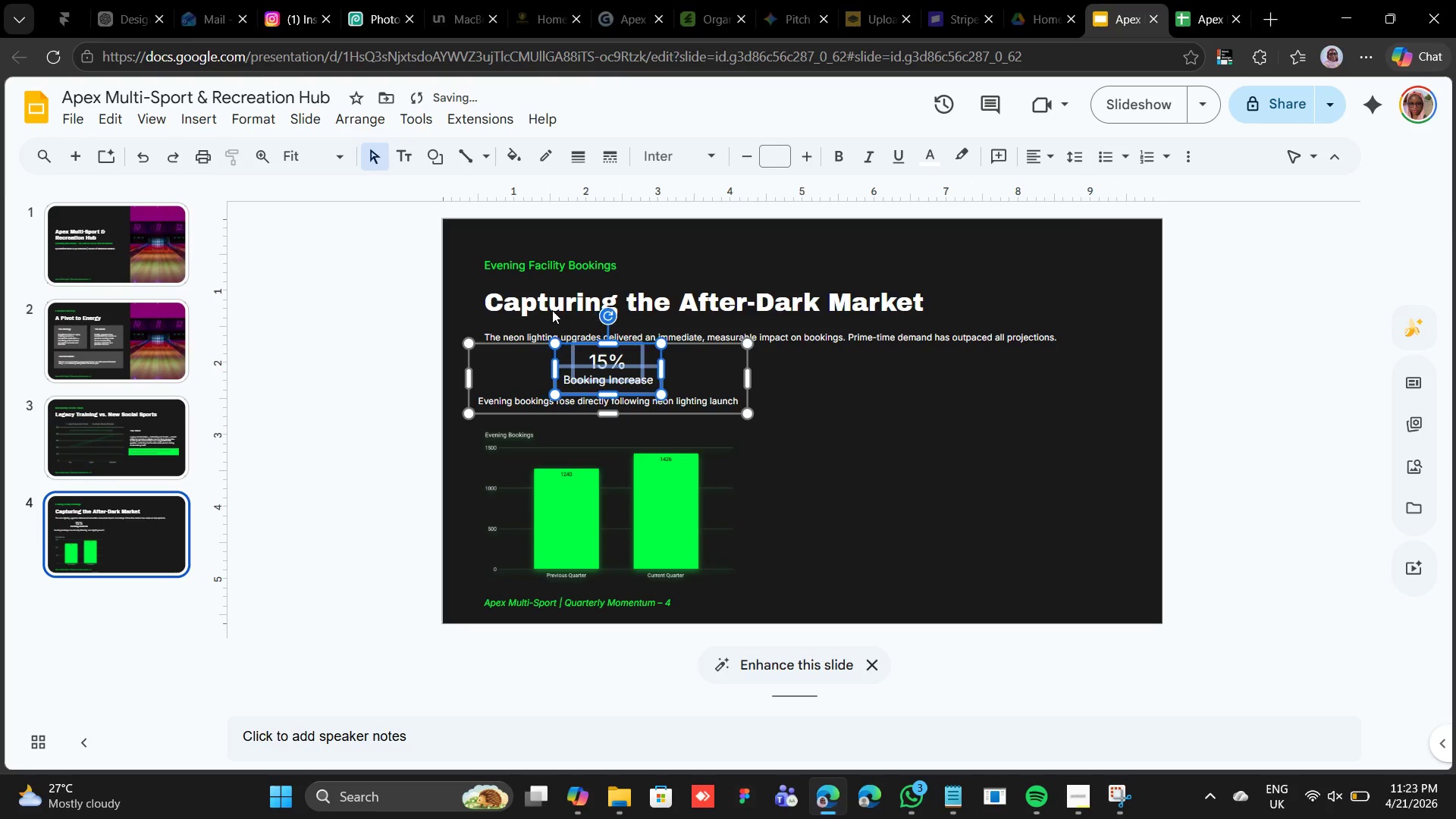 
key(Shift+ArrowRight)
 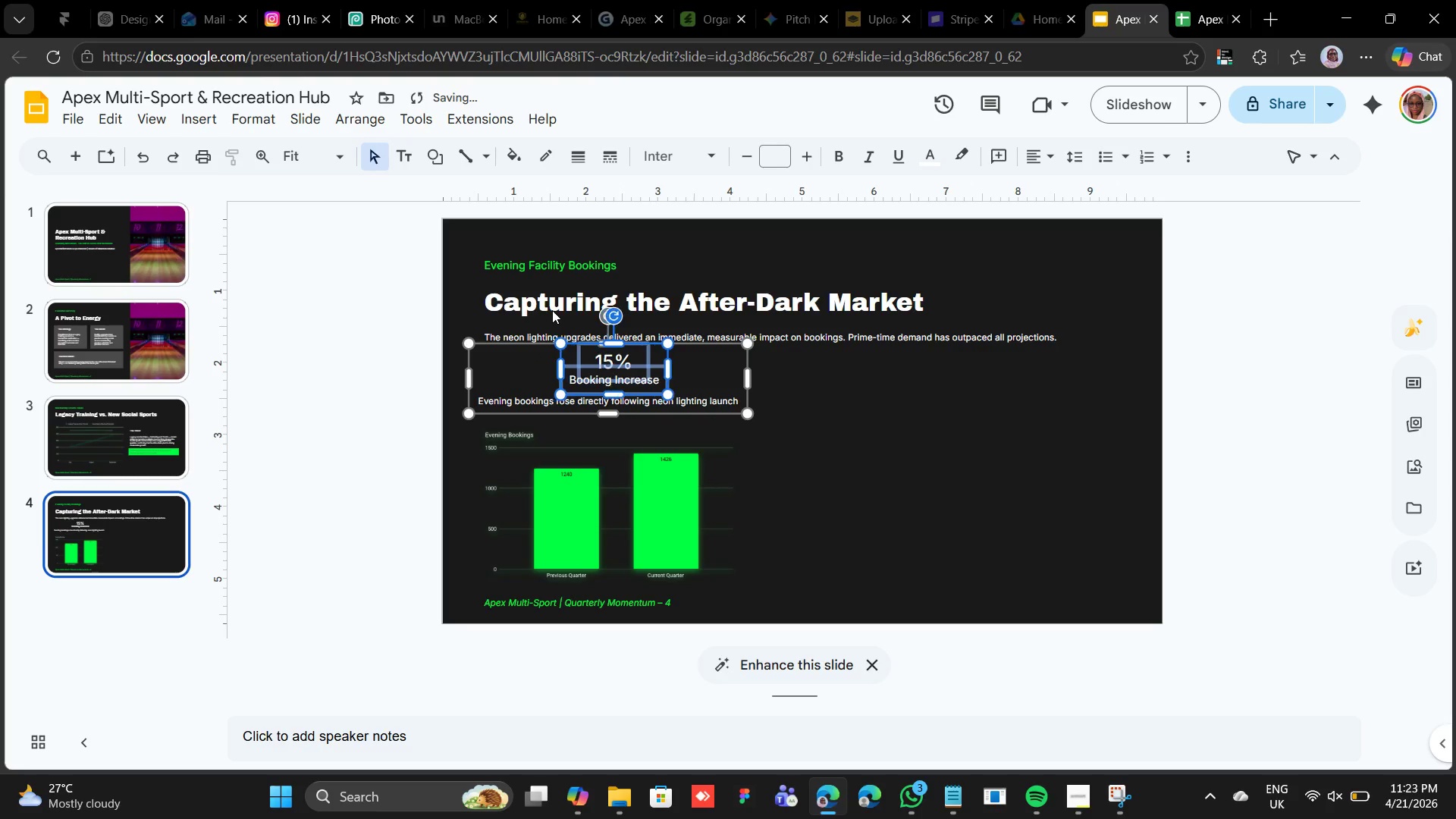 
key(Shift+ArrowRight)
 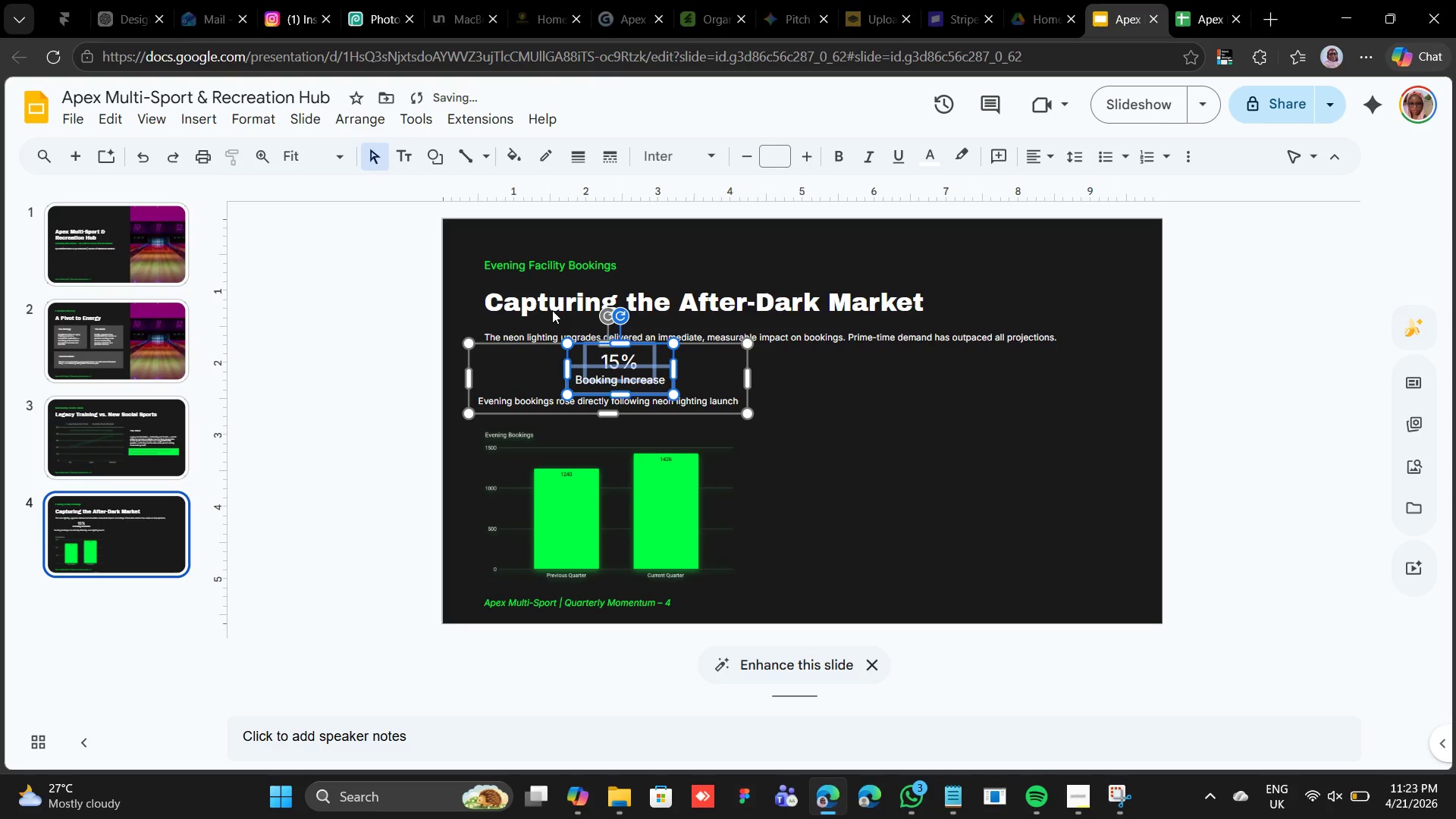 
key(Shift+ArrowLeft)
 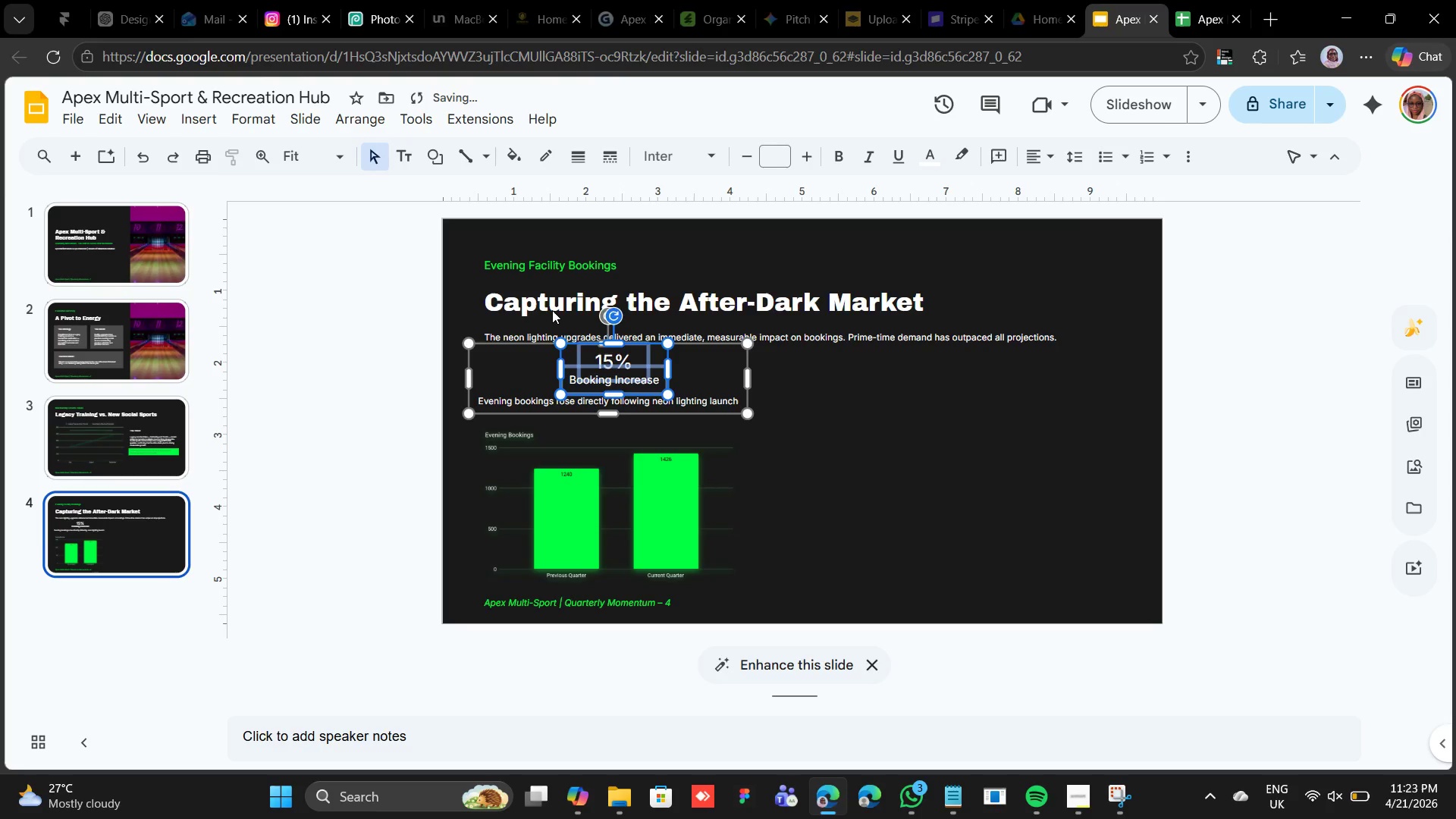 
key(Shift+ArrowLeft)
 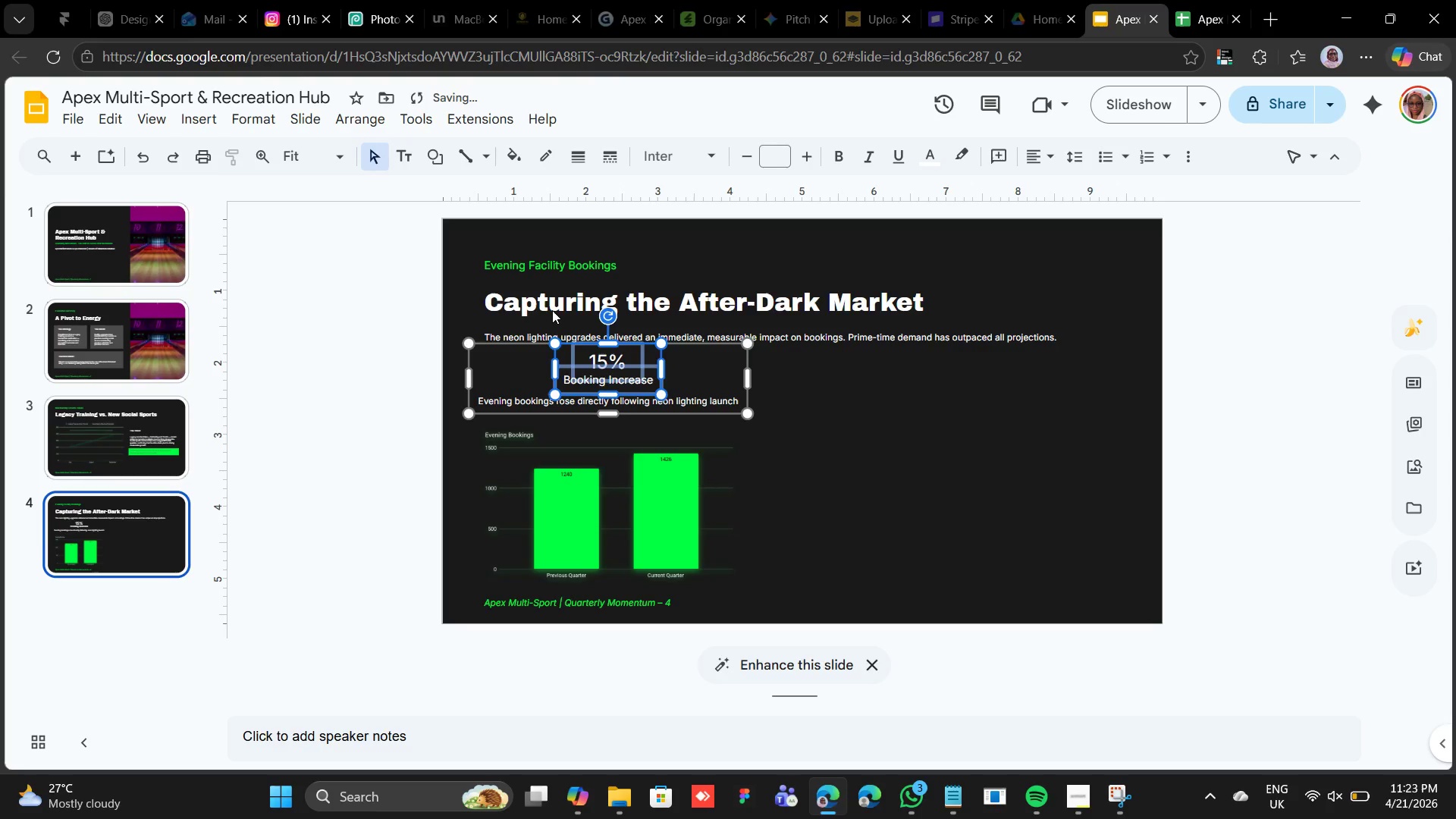 
key(Shift+ArrowLeft)
 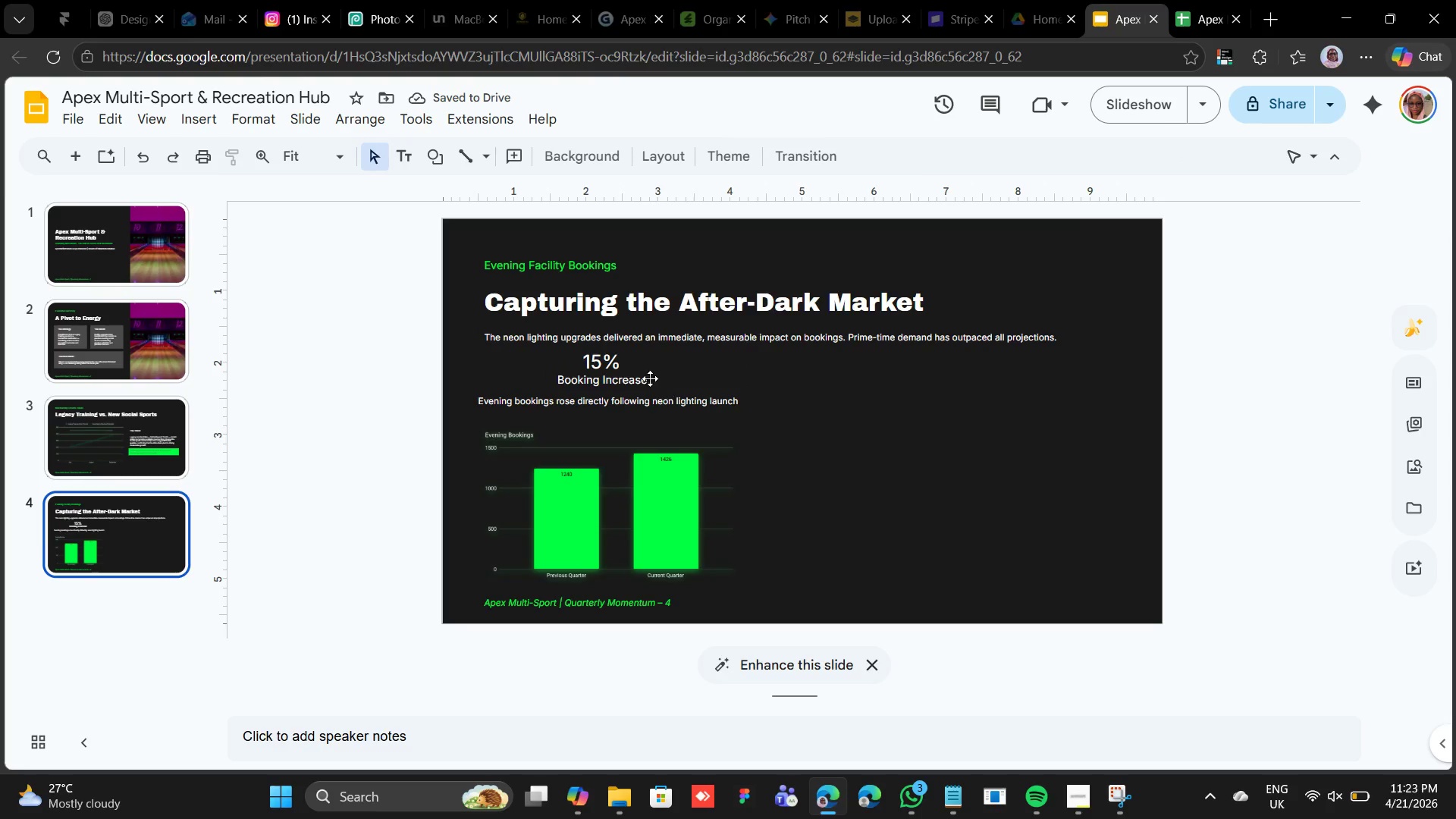 
left_click([604, 357])
 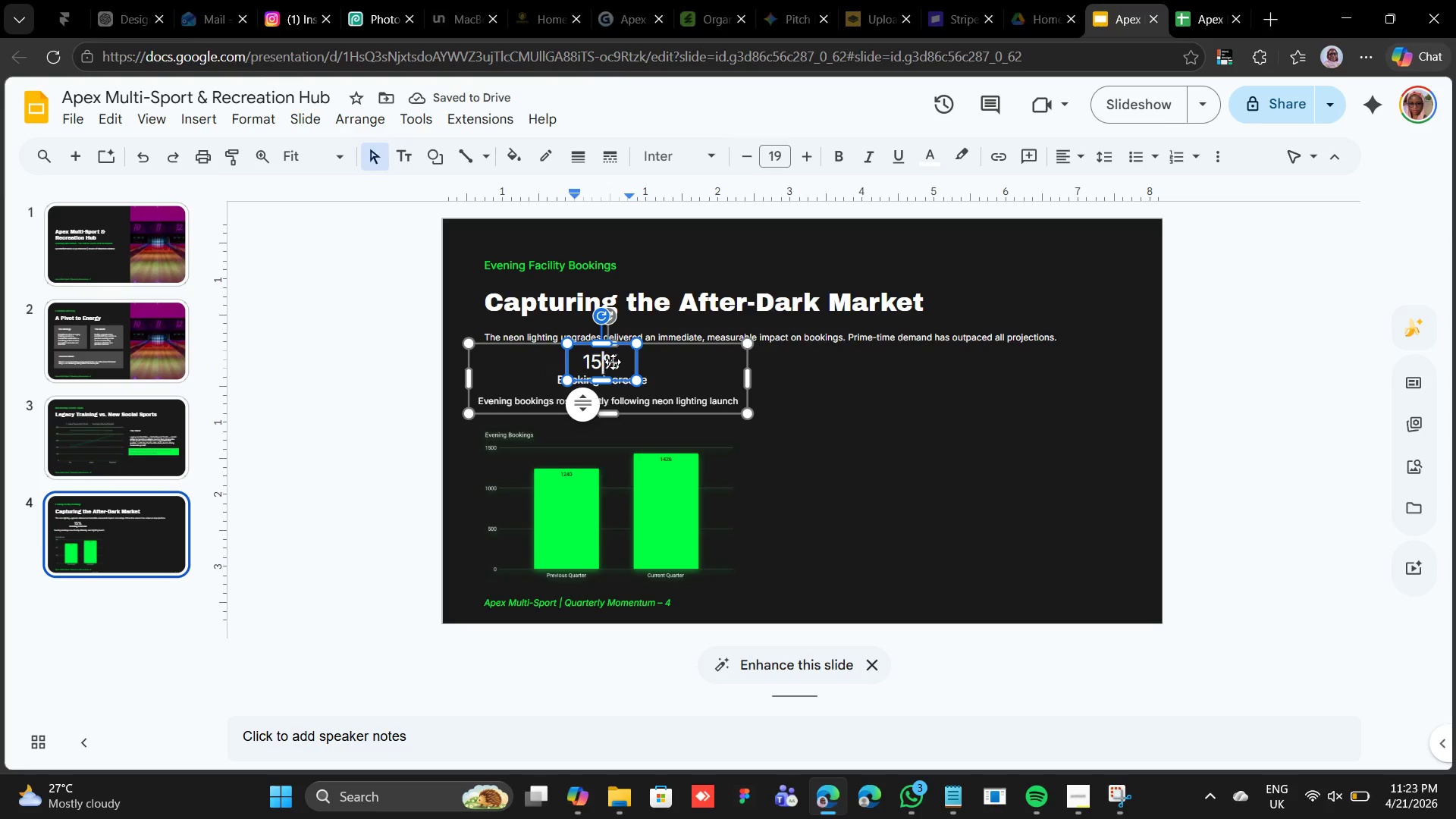 
double_click([613, 362])
 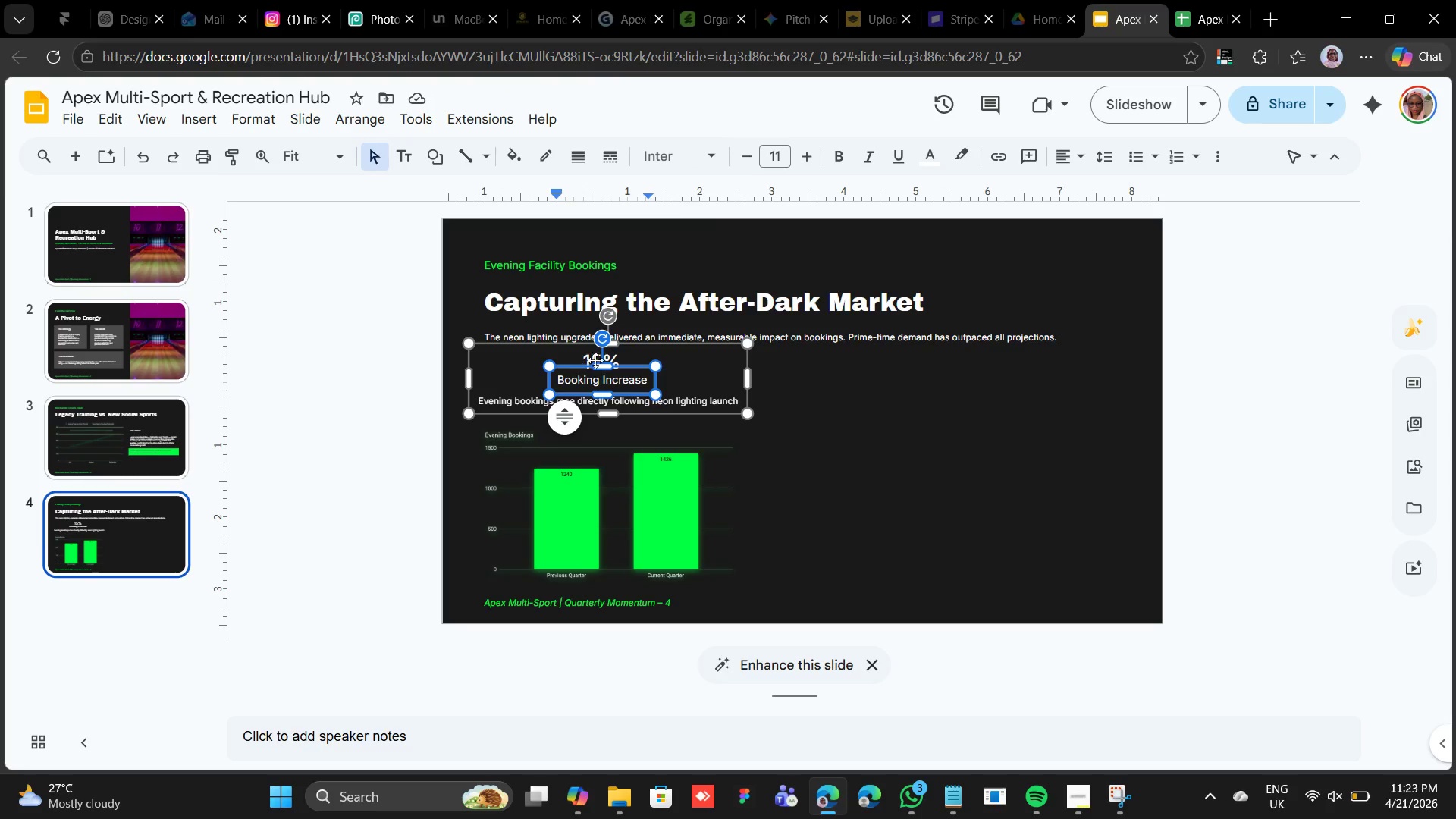 
left_click([607, 355])
 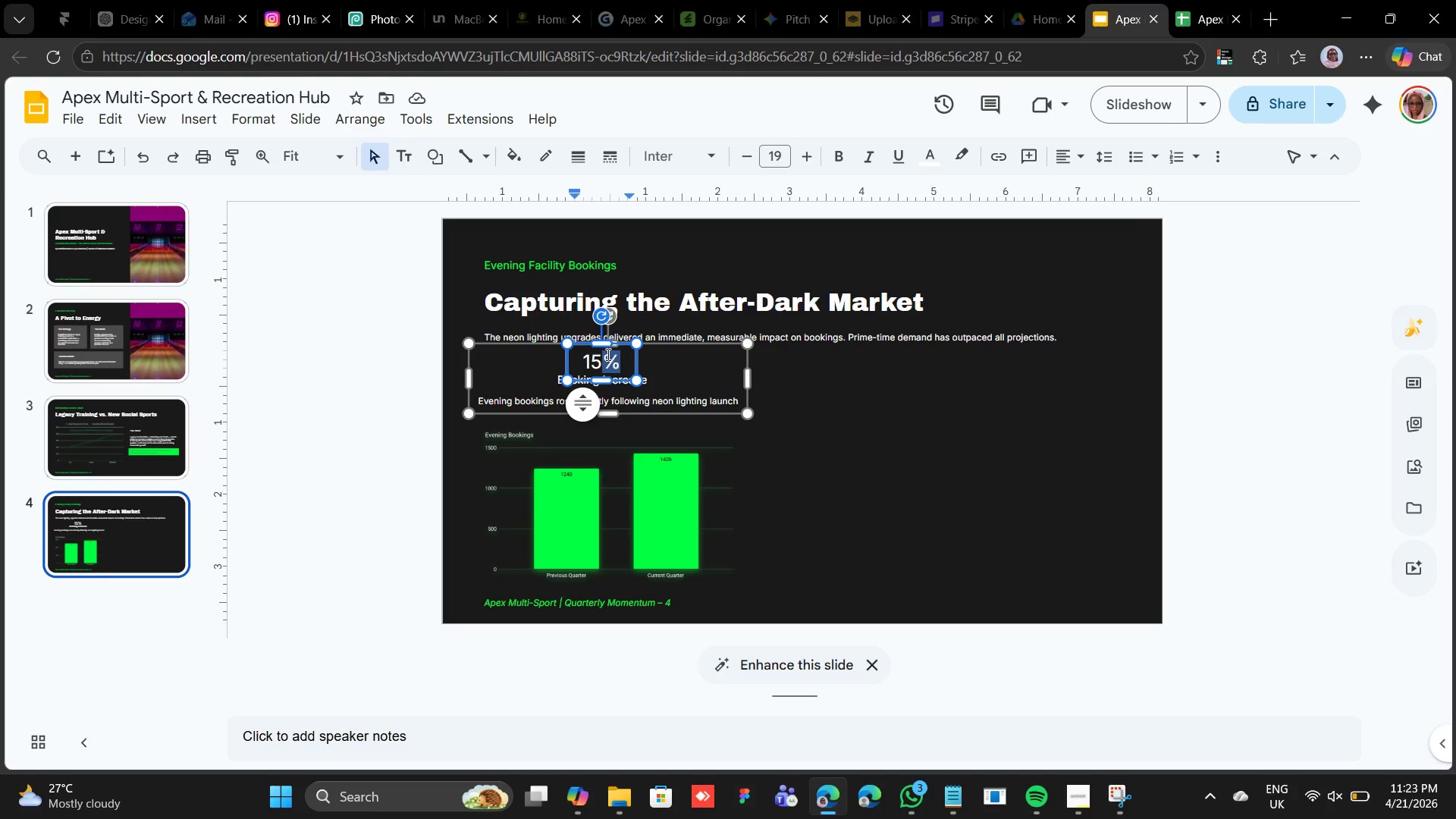 
triple_click([607, 354])
 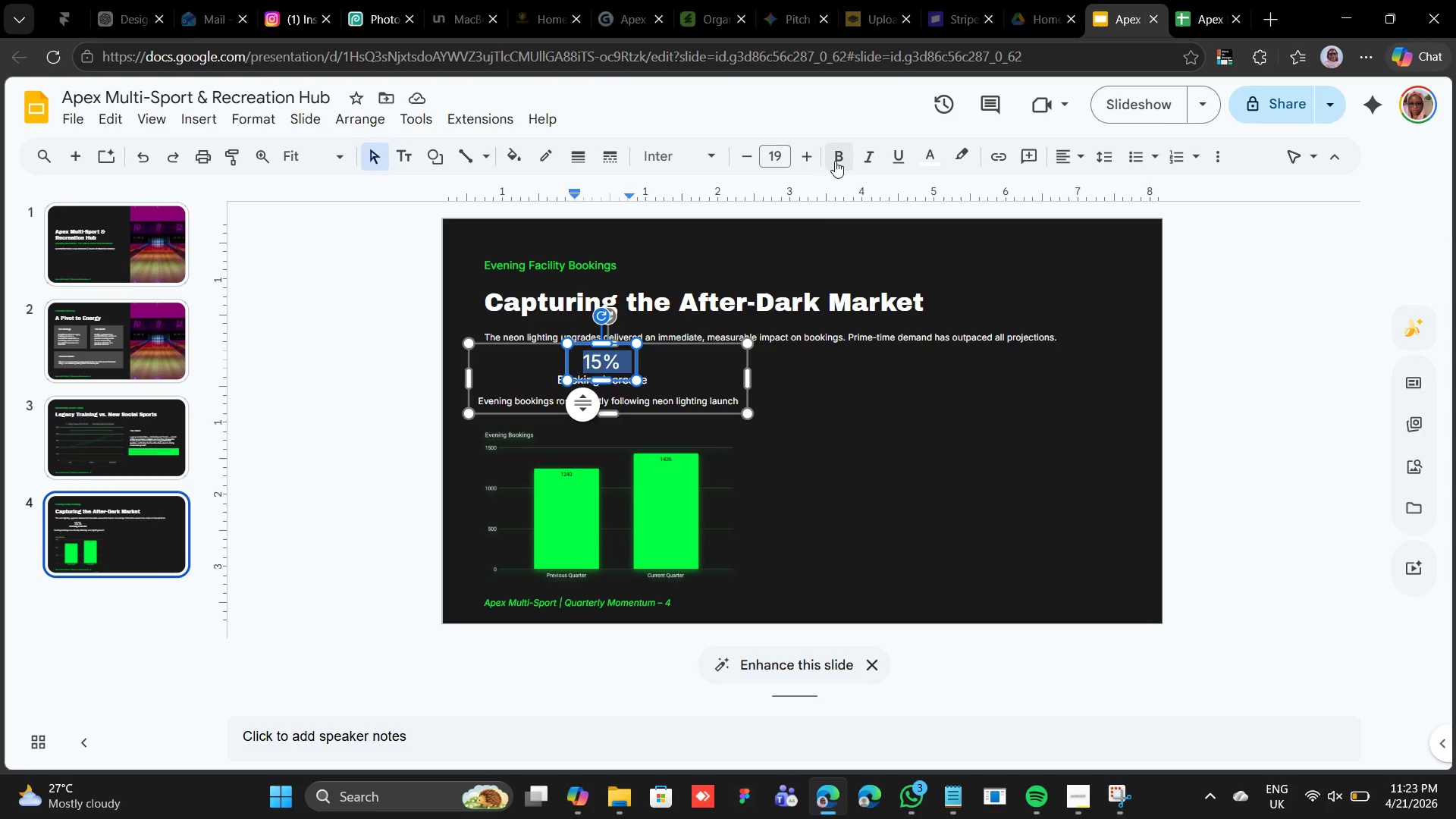 
left_click([836, 161])
 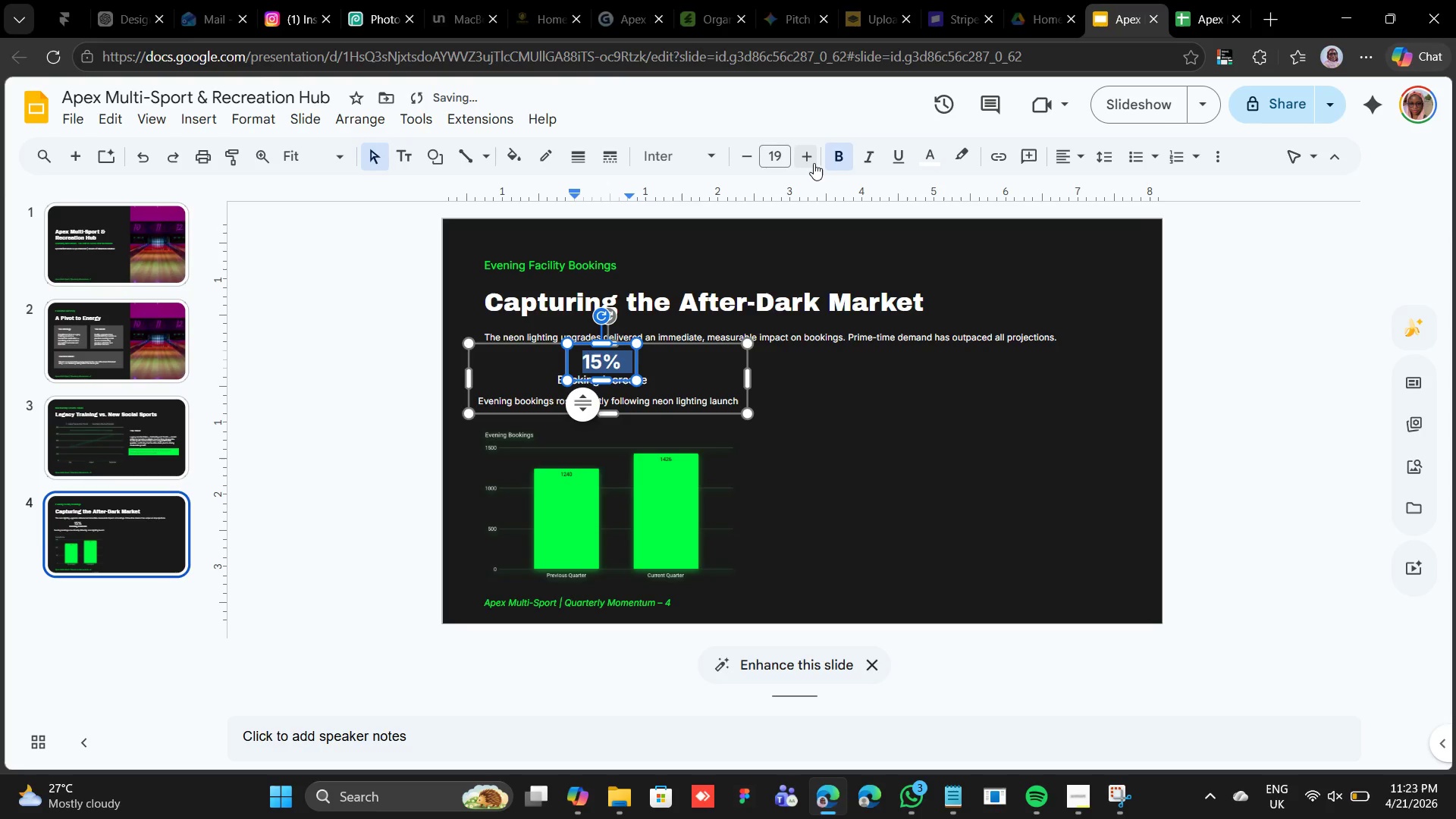 
left_click([811, 158])
 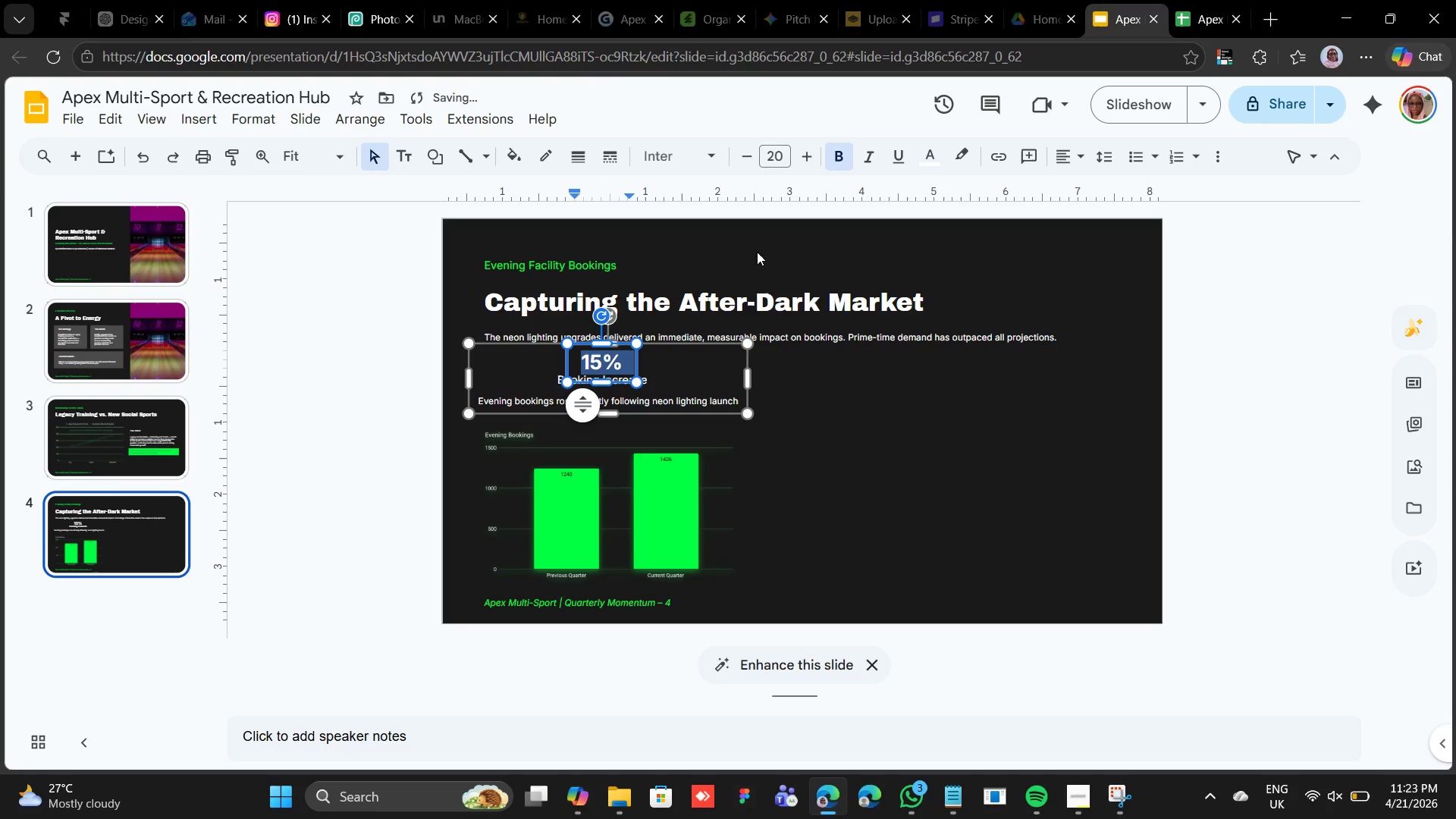 
hold_key(key=ShiftLeft, duration=1.89)
left_click([648, 383])
 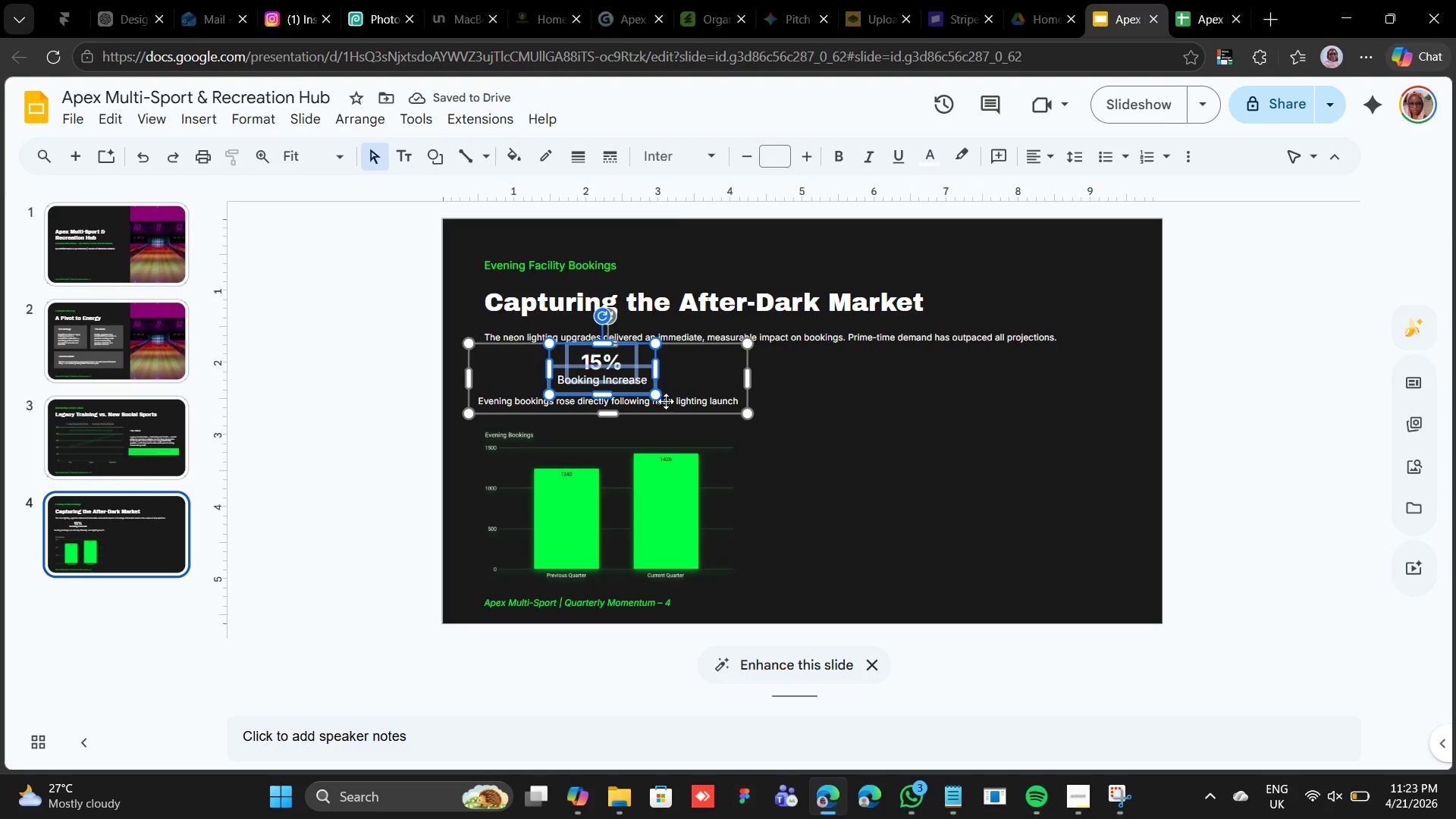 
left_click([670, 397])
 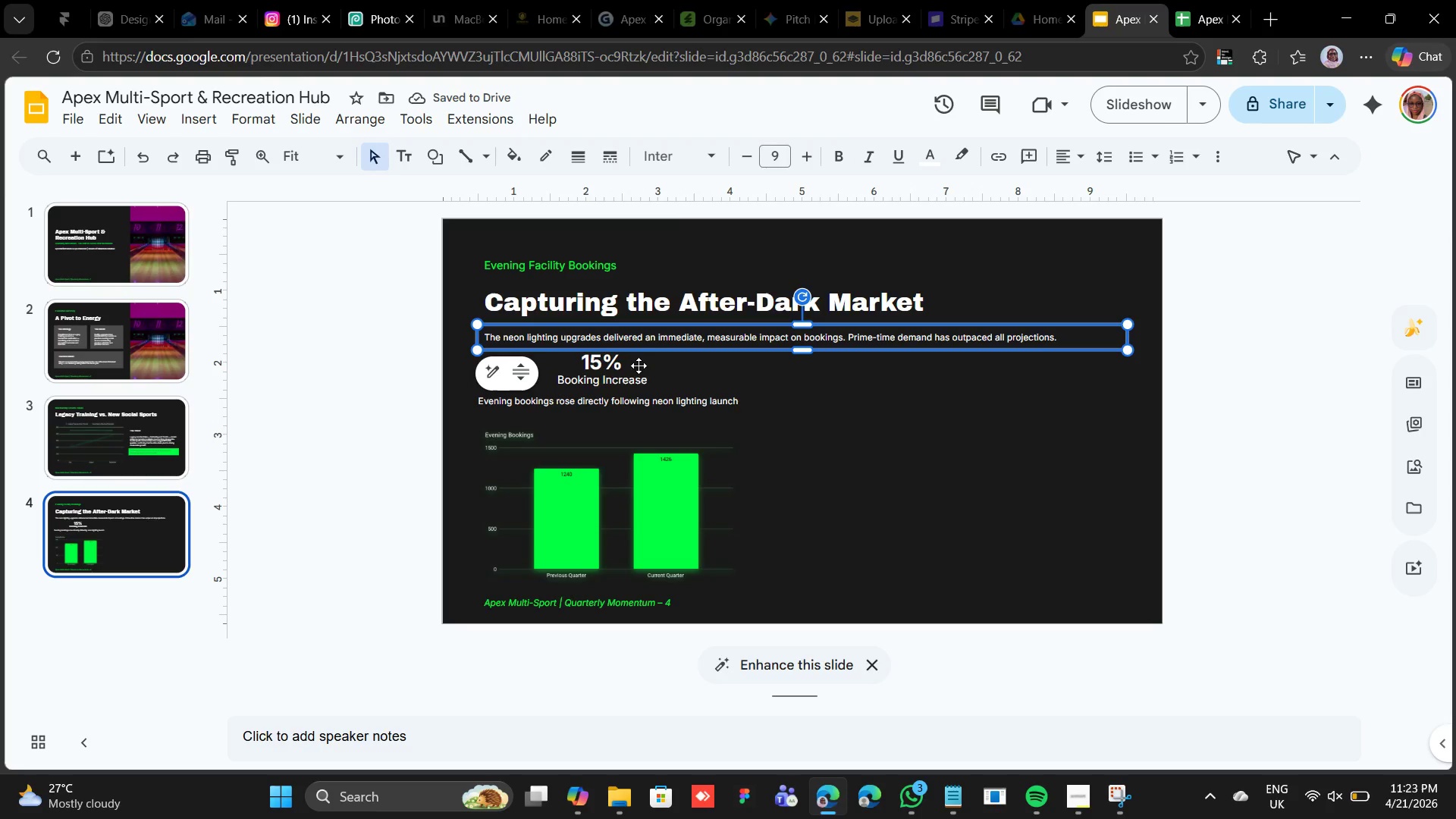 
left_click([633, 381])
 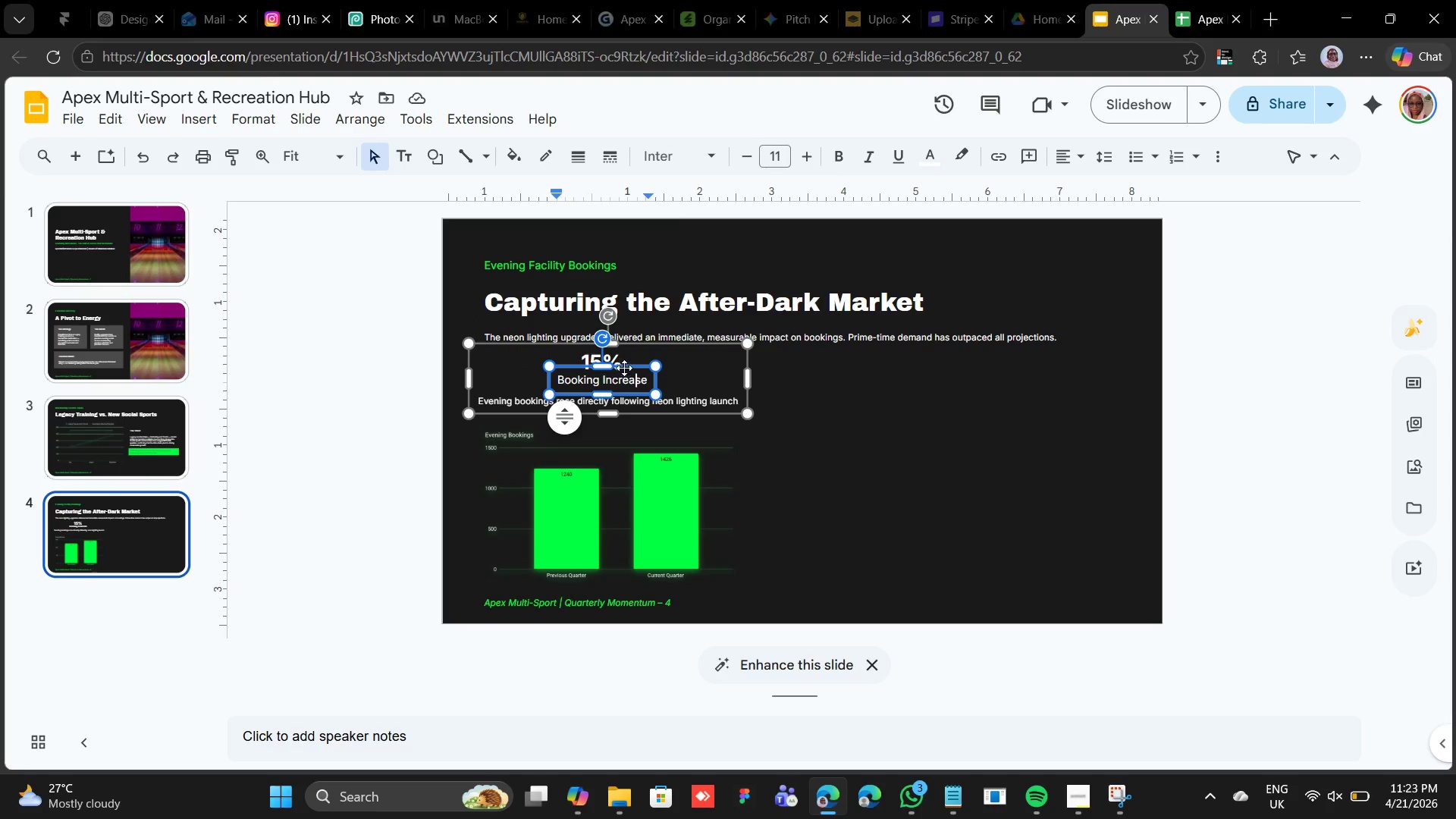 
hold_key(key=ShiftLeft, duration=0.77)
left_click([623, 361])
 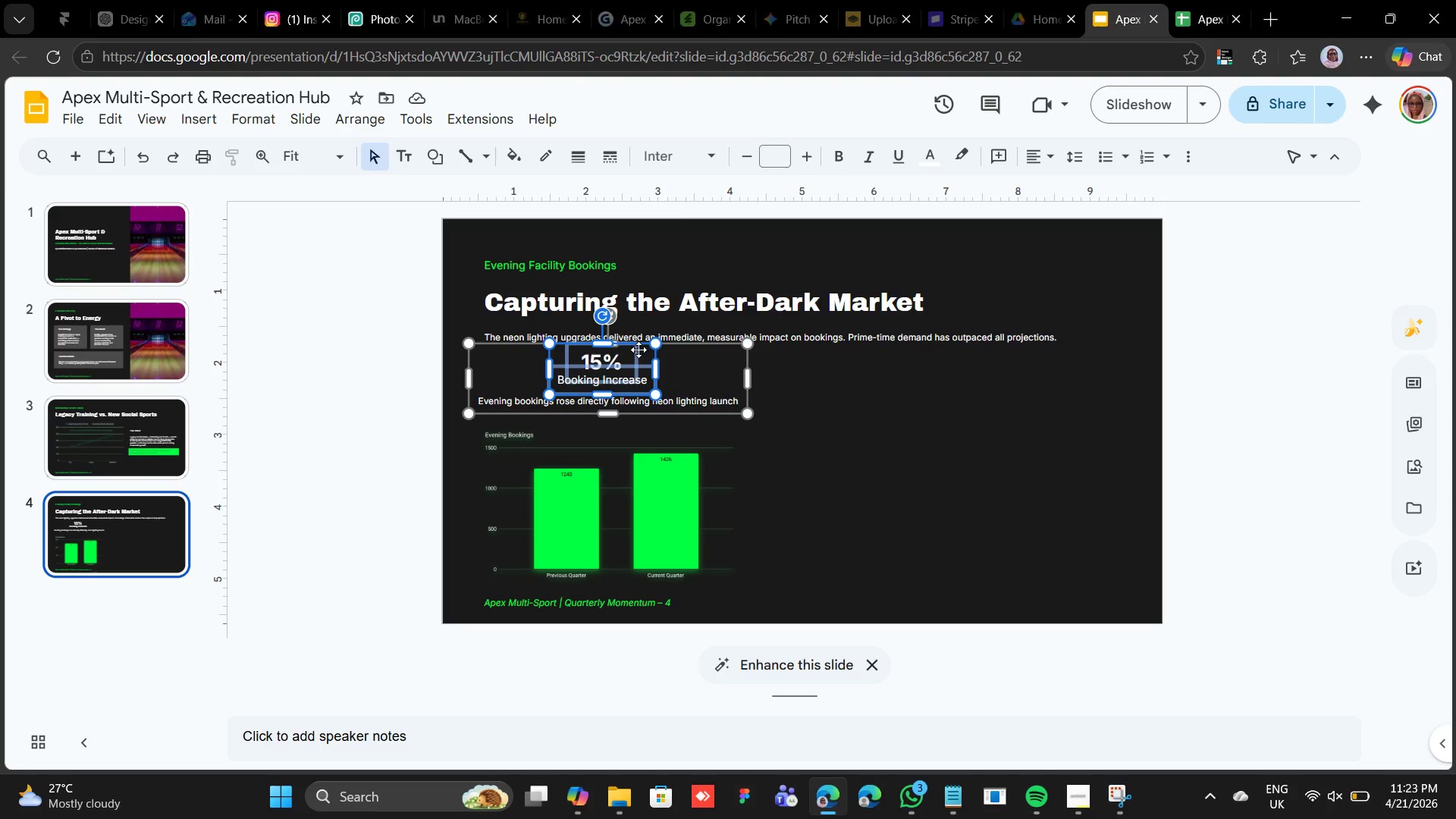 
key(Shift+ArrowDown)
 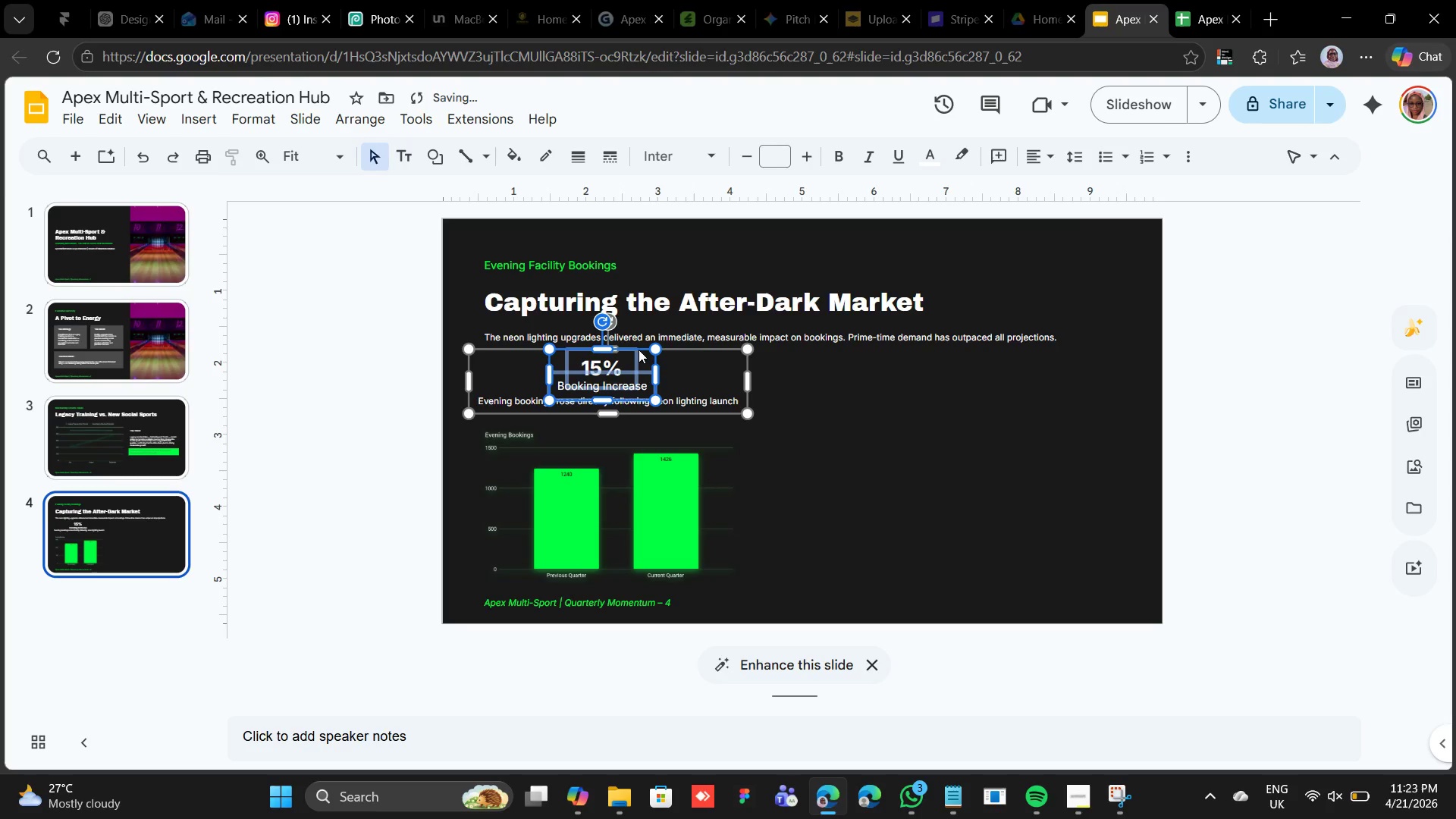 
key(ArrowDown)
 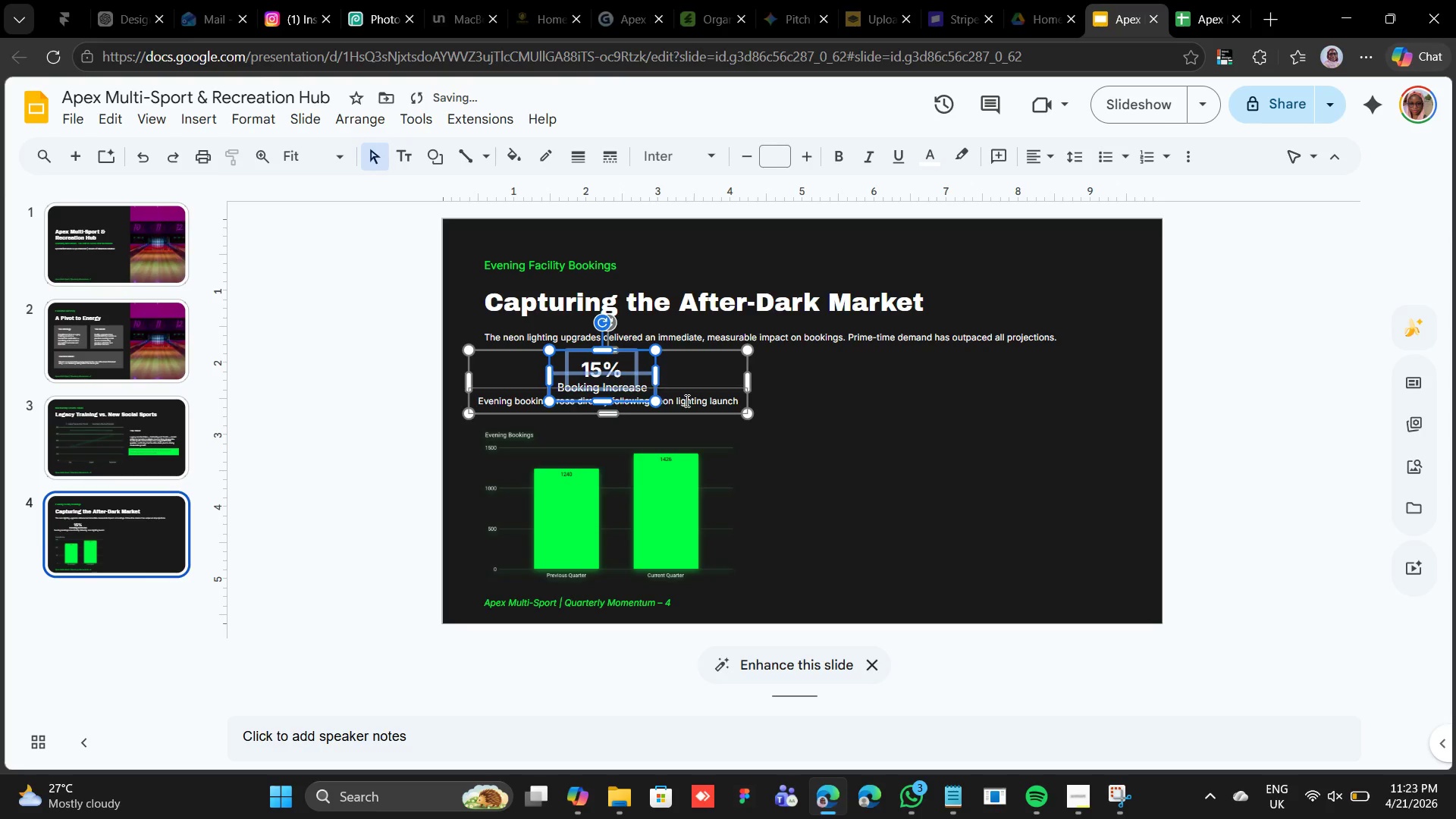 
left_click([692, 384])
 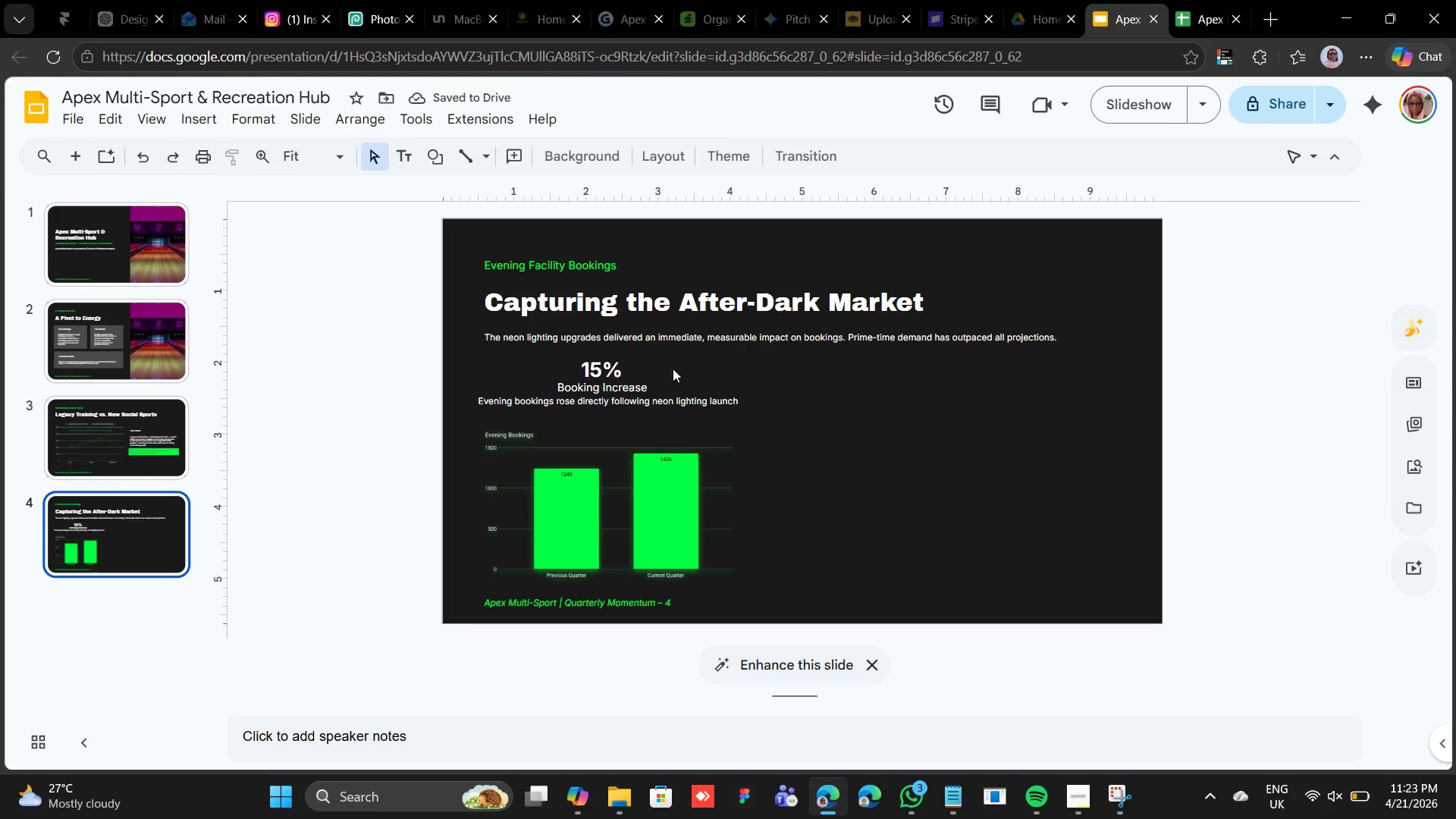 
left_click([632, 362])
 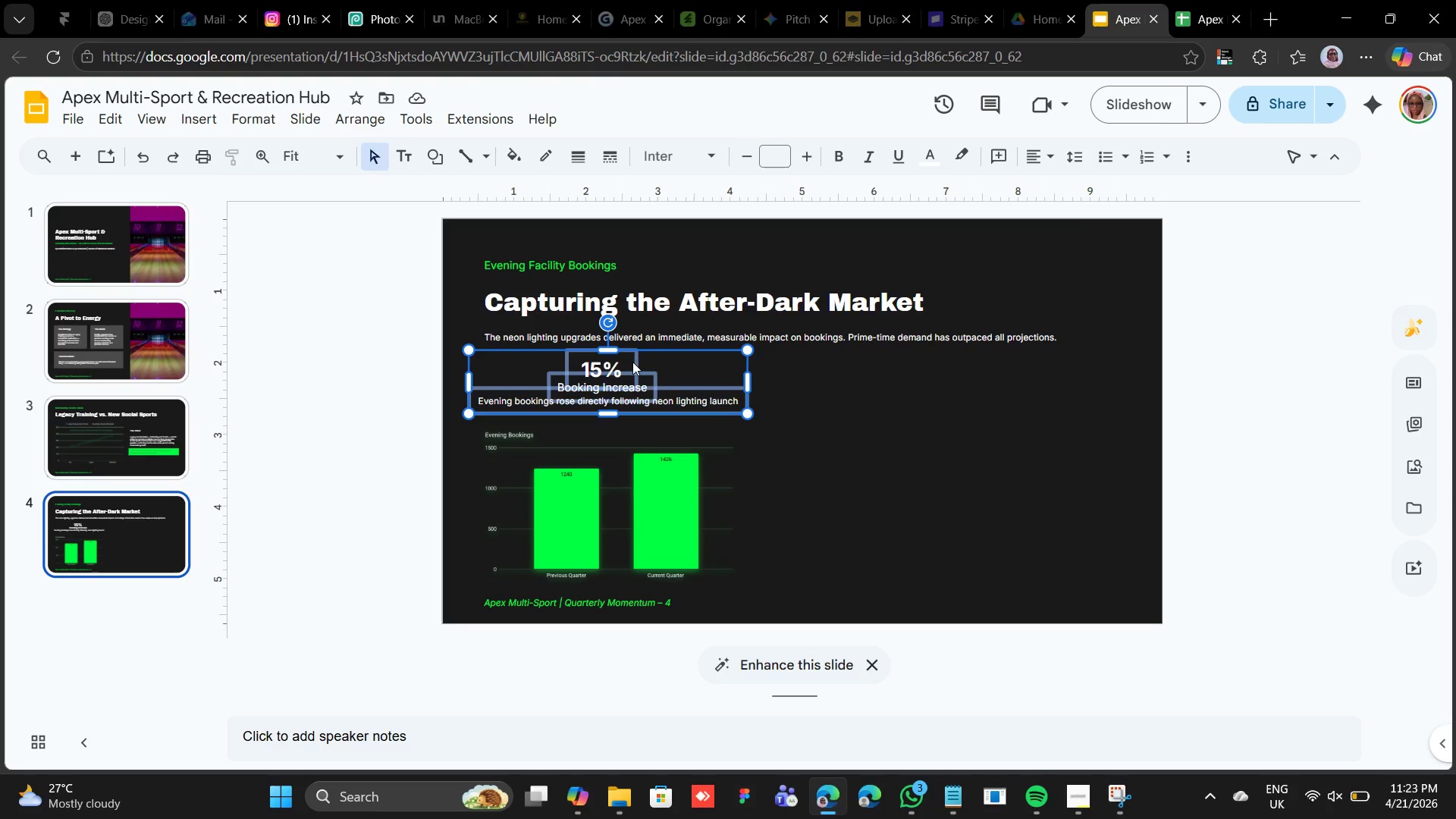 
key(Control+D)
 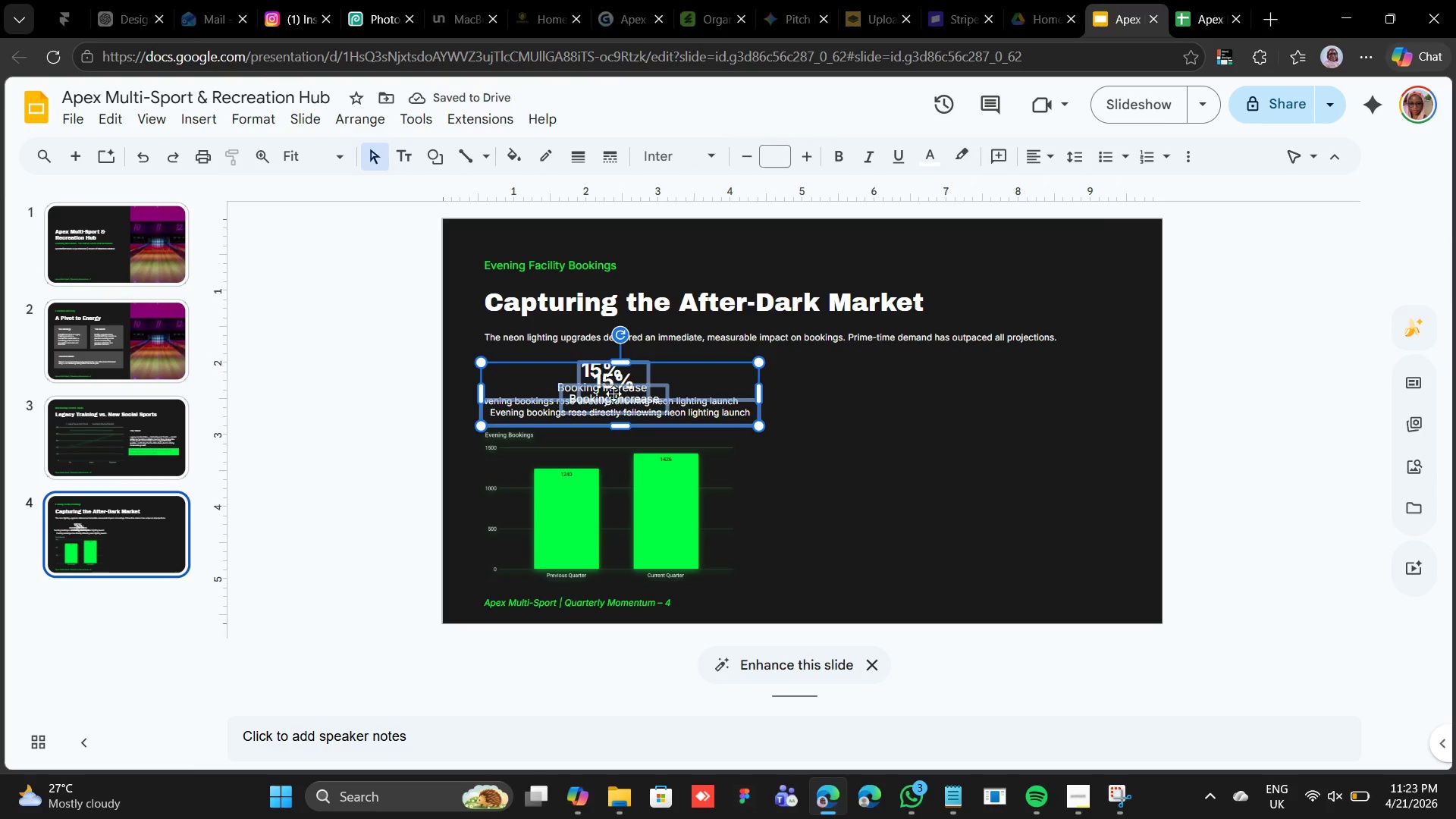 
left_click_drag(start_coordinate=[635, 363], to_coordinate=[1000, 353])
 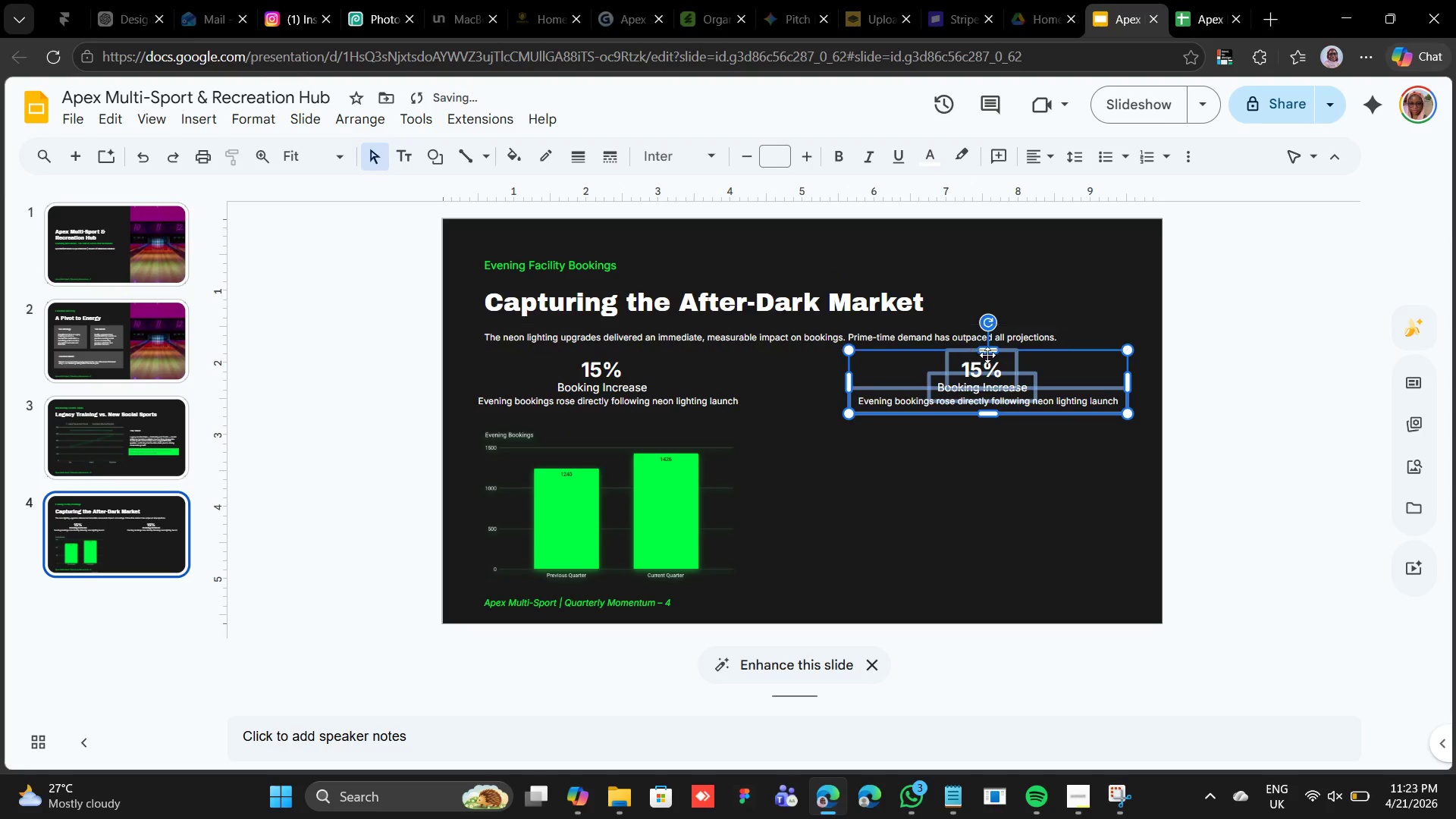 
left_click([977, 457])
 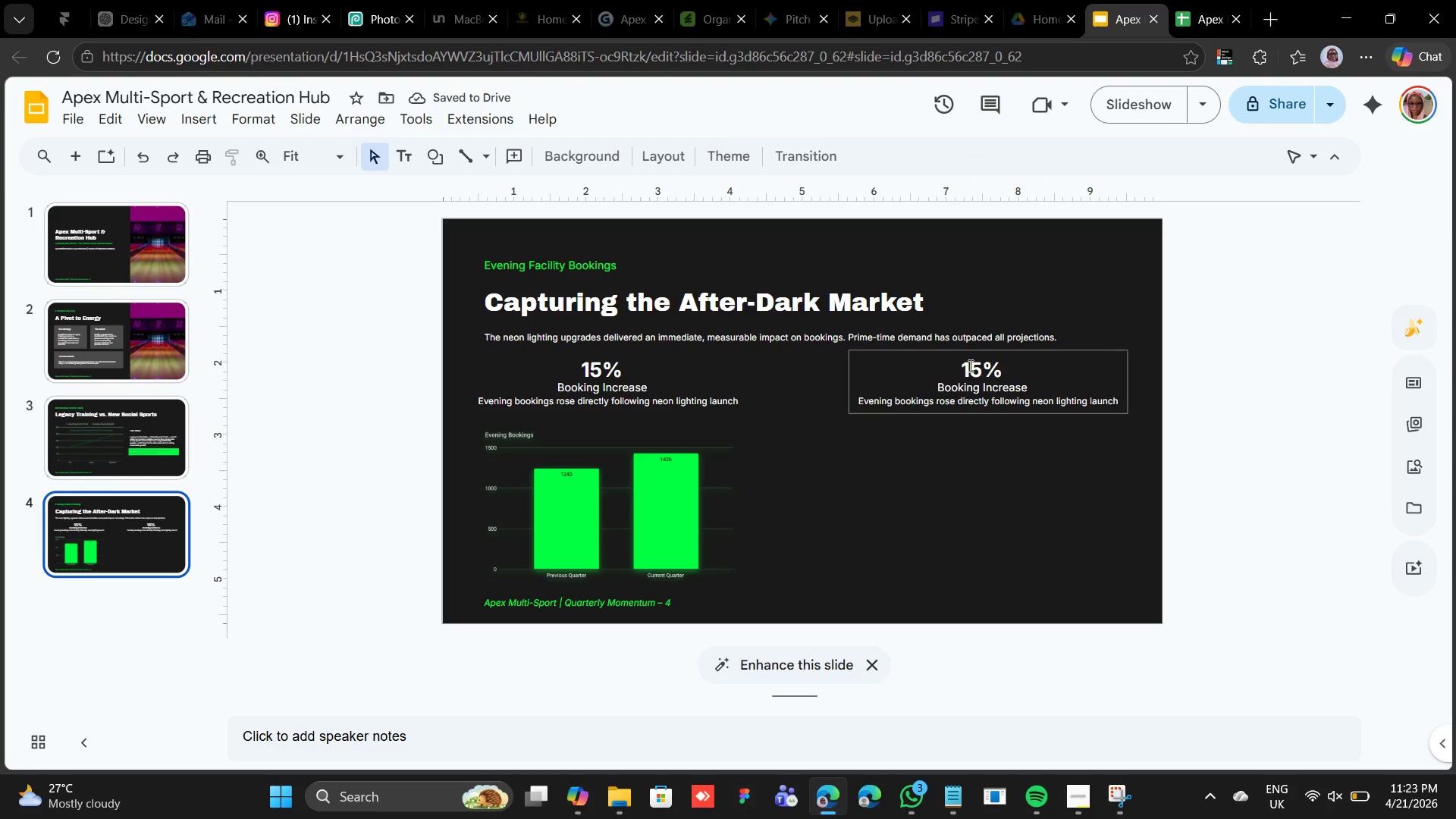 
double_click([969, 365])
 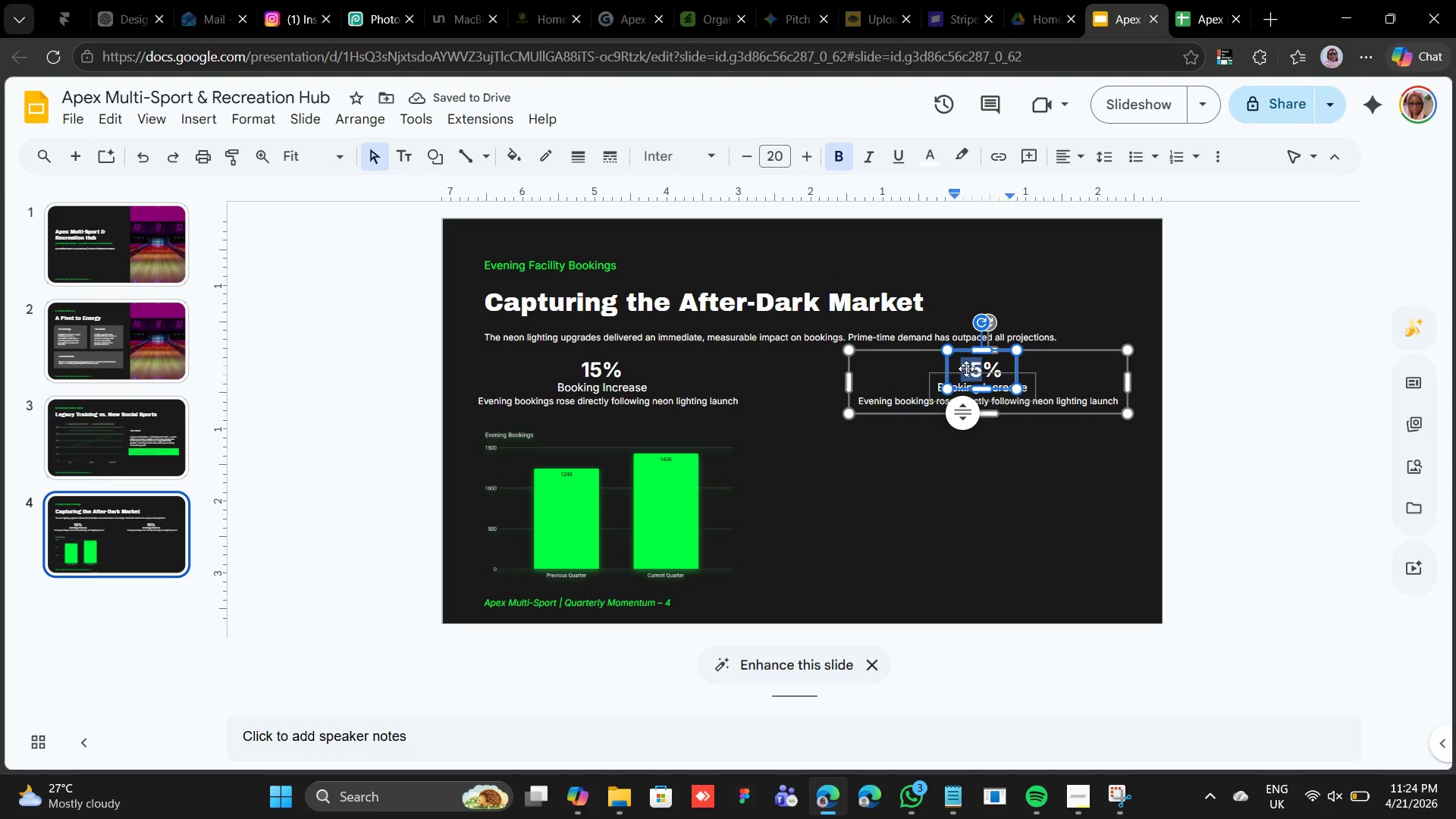 
type(95)
 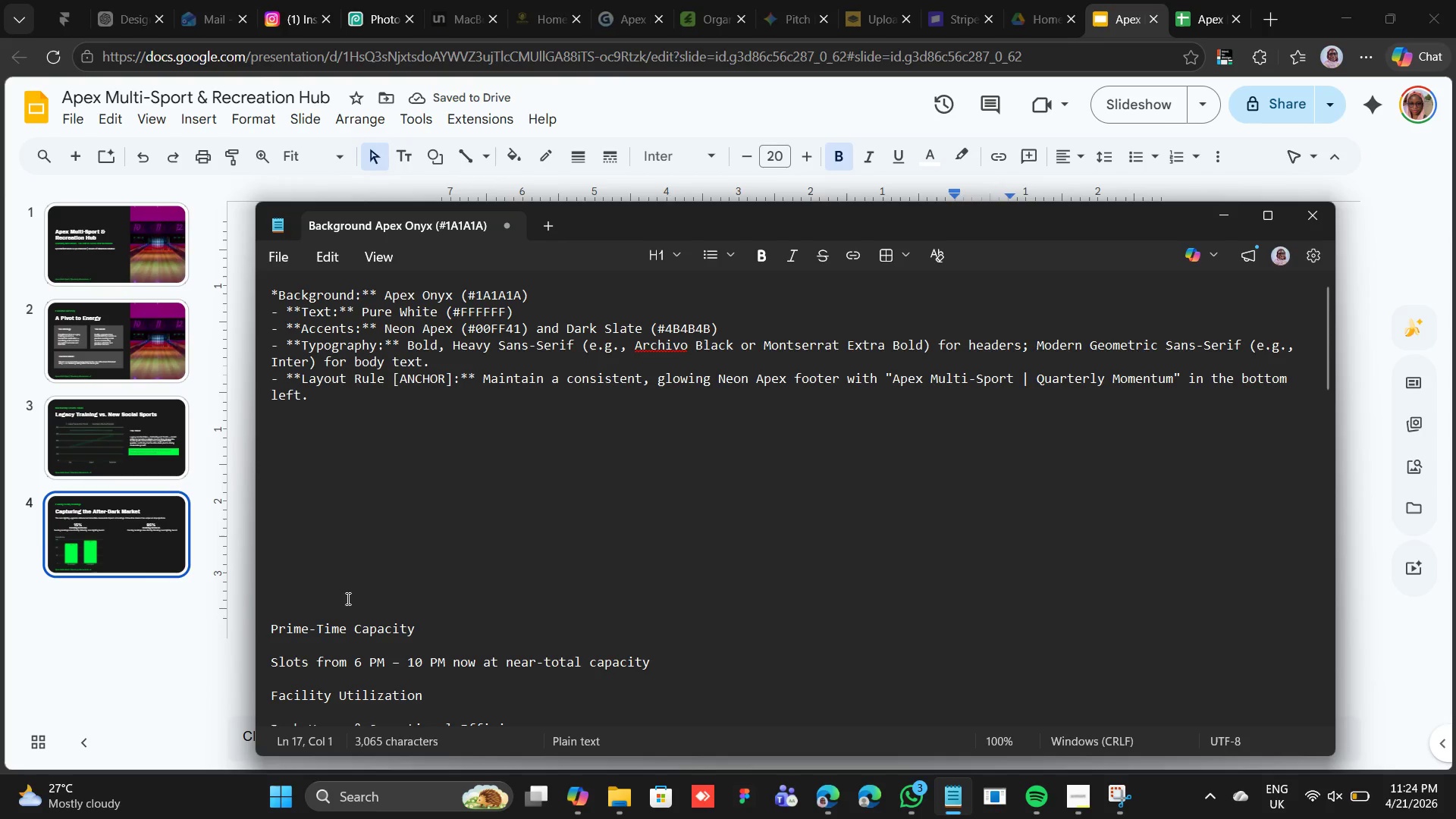 
wait(6.88)
 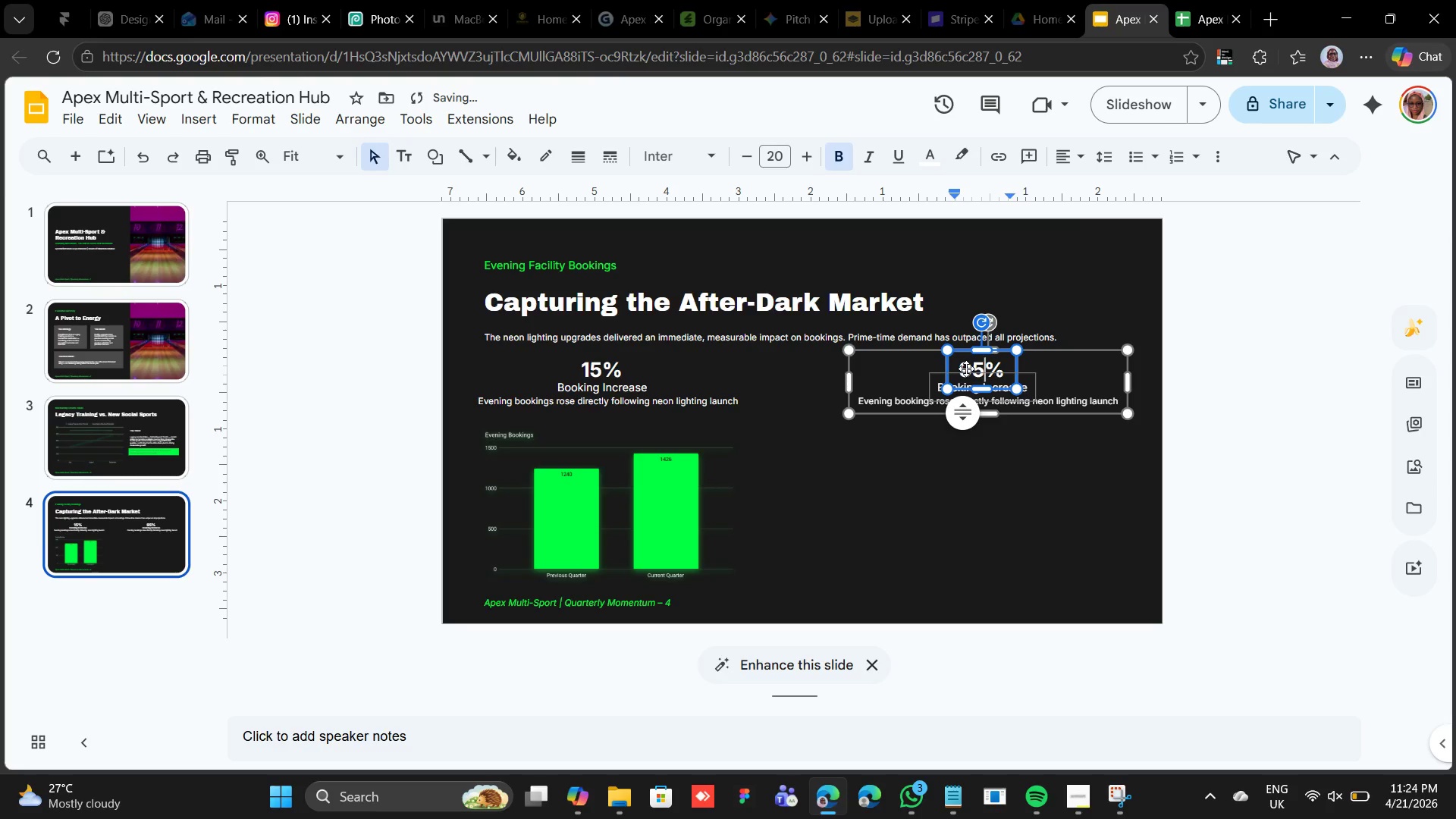 
left_click_drag(start_coordinate=[414, 620], to_coordinate=[351, 614])
 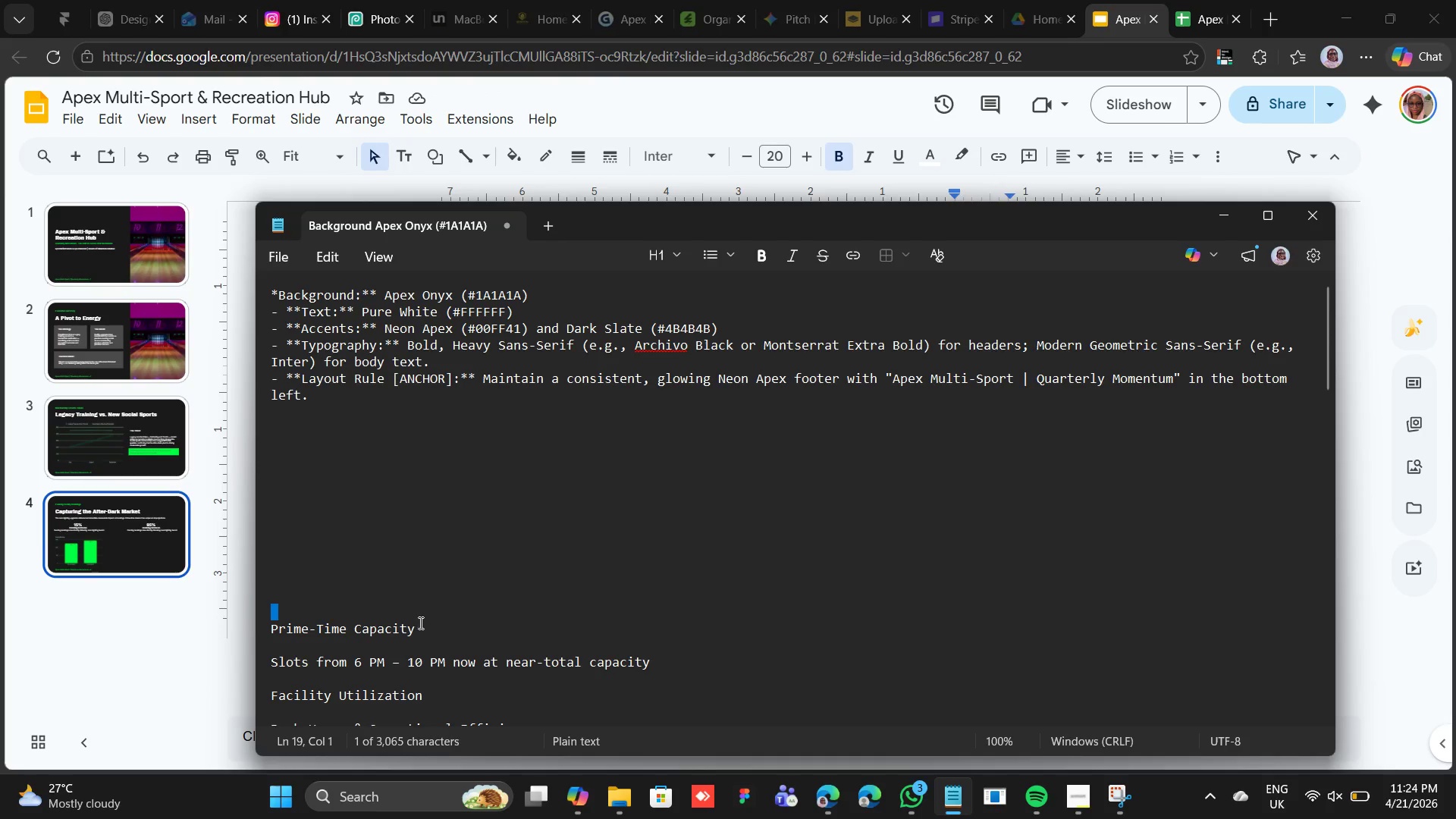 
left_click_drag(start_coordinate=[420, 623], to_coordinate=[269, 635])
 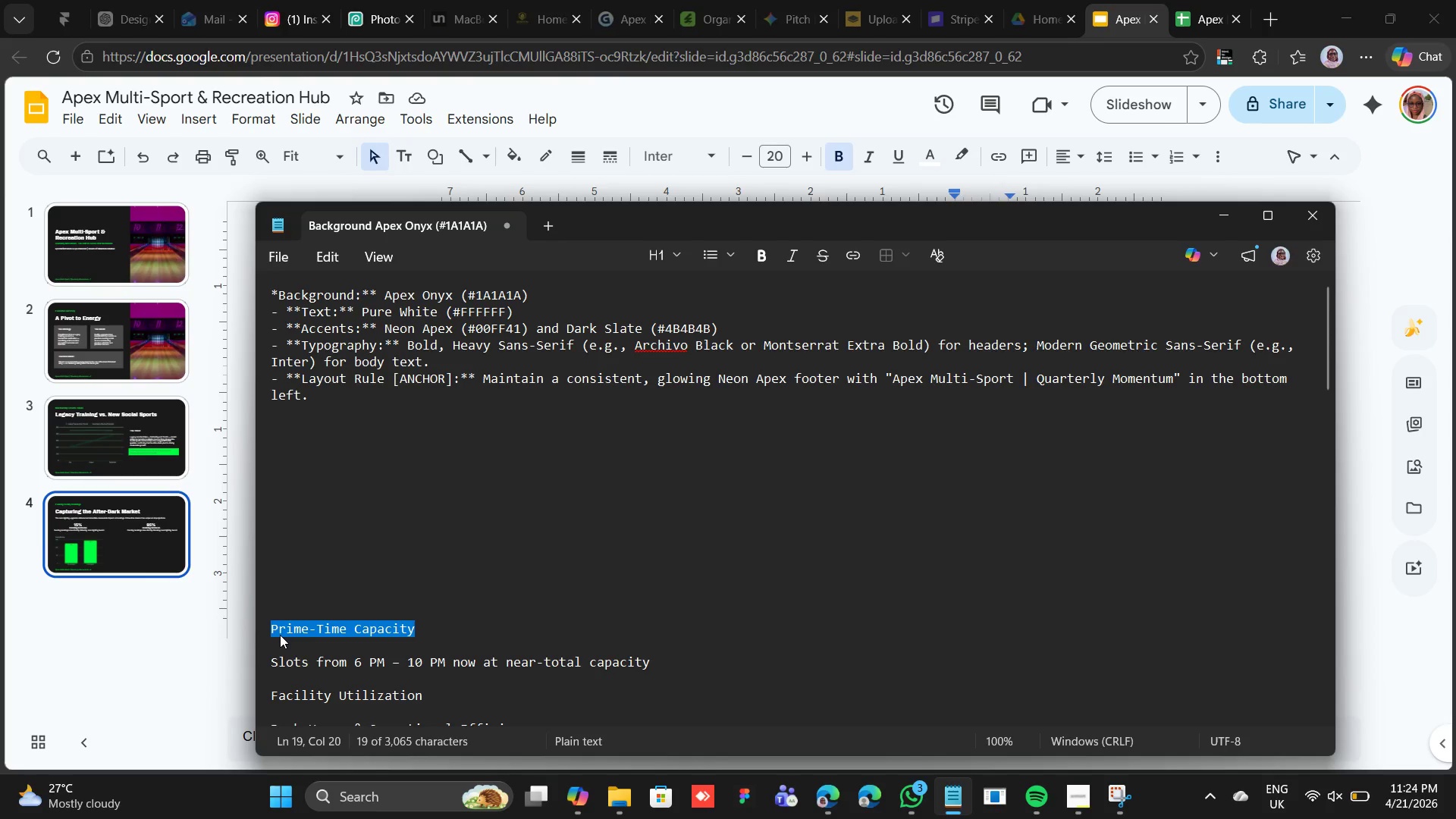 
right_click([280, 635])
 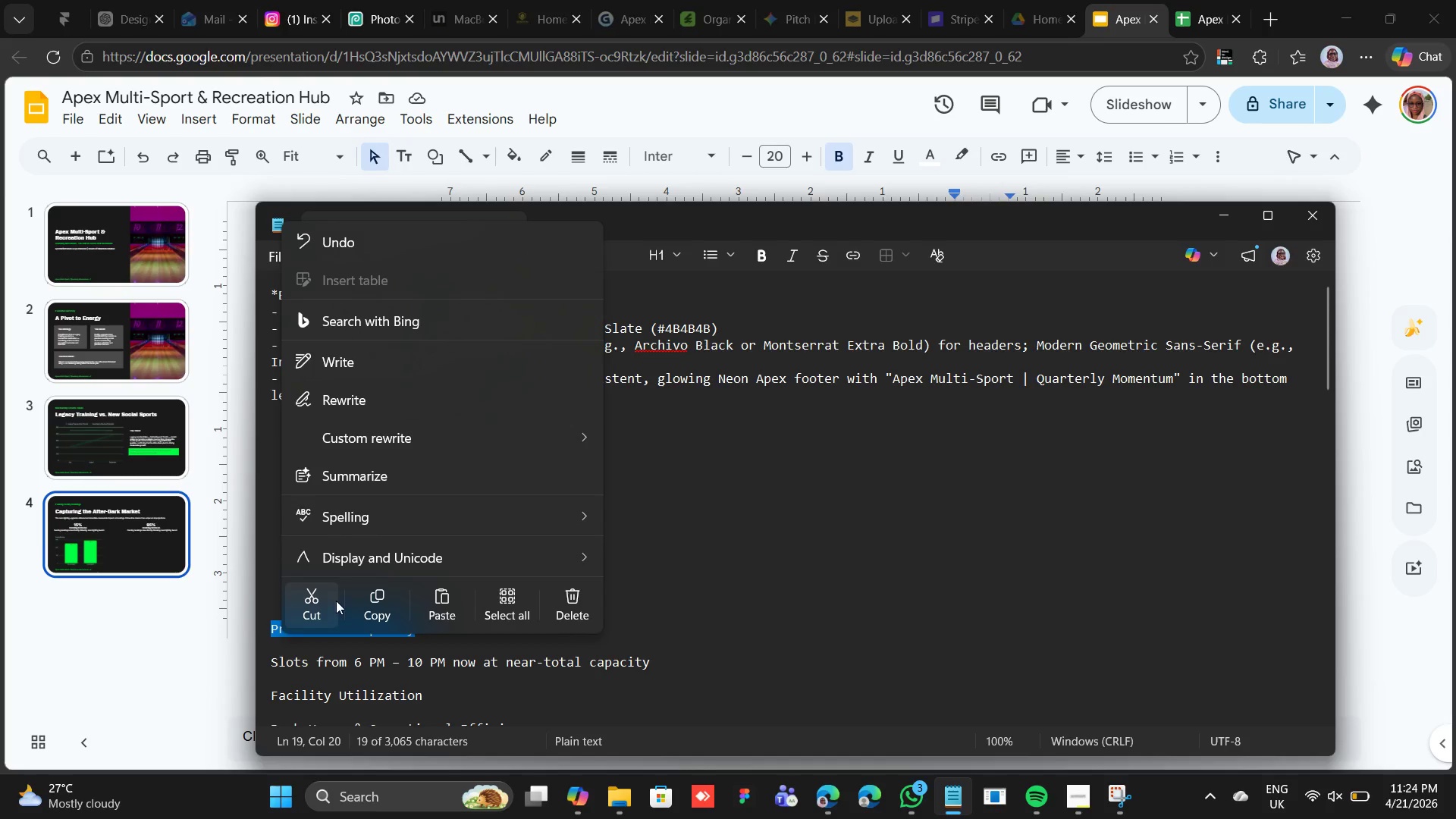 
left_click([312, 607])
 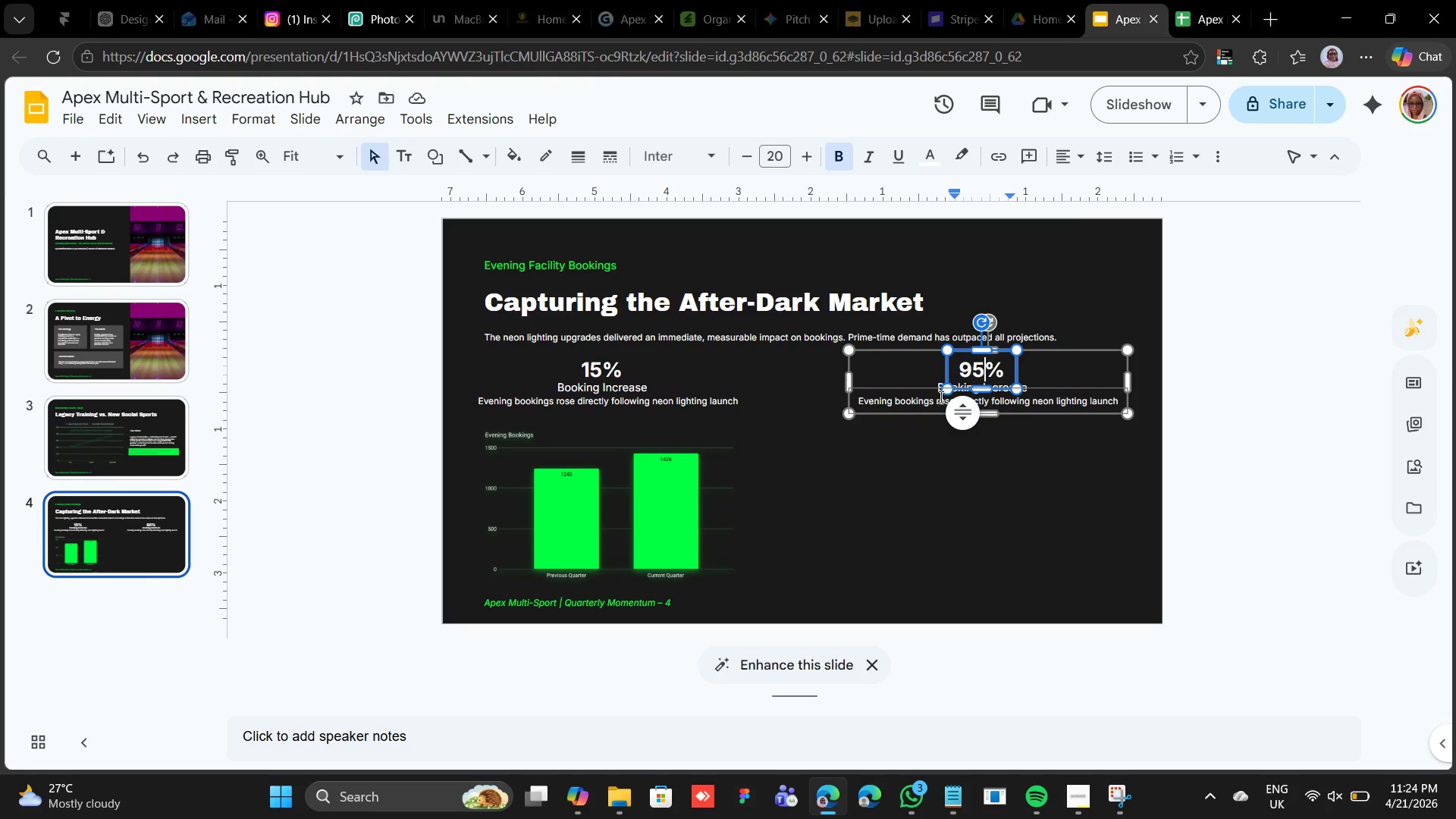 
left_click([934, 392])
 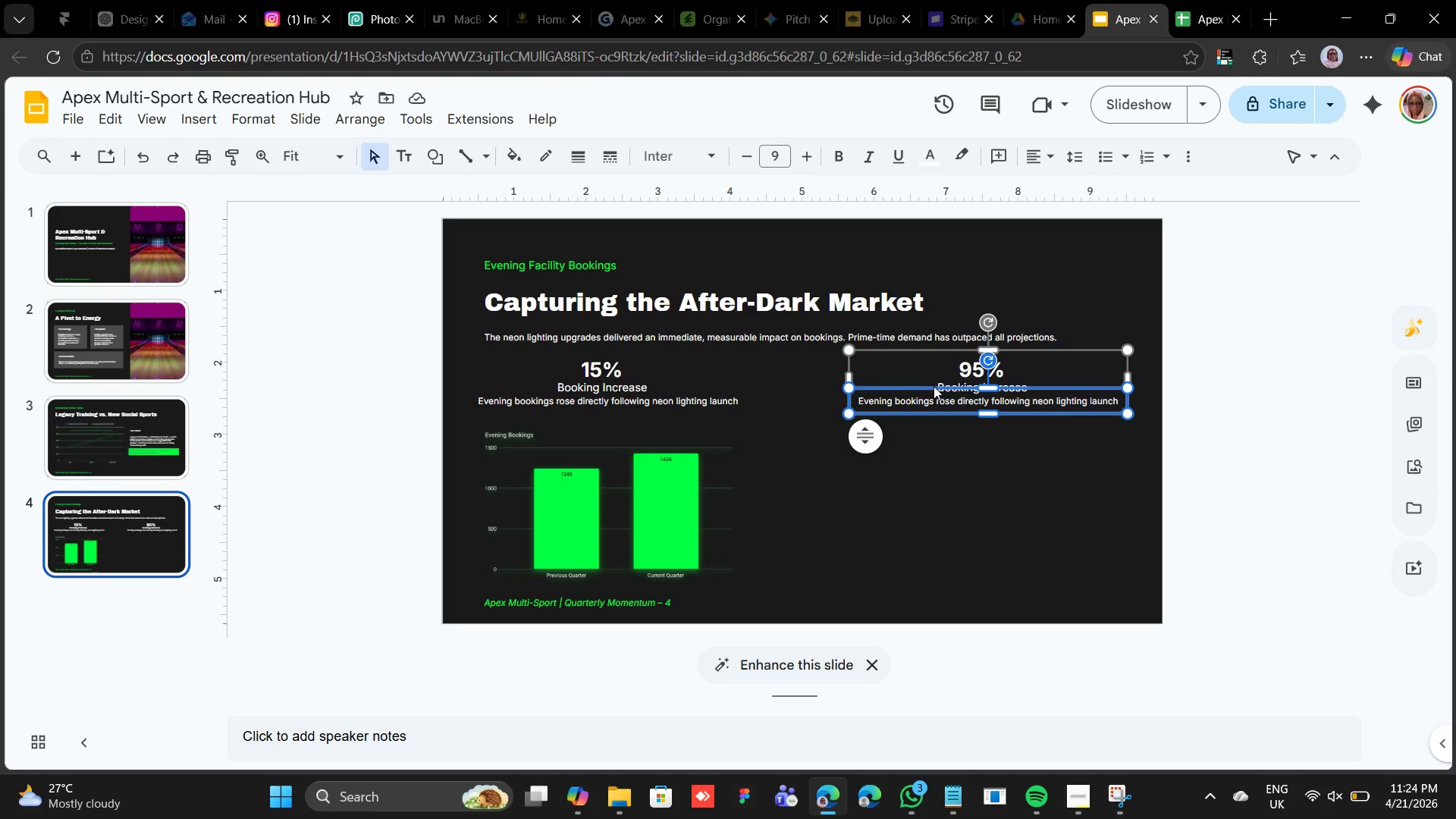 
left_click([937, 383])
 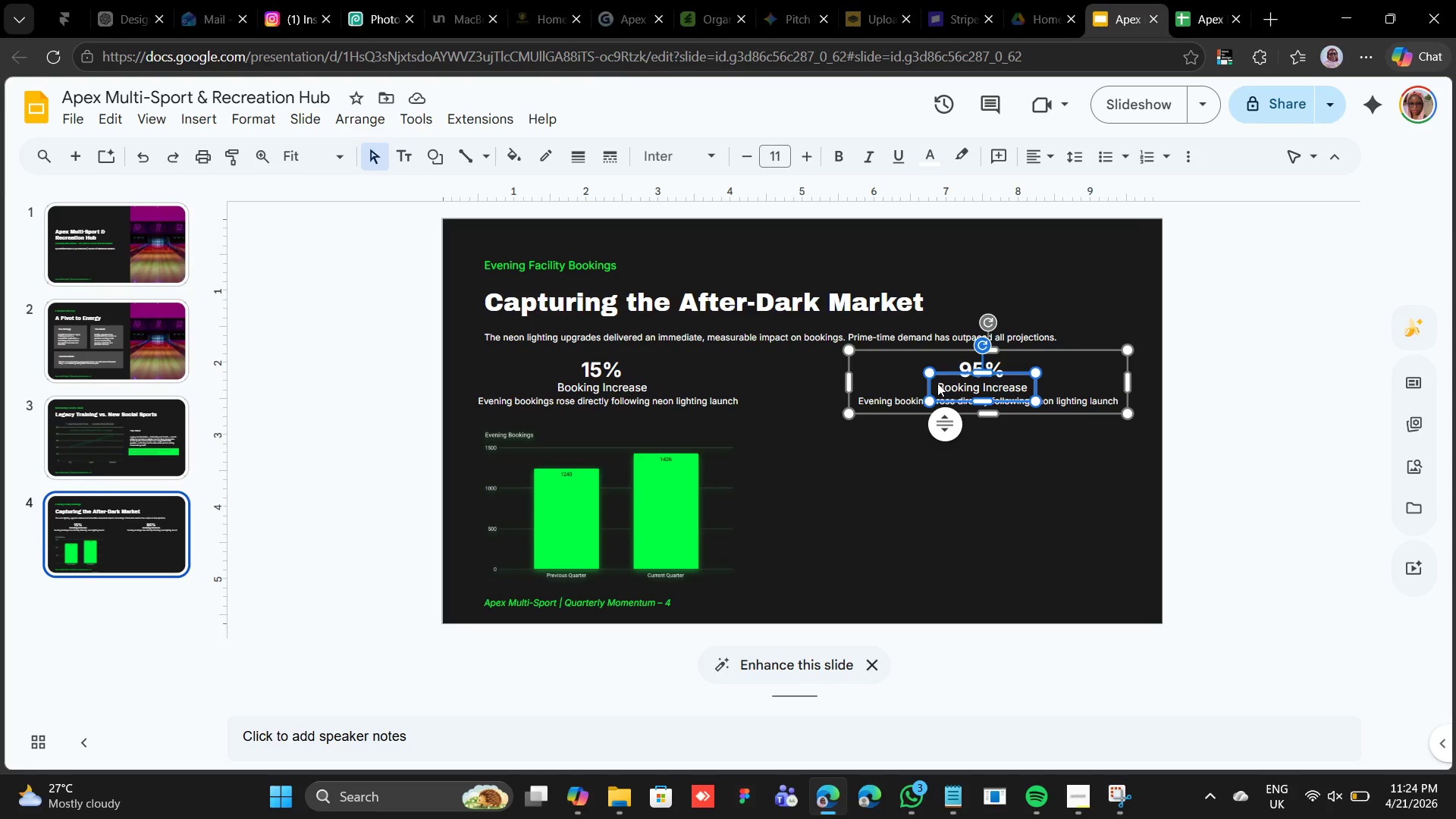 
triple_click([937, 383])
 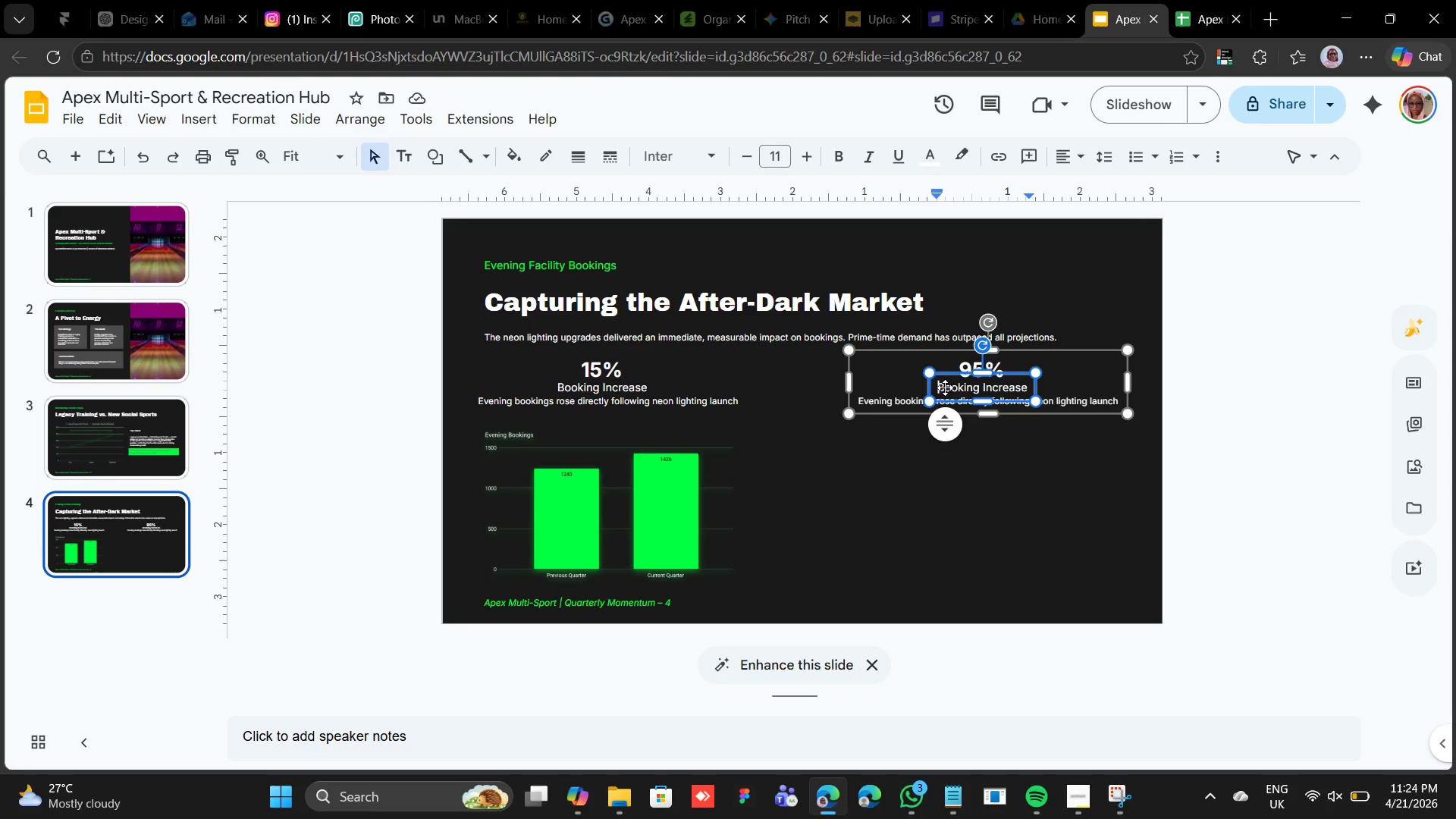 
double_click([945, 388])
 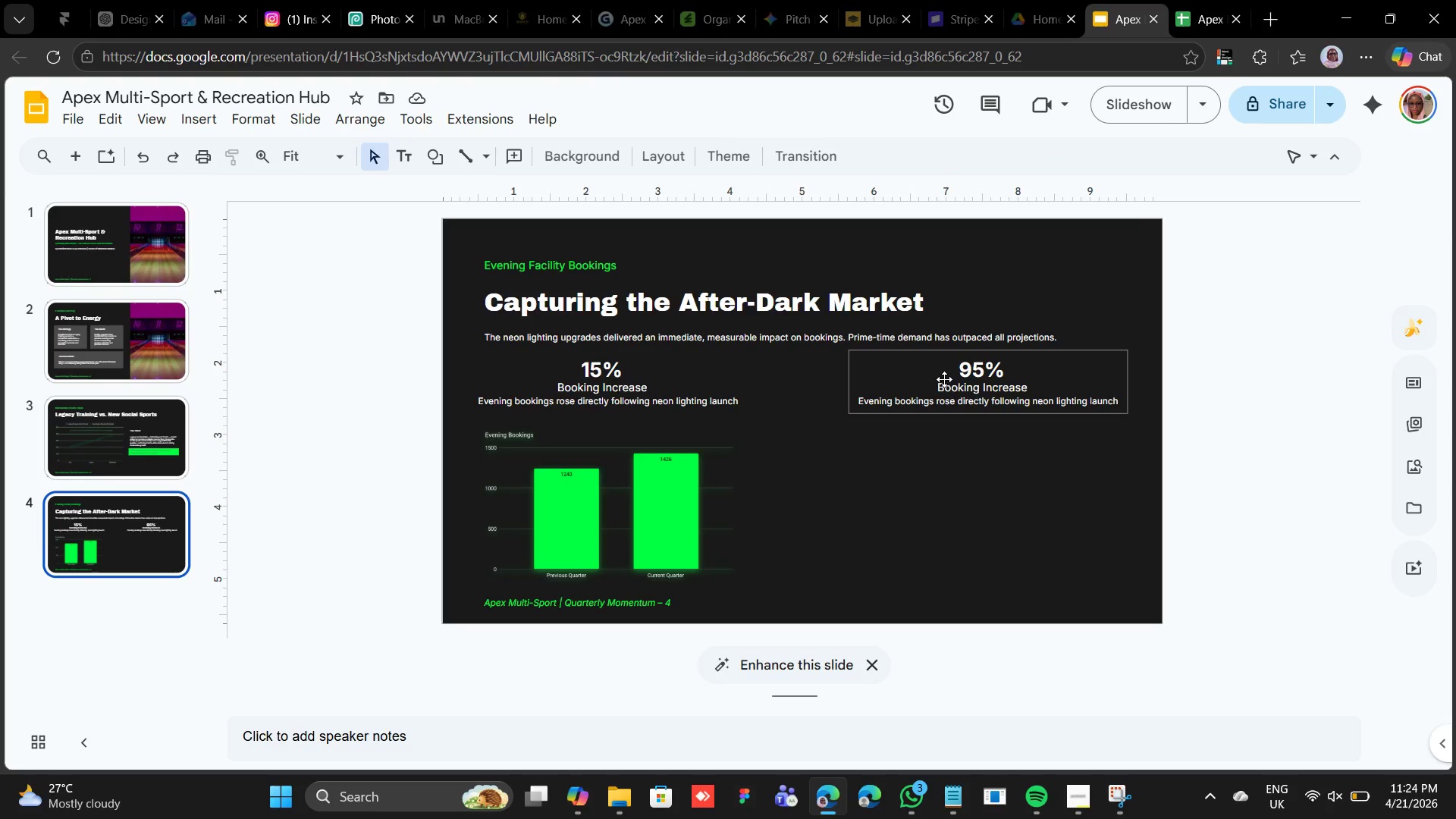 
double_click([950, 384])
 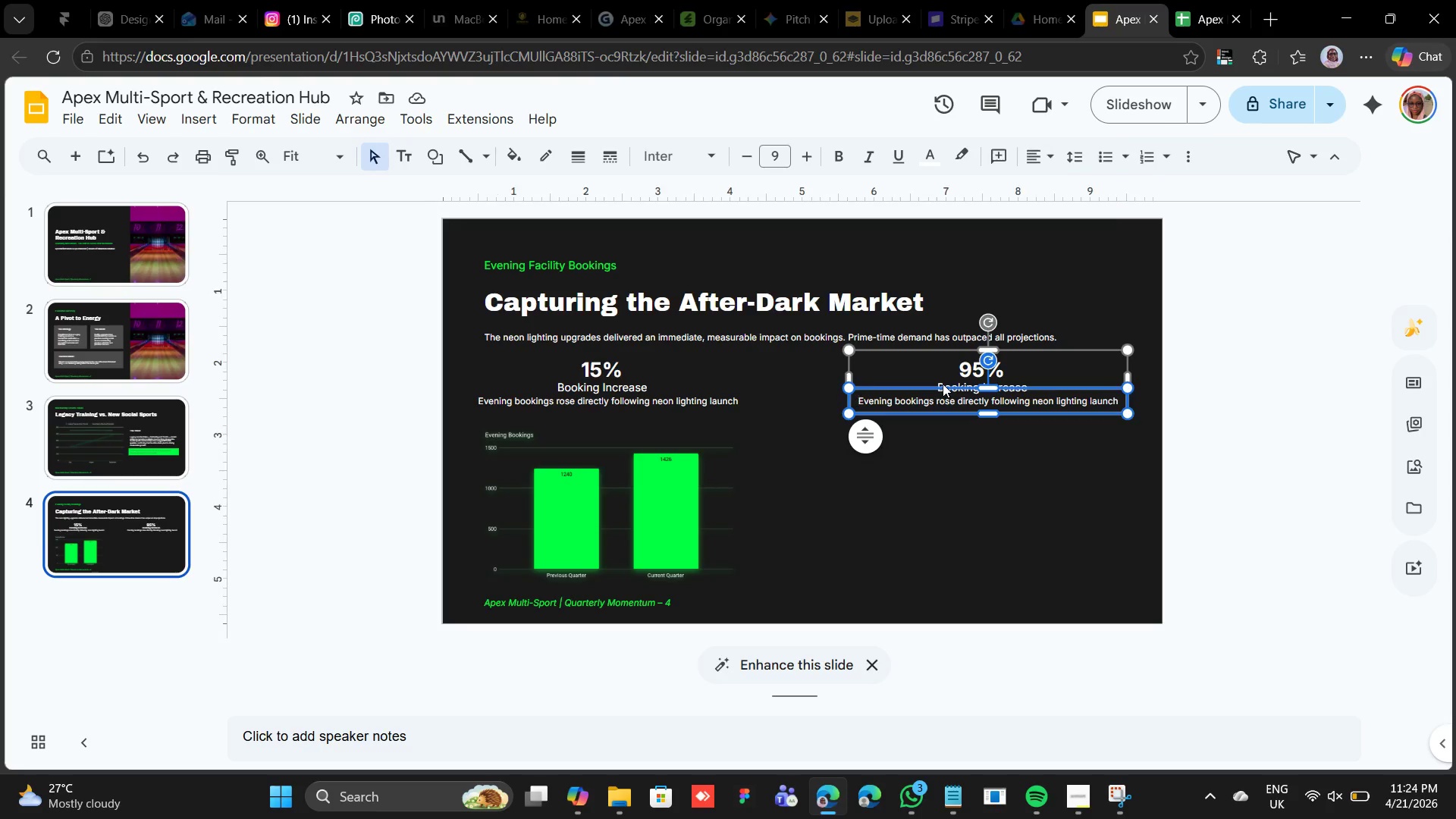 
double_click([943, 384])
 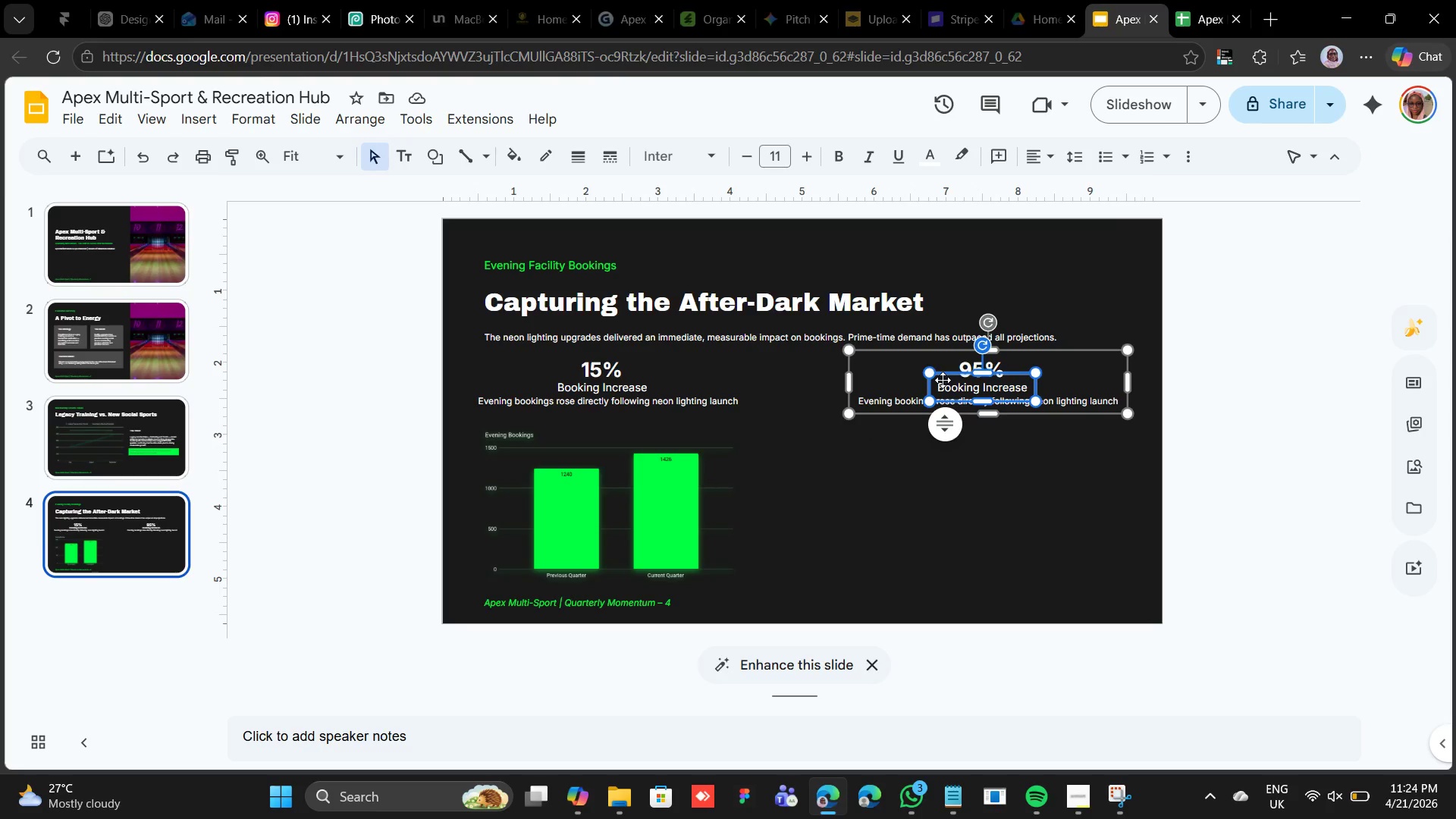 
double_click([943, 380])
 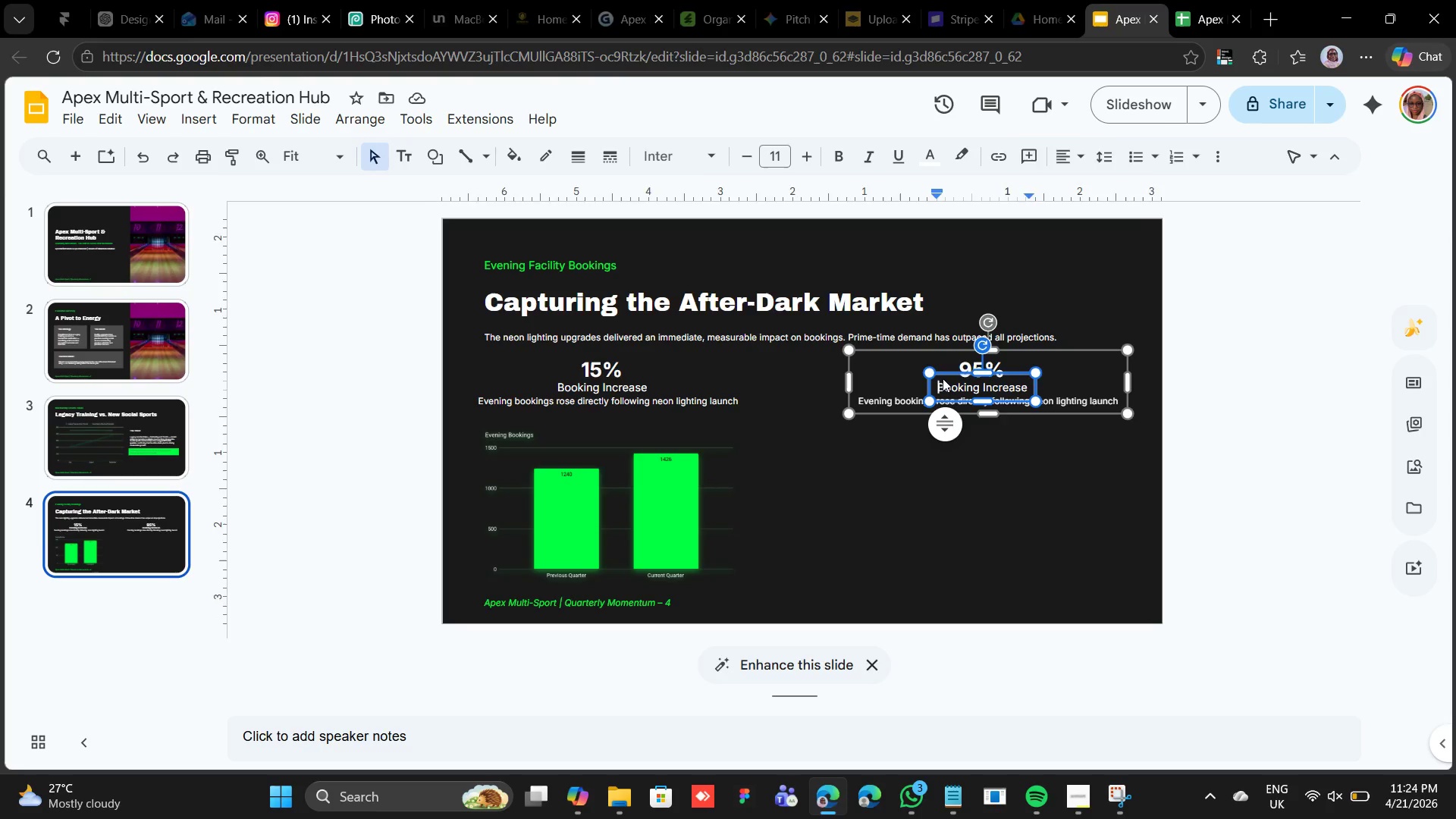 
triple_click([943, 378])
 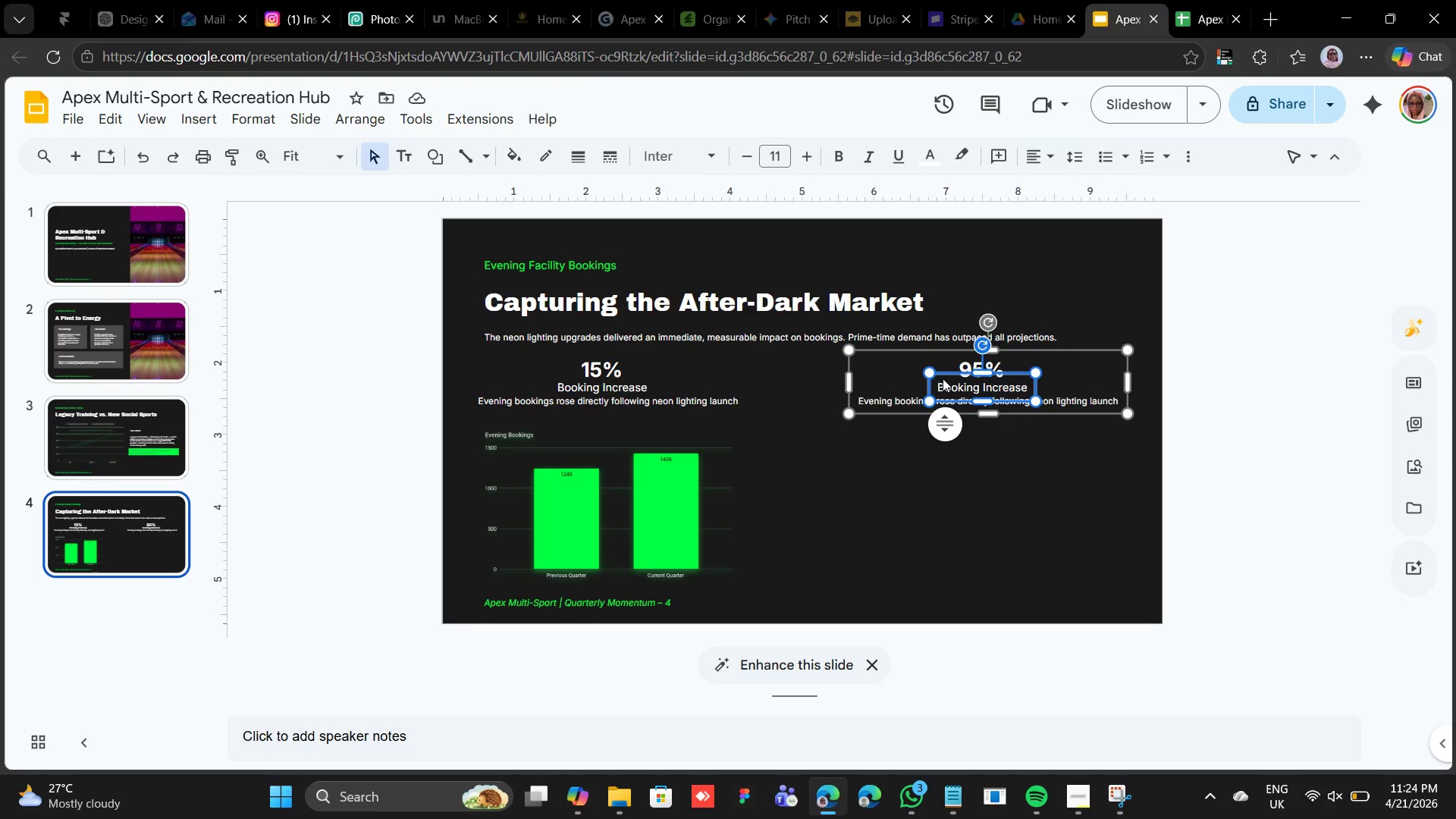 
triple_click([943, 378])
 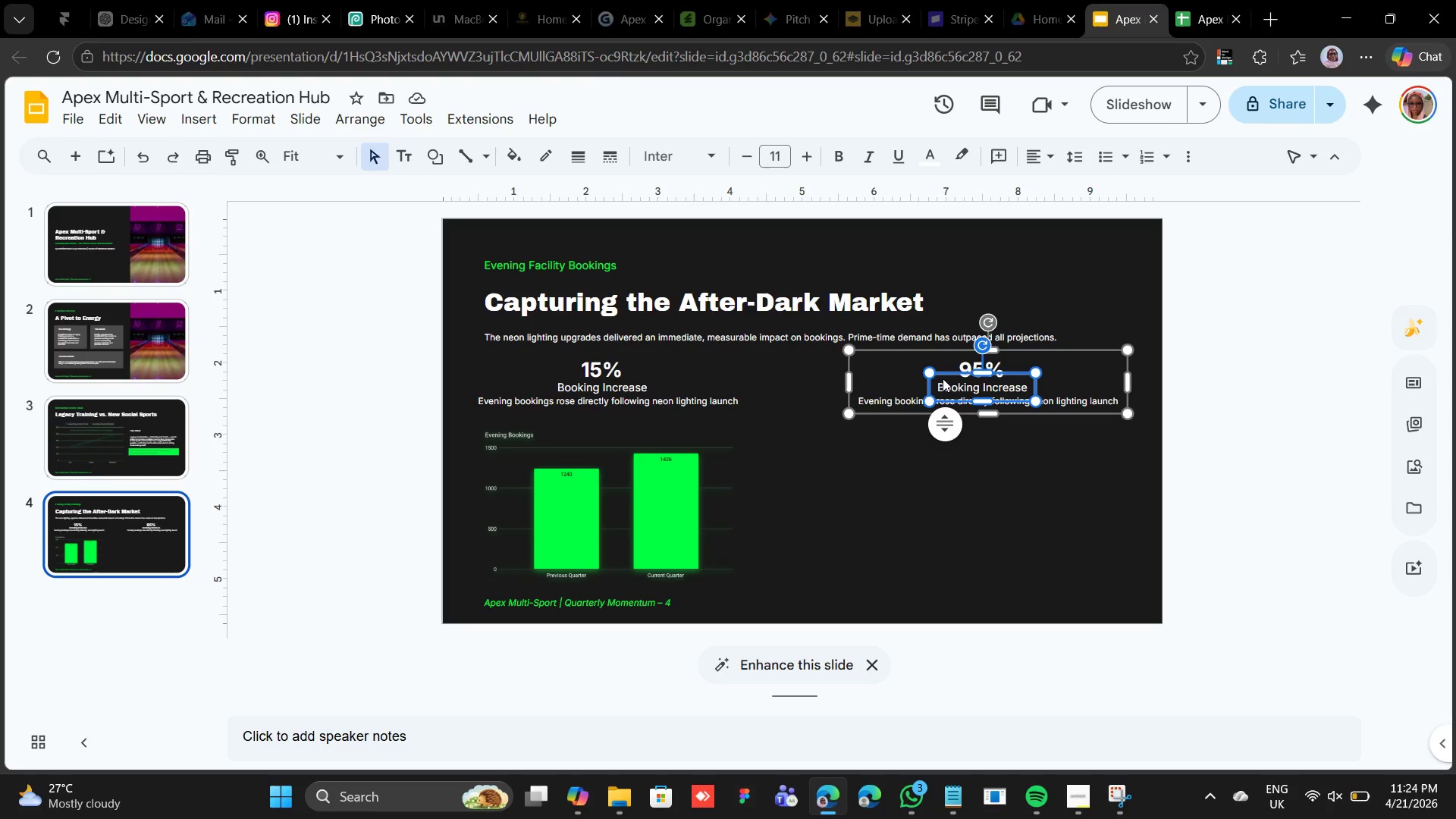 
triple_click([943, 378])
 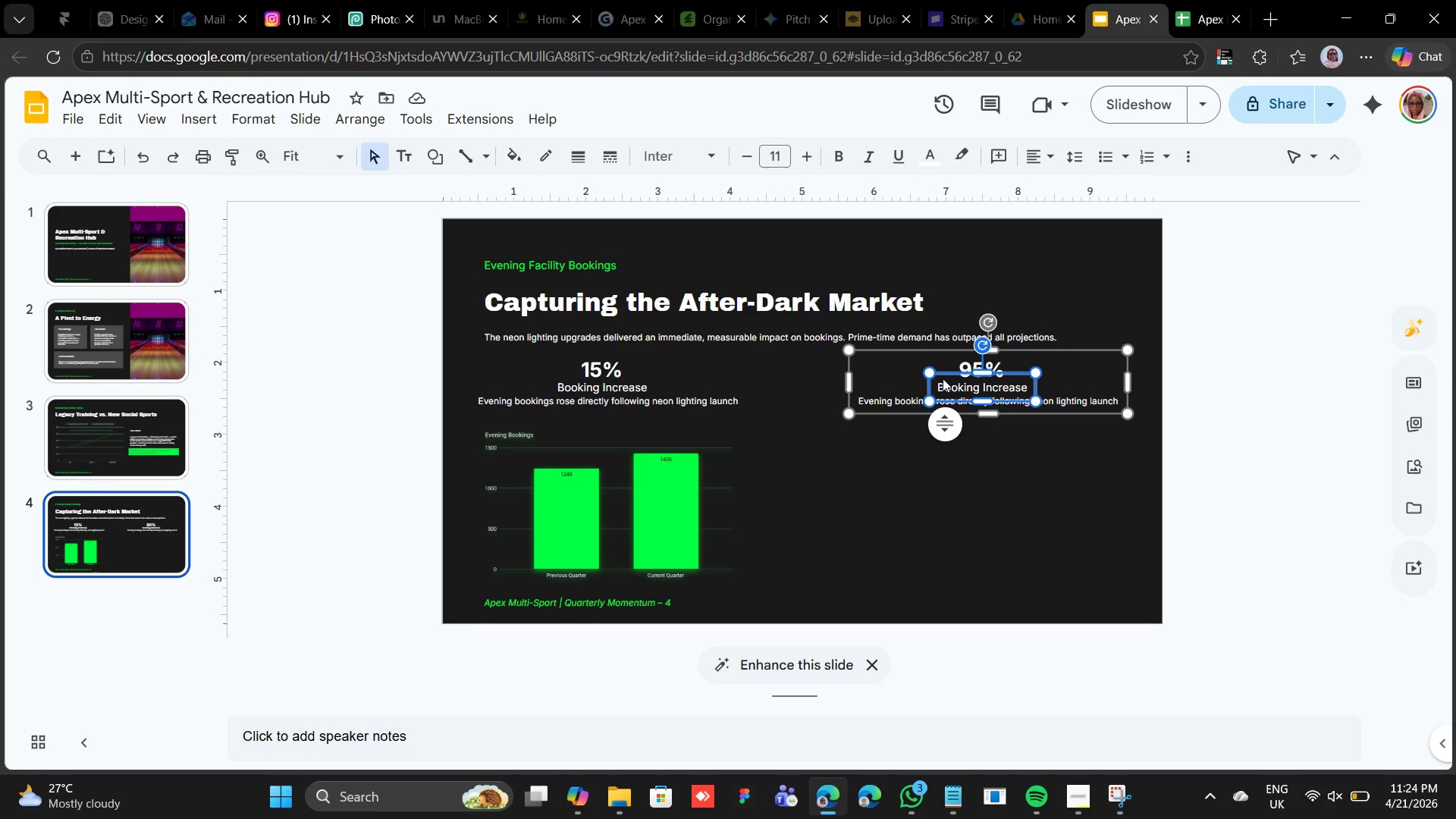 
triple_click([943, 378])
 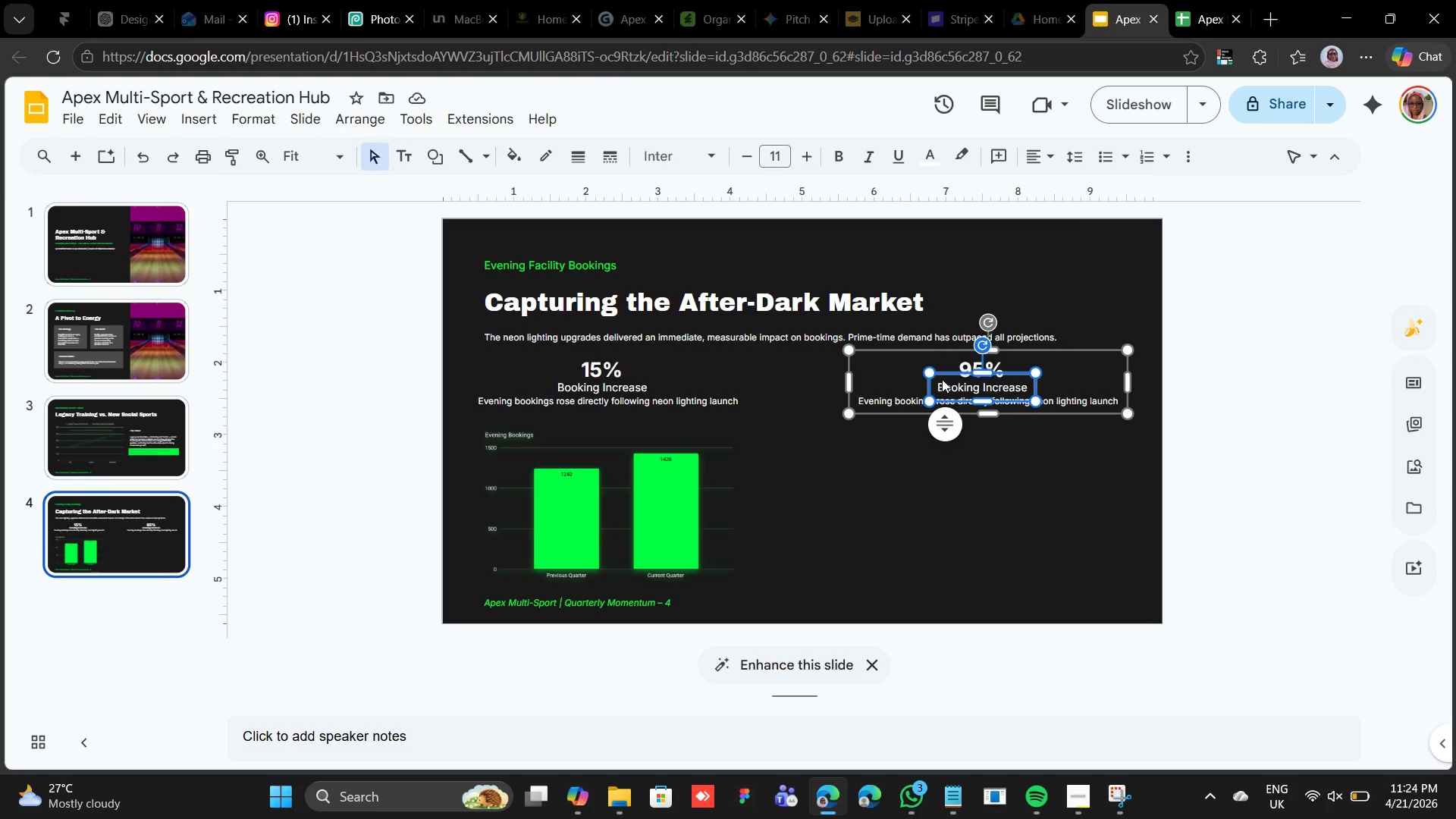 
double_click([942, 379])
 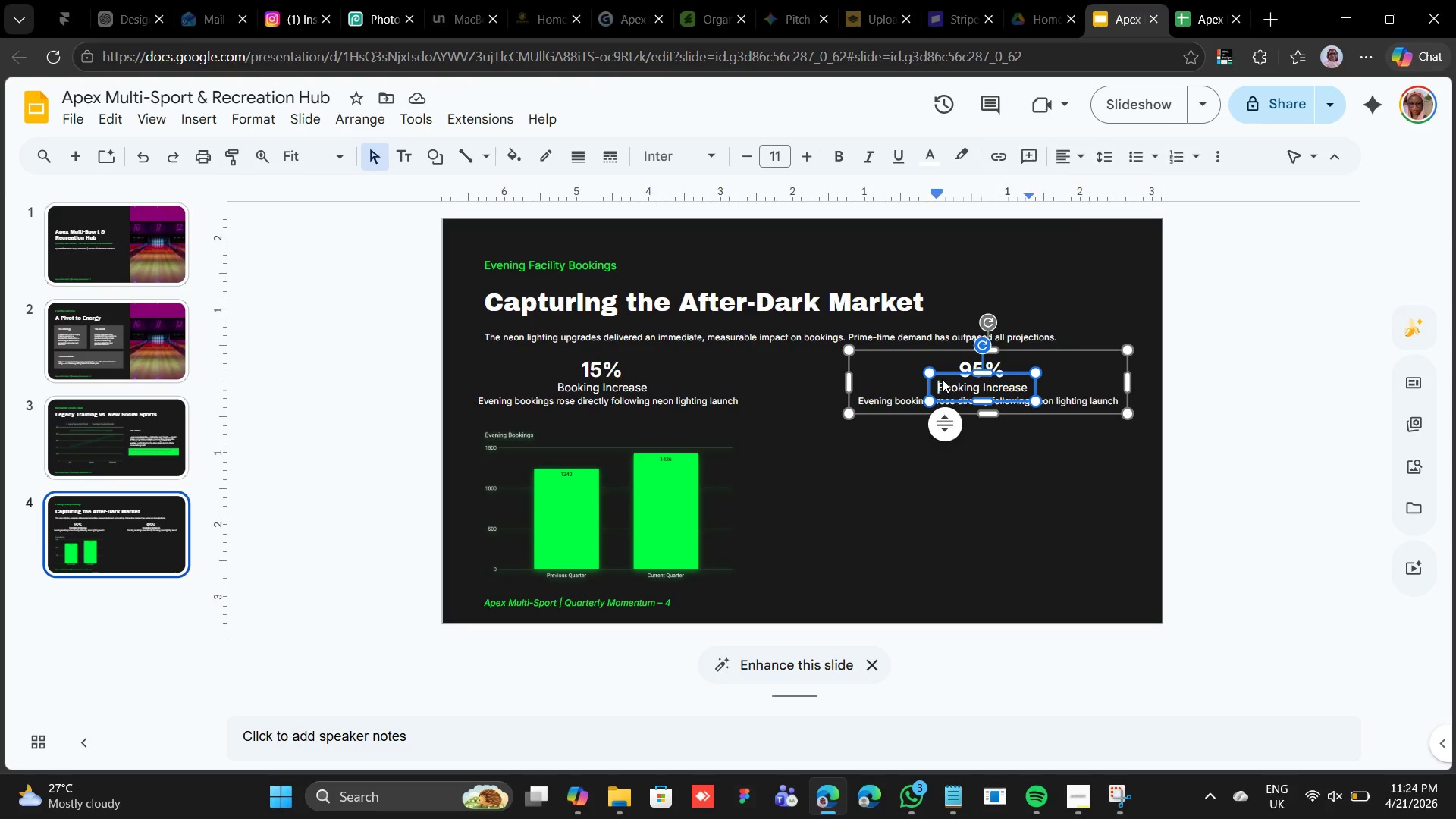 
triple_click([942, 379])
 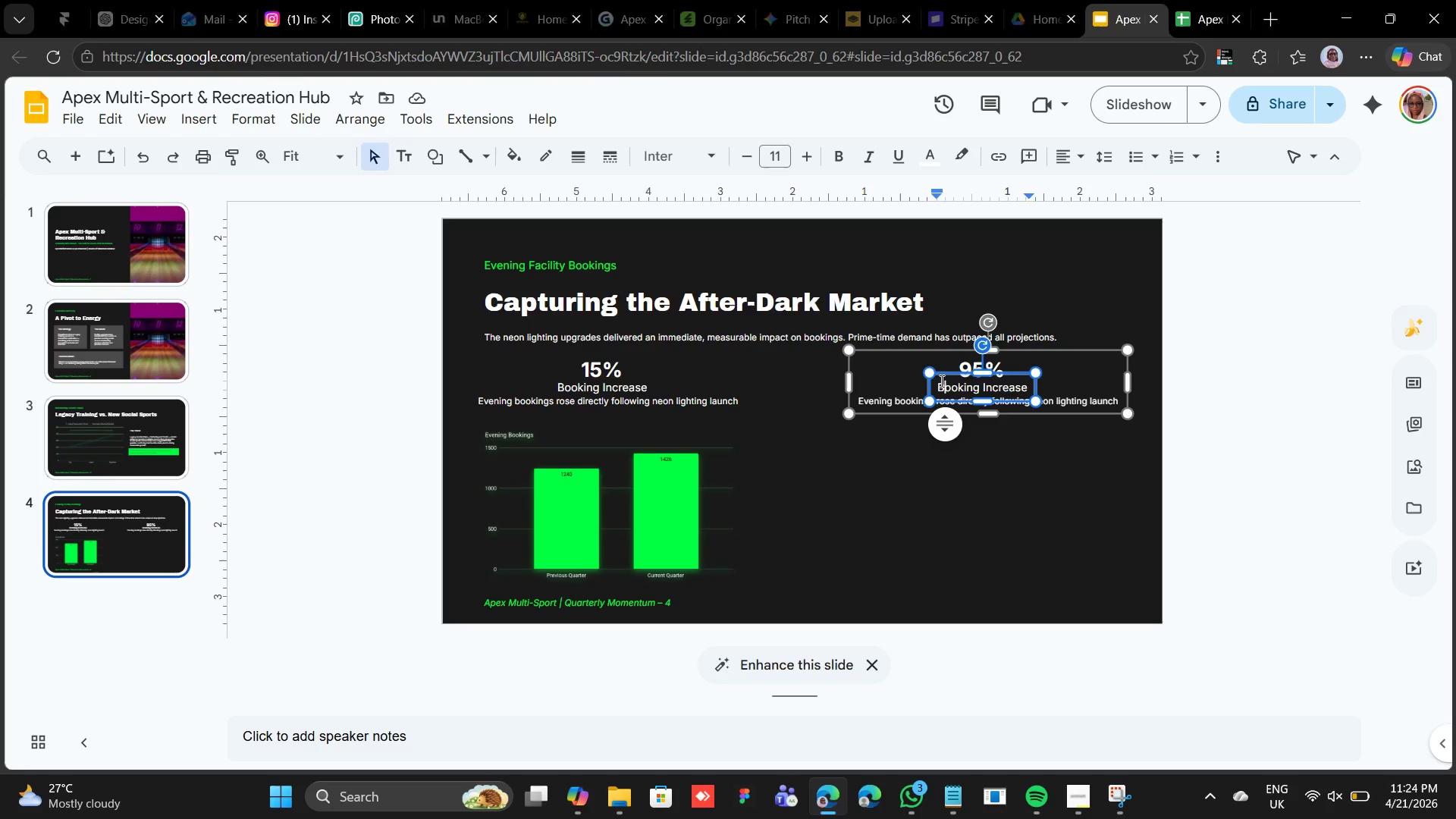 
triple_click([940, 381])
 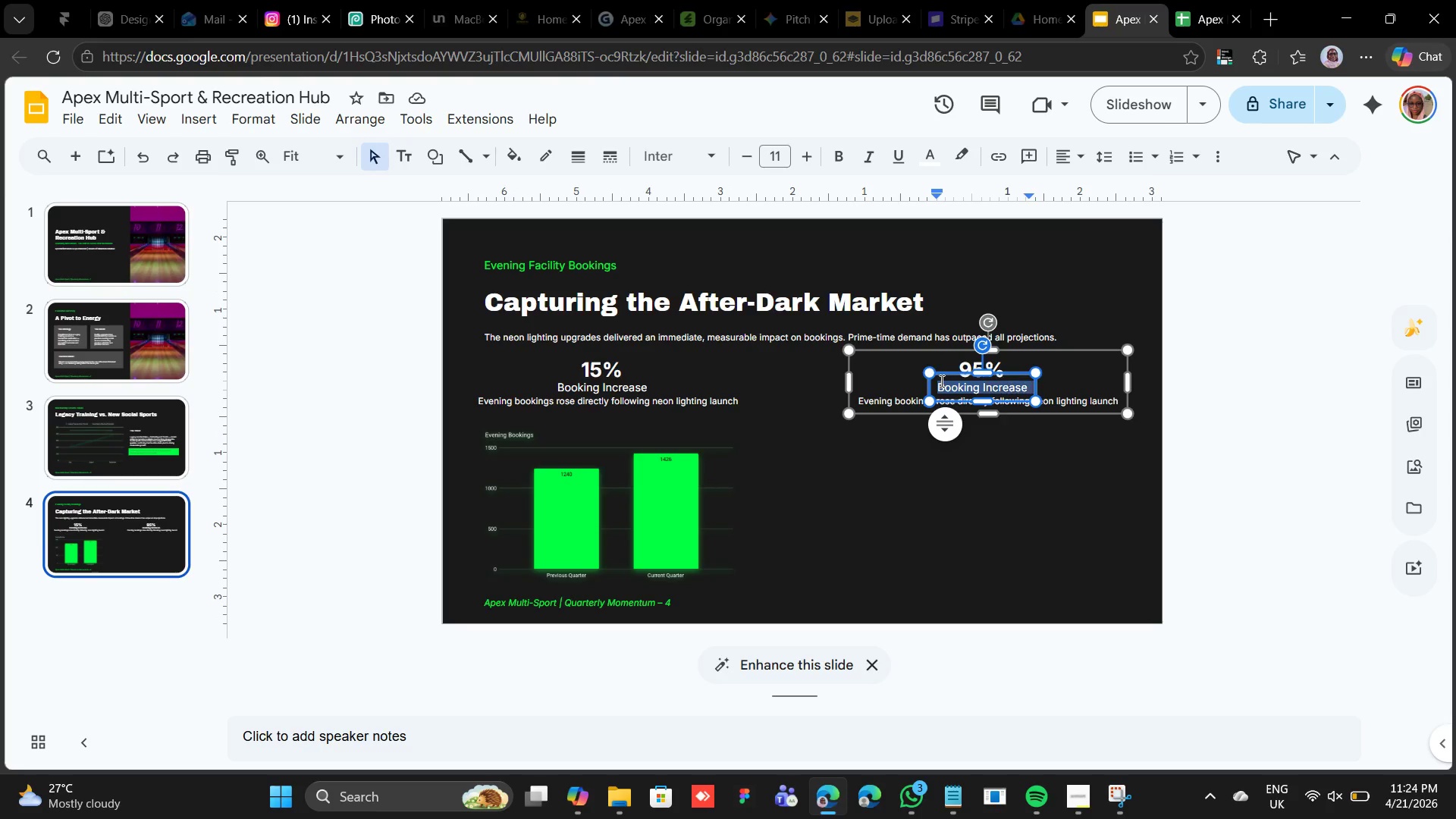 
triple_click([940, 381])
 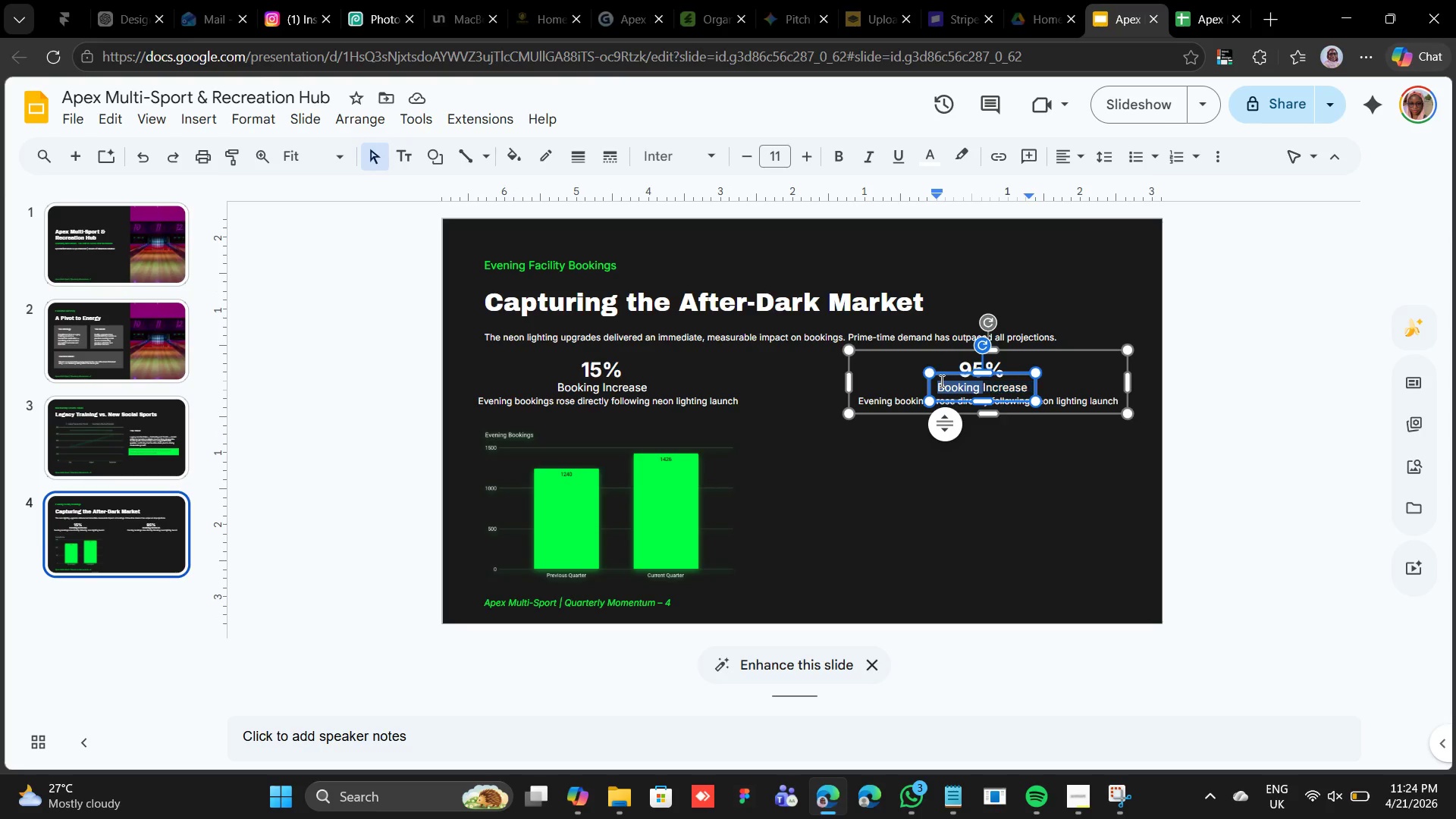 
triple_click([940, 381])
 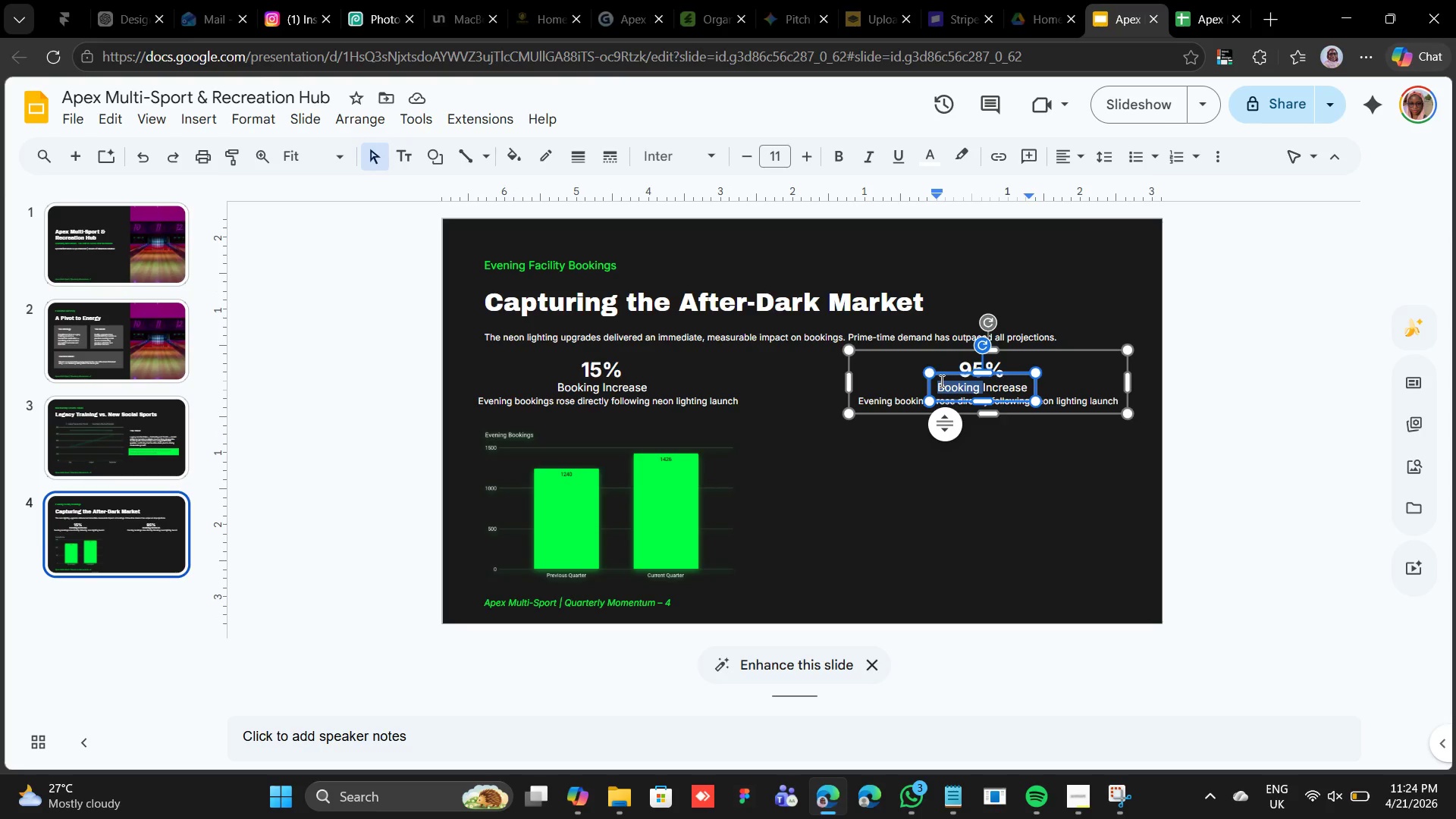 
triple_click([940, 381])
 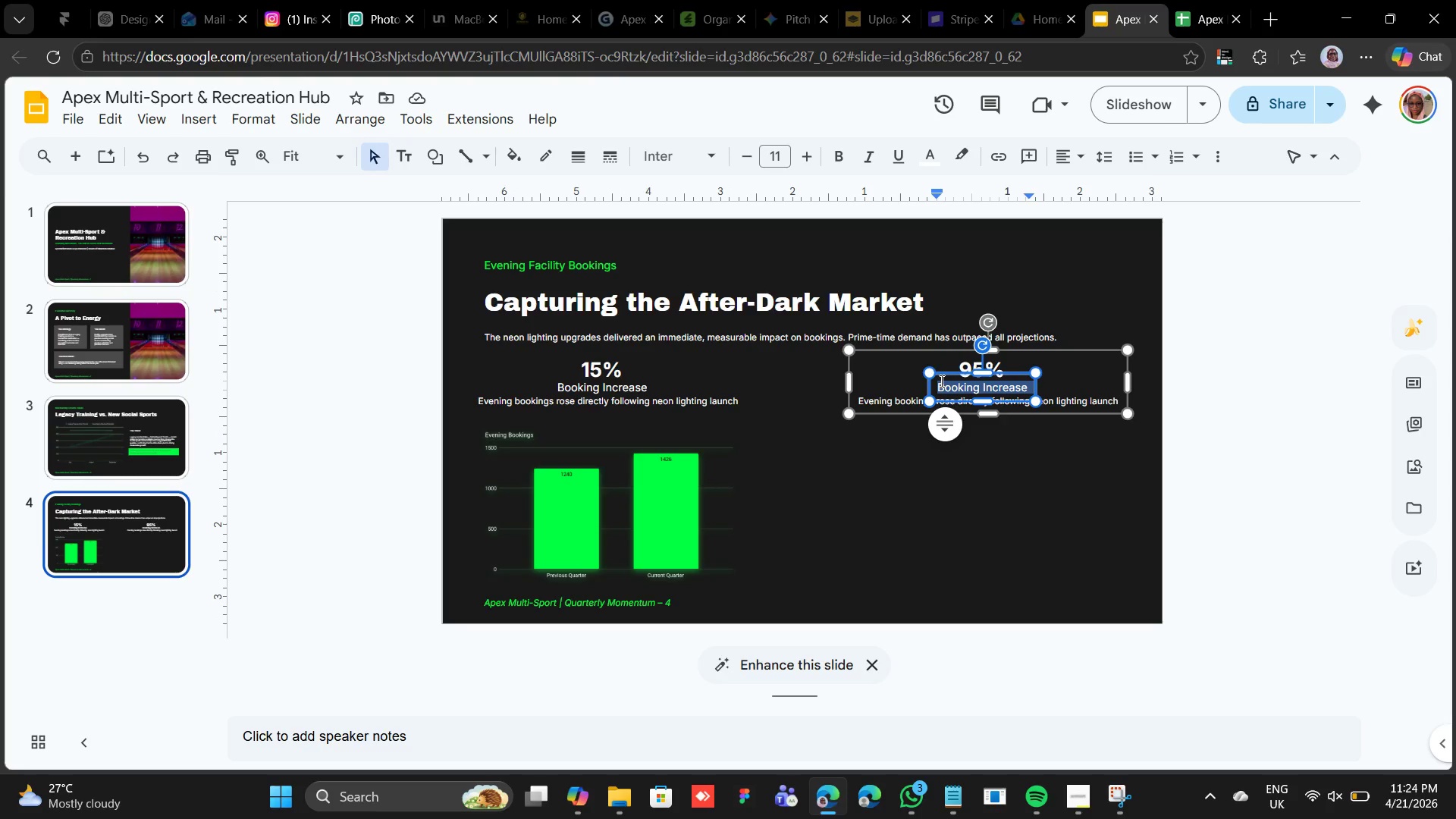 
double_click([940, 381])
 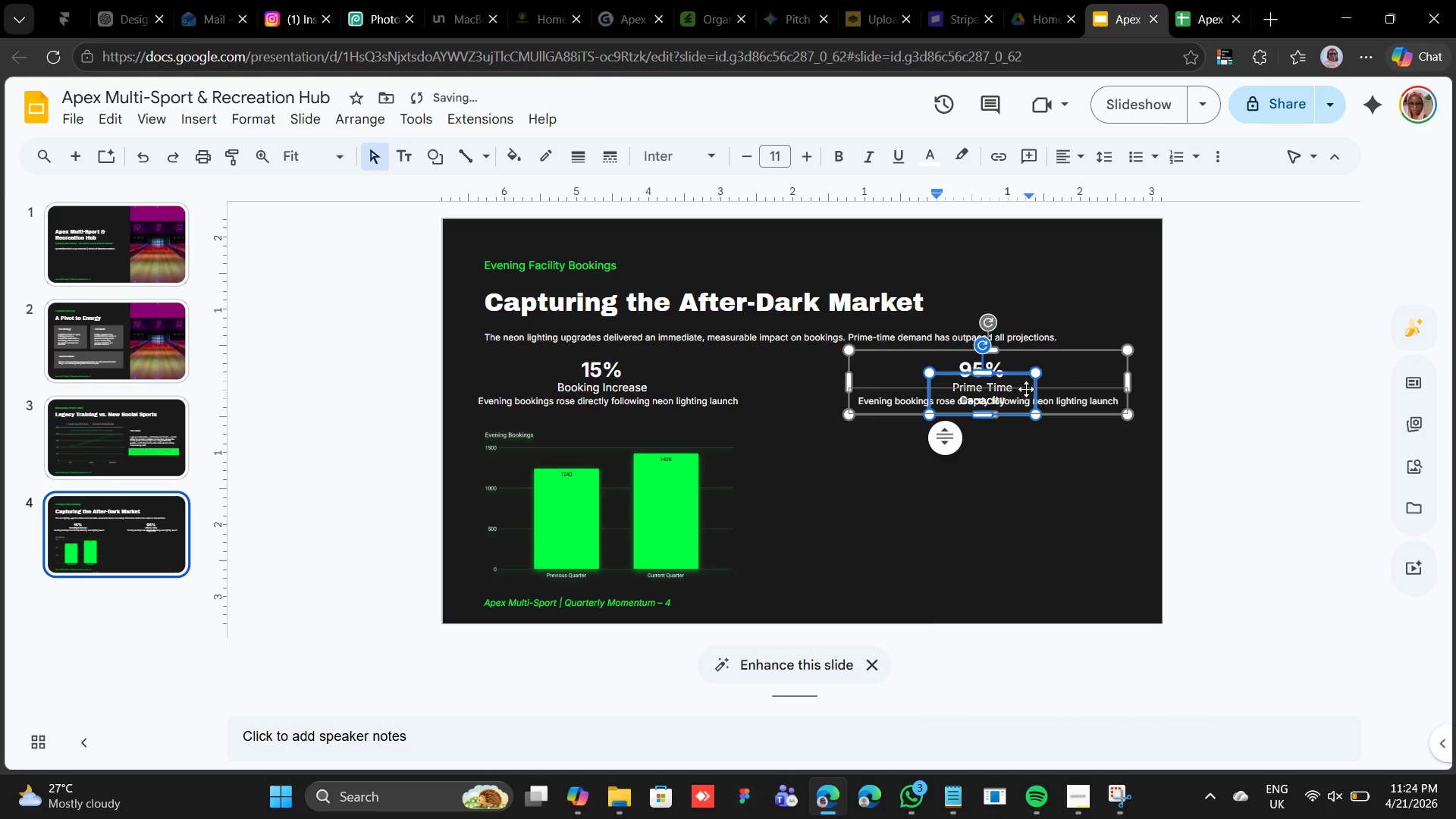 
left_click_drag(start_coordinate=[1042, 394], to_coordinate=[1049, 394])
 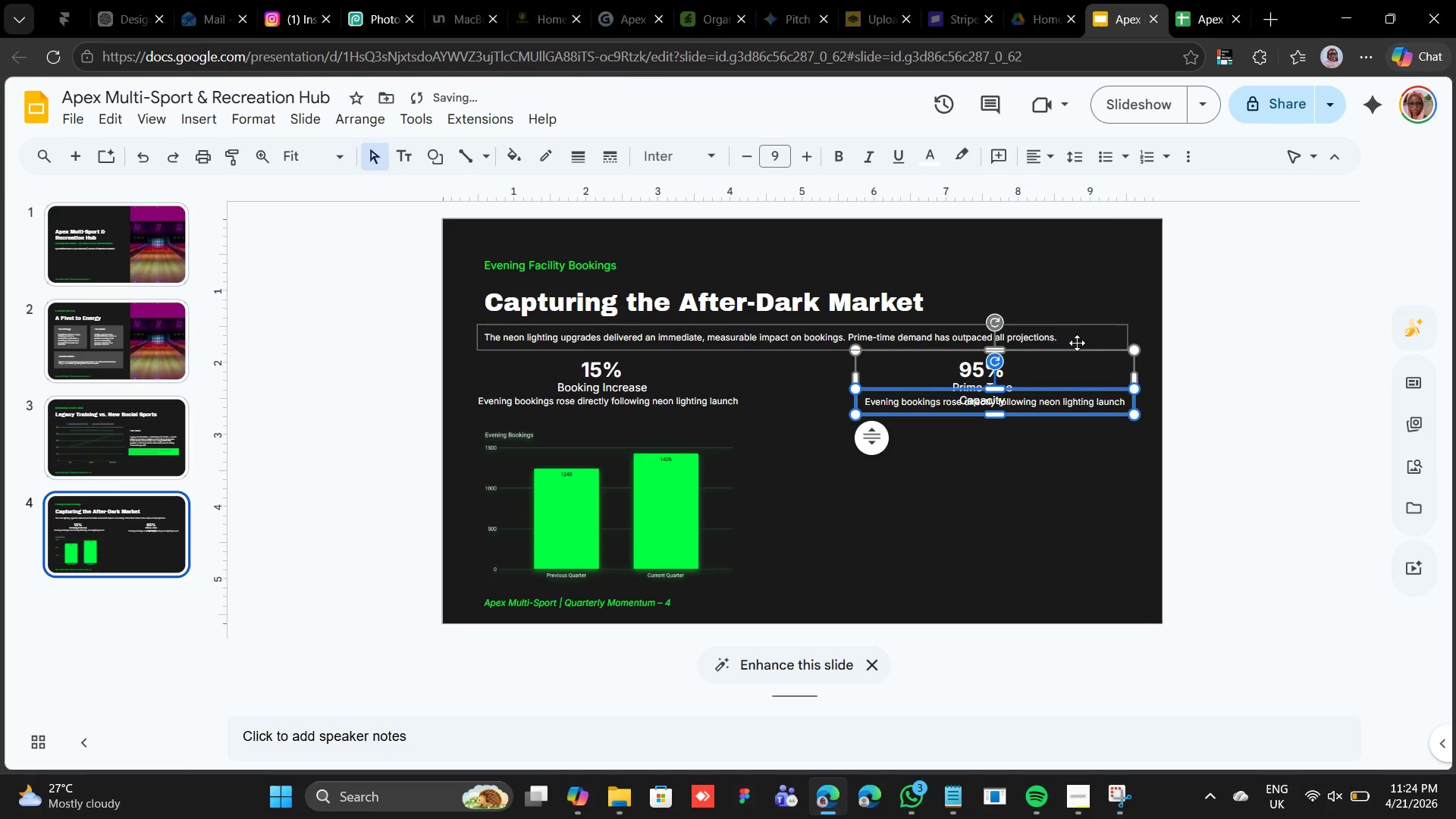 
left_click([1077, 343])
 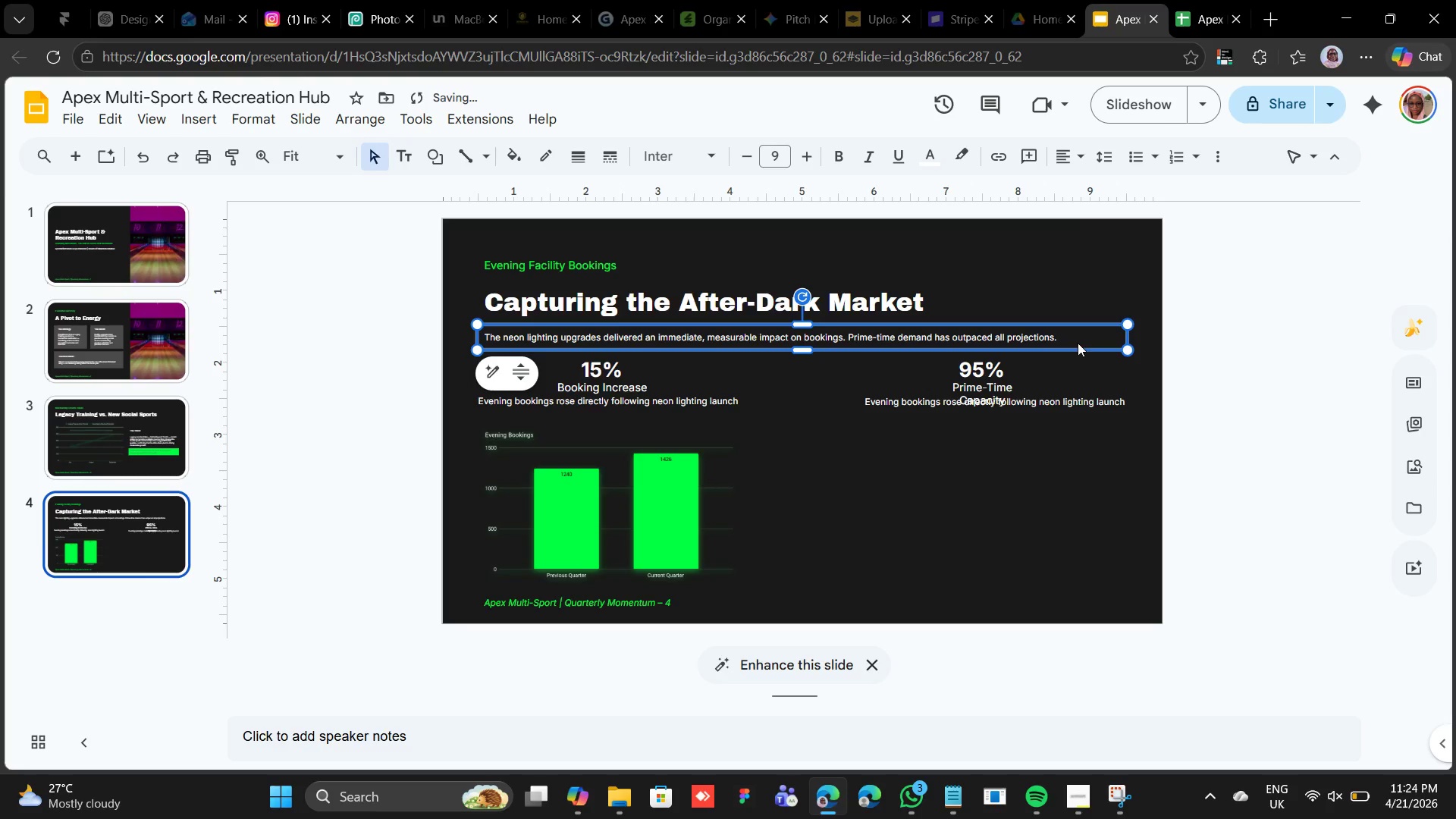 
key(Control+ControlRight)
 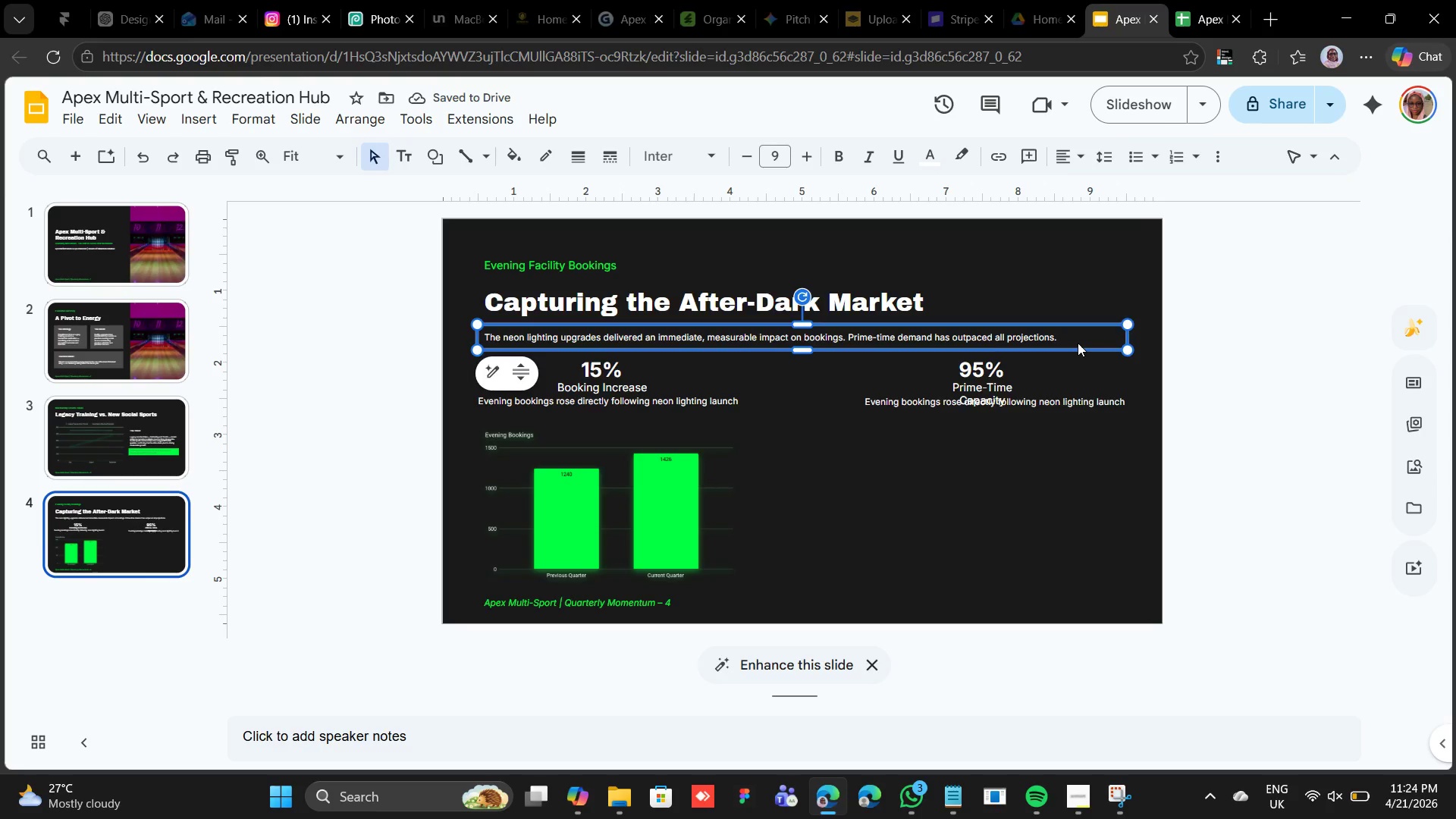 
key(Control+Z)
 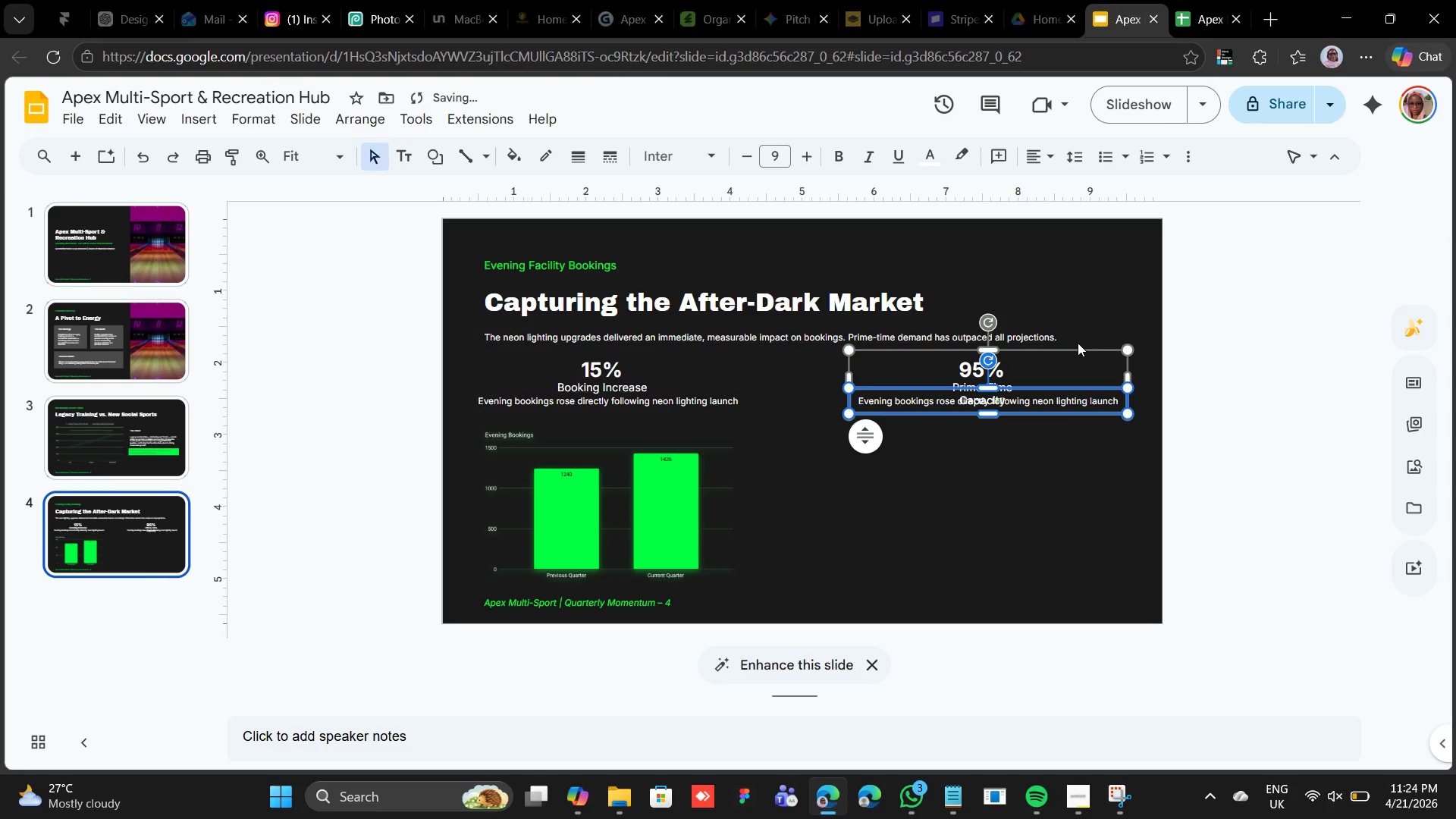 
hold_key(key=ArrowLeft, duration=1.5)
 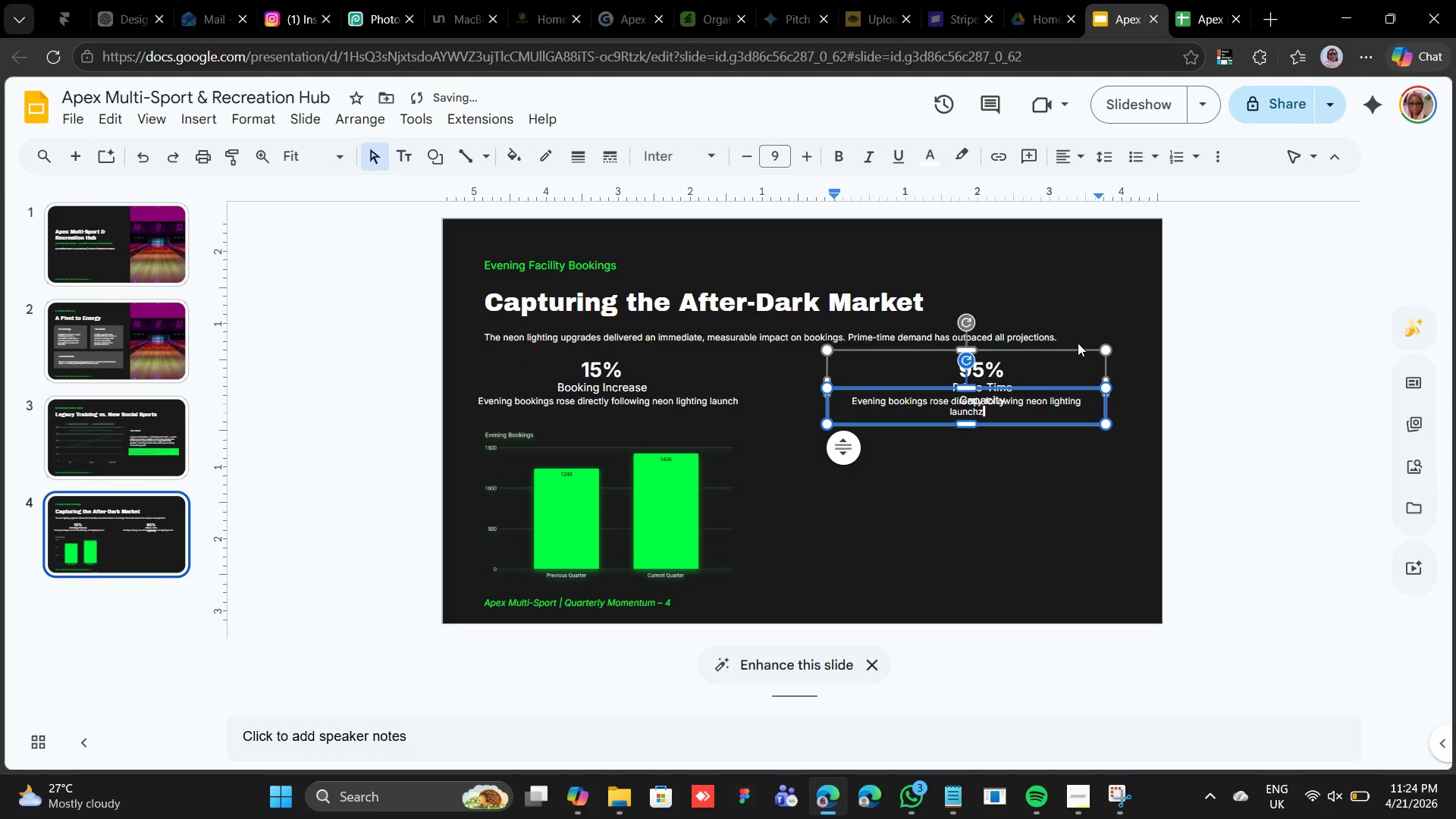 
key(Z)
 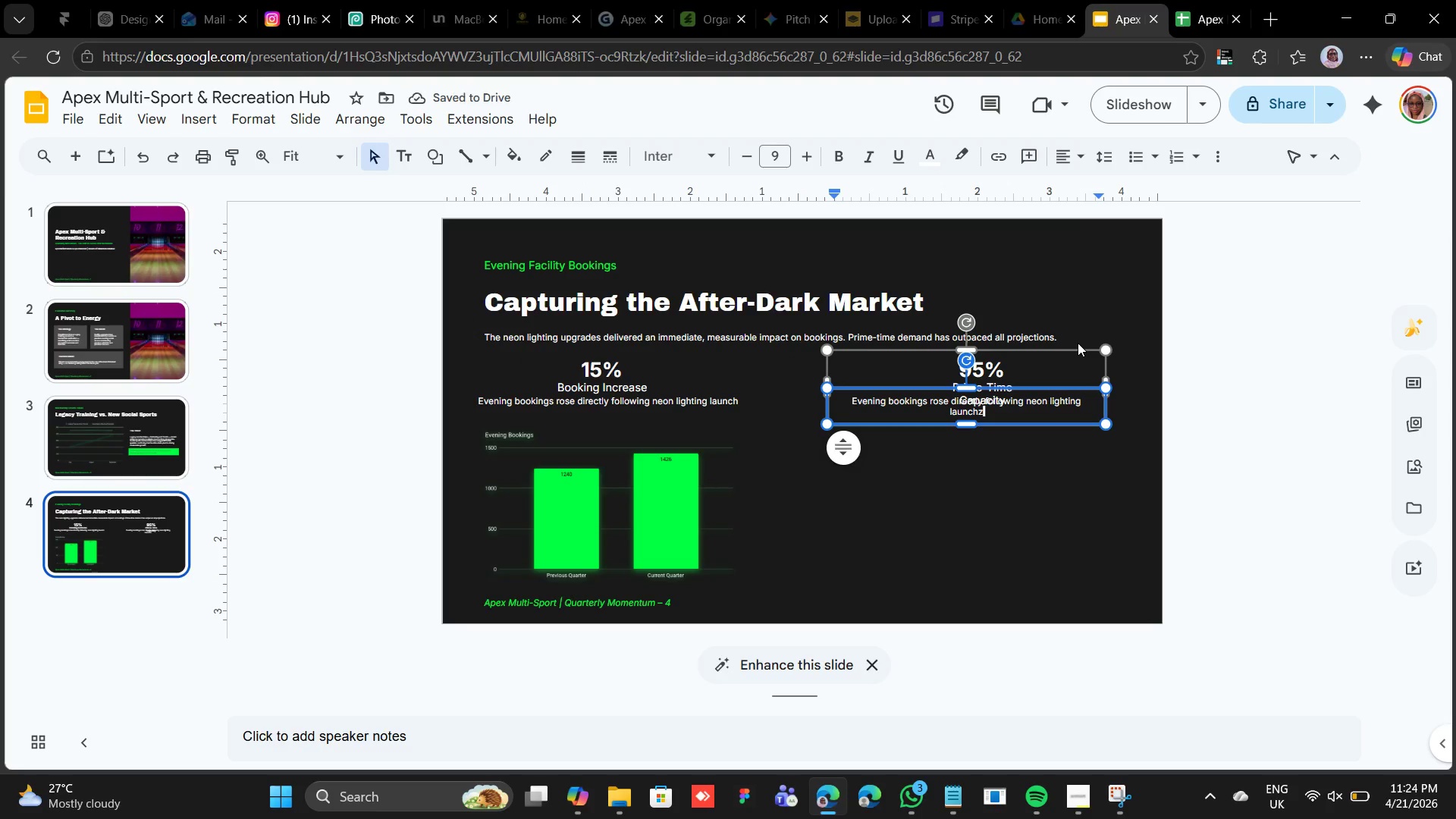 
key(Control+Z)
 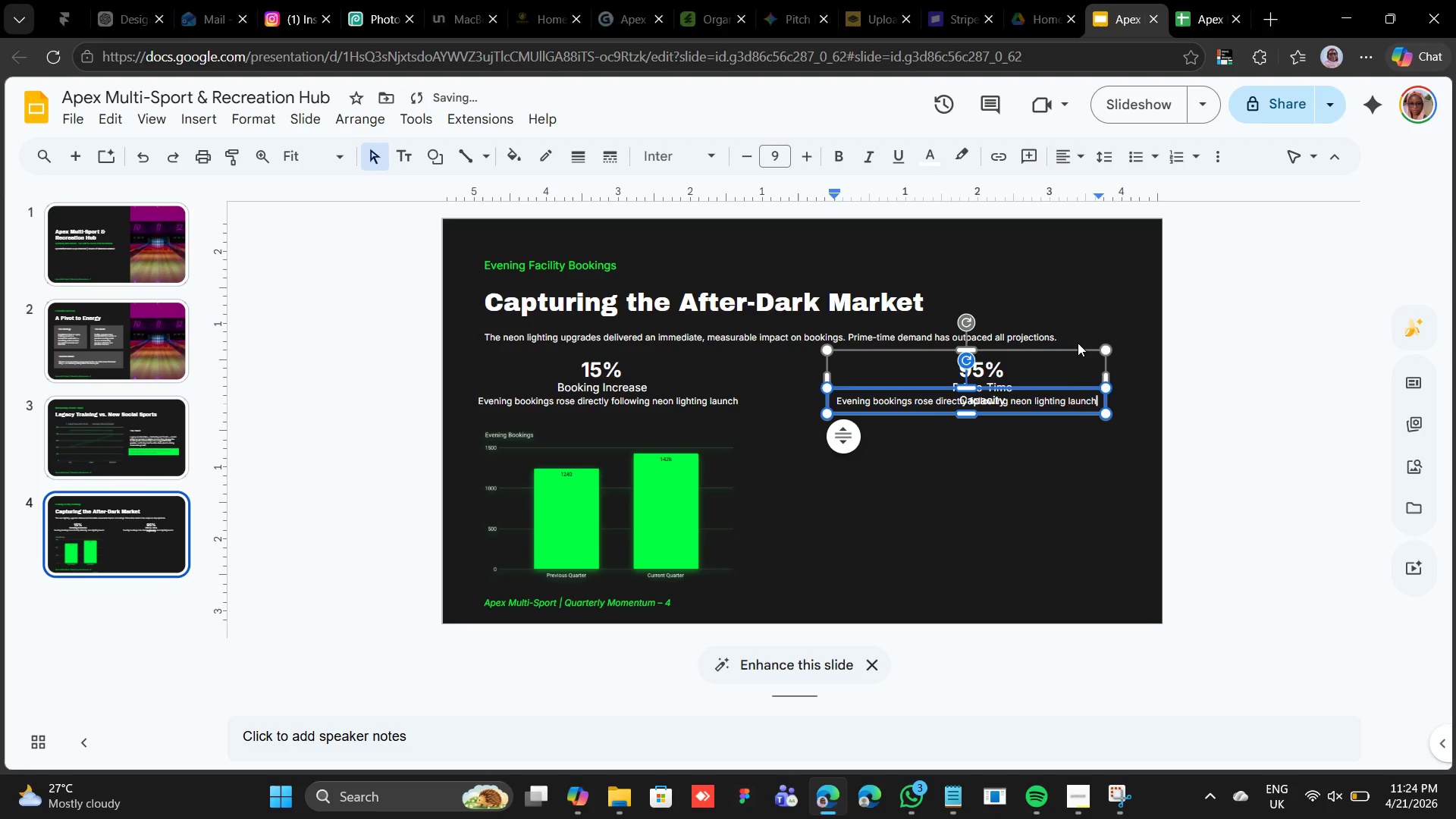 
key(Control+Z)
 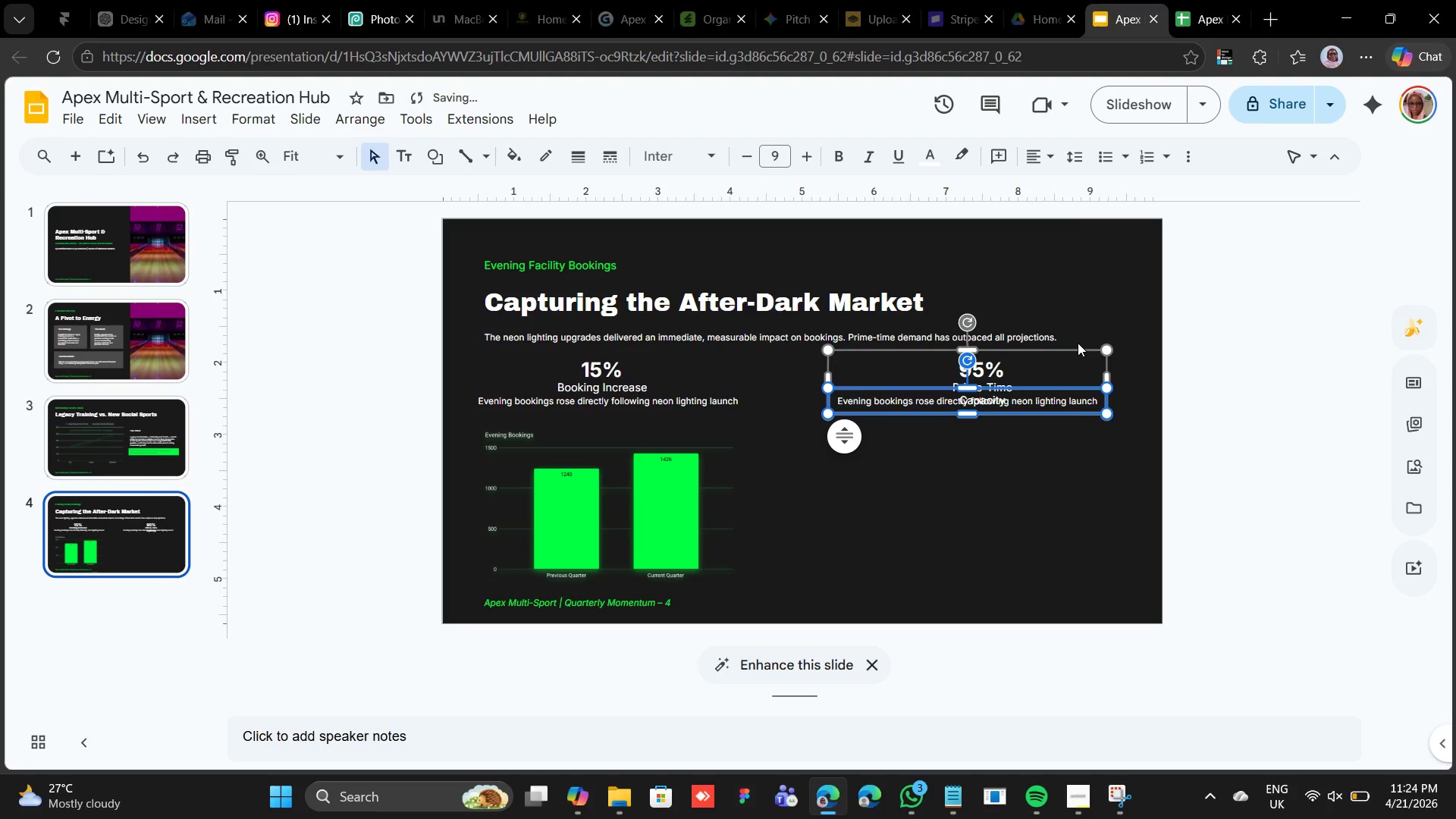 
key(Control+Z)
 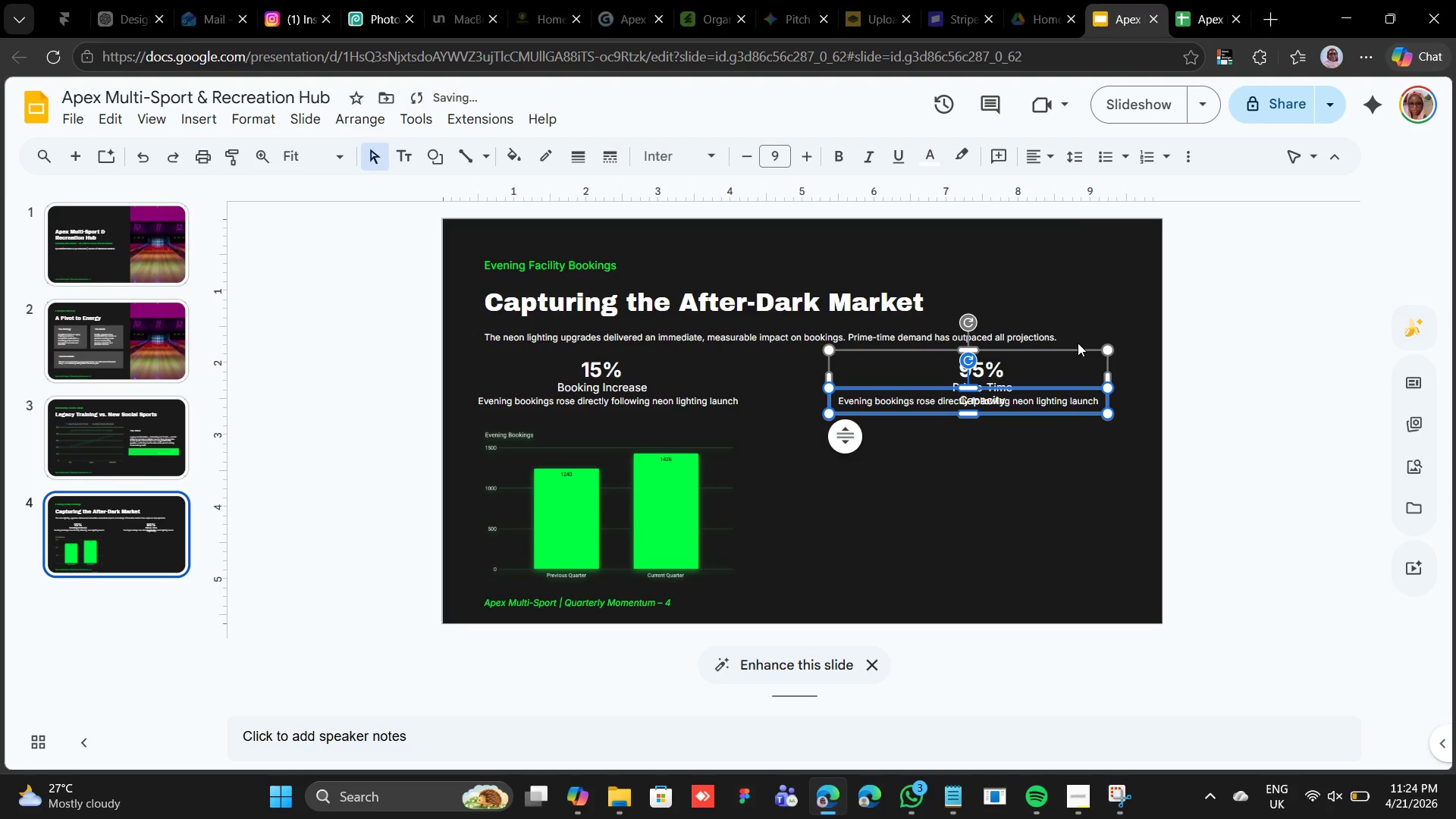 
key(Control+Z)
 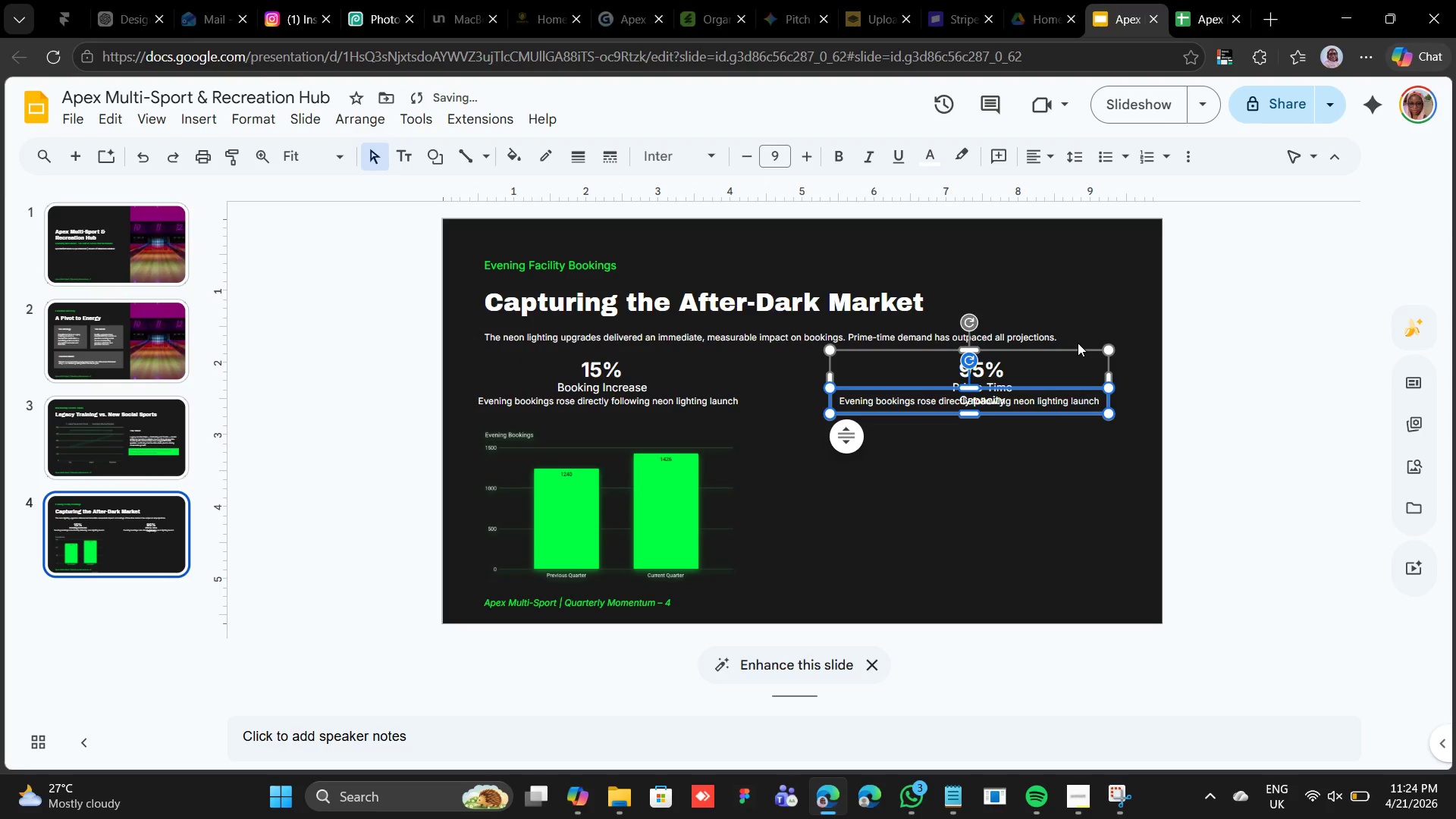 
key(Control+Z)
 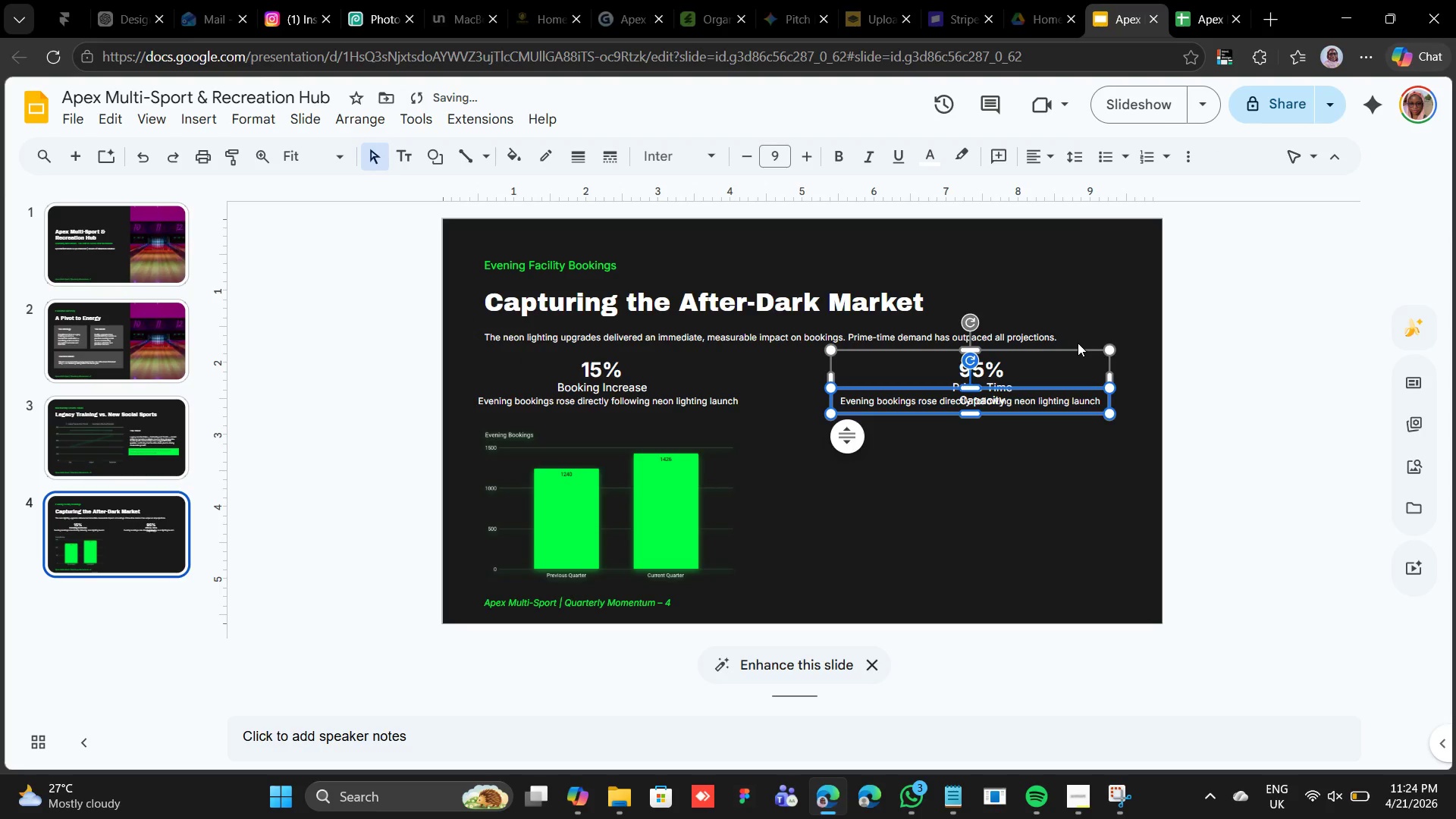 
key(Control+Z)
 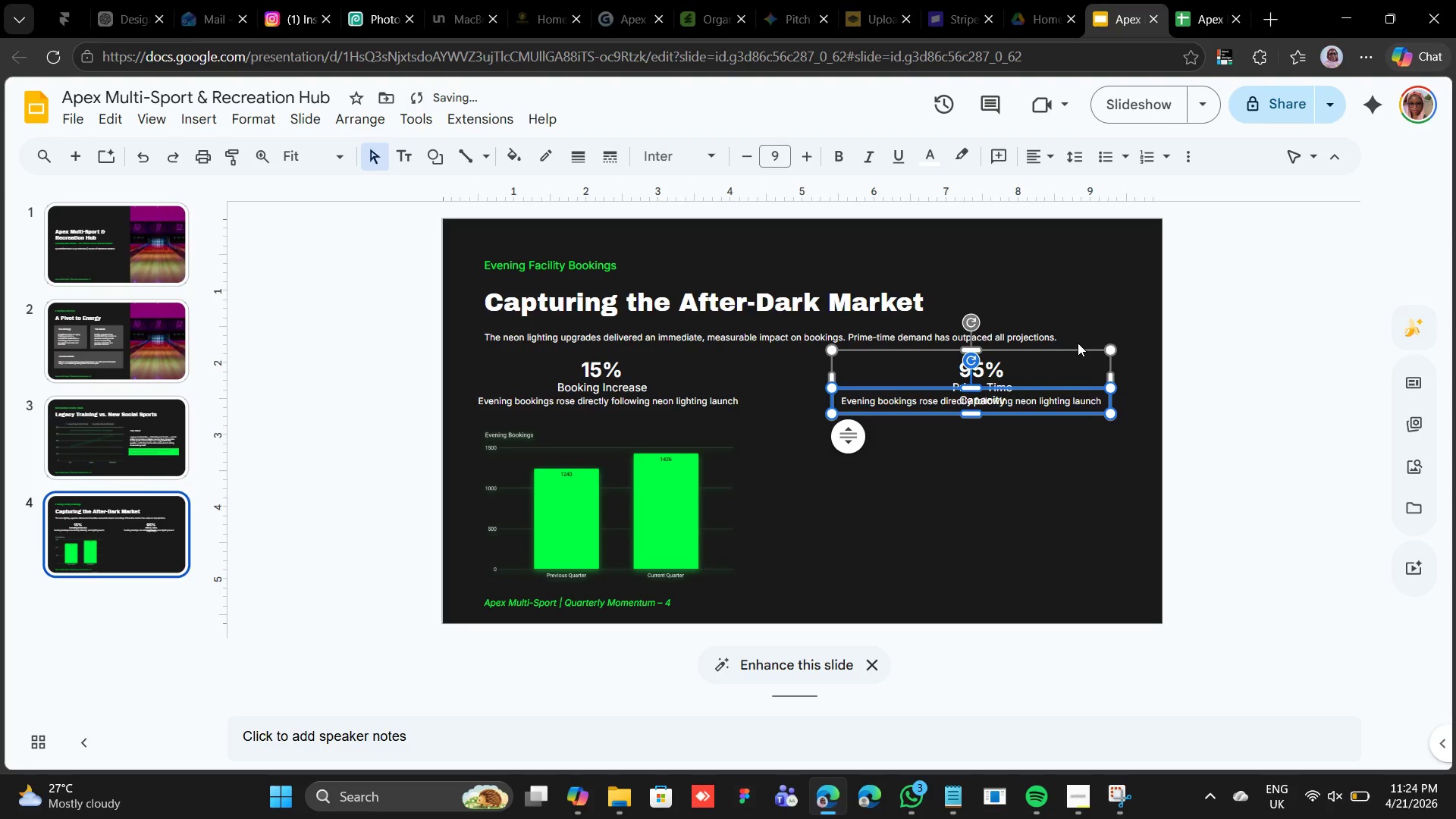 
key(Control+Z)
 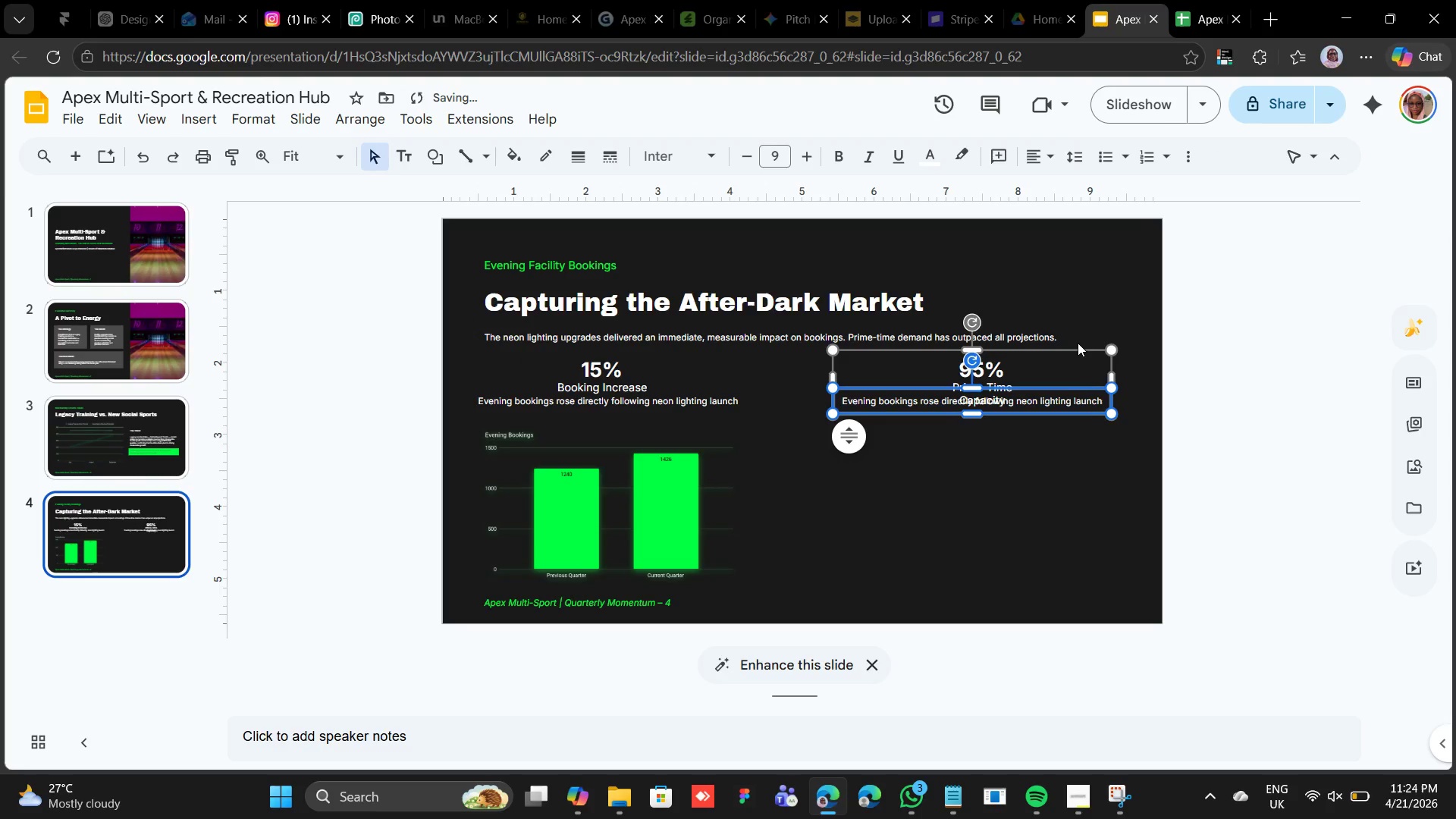 
key(Control+Z)
 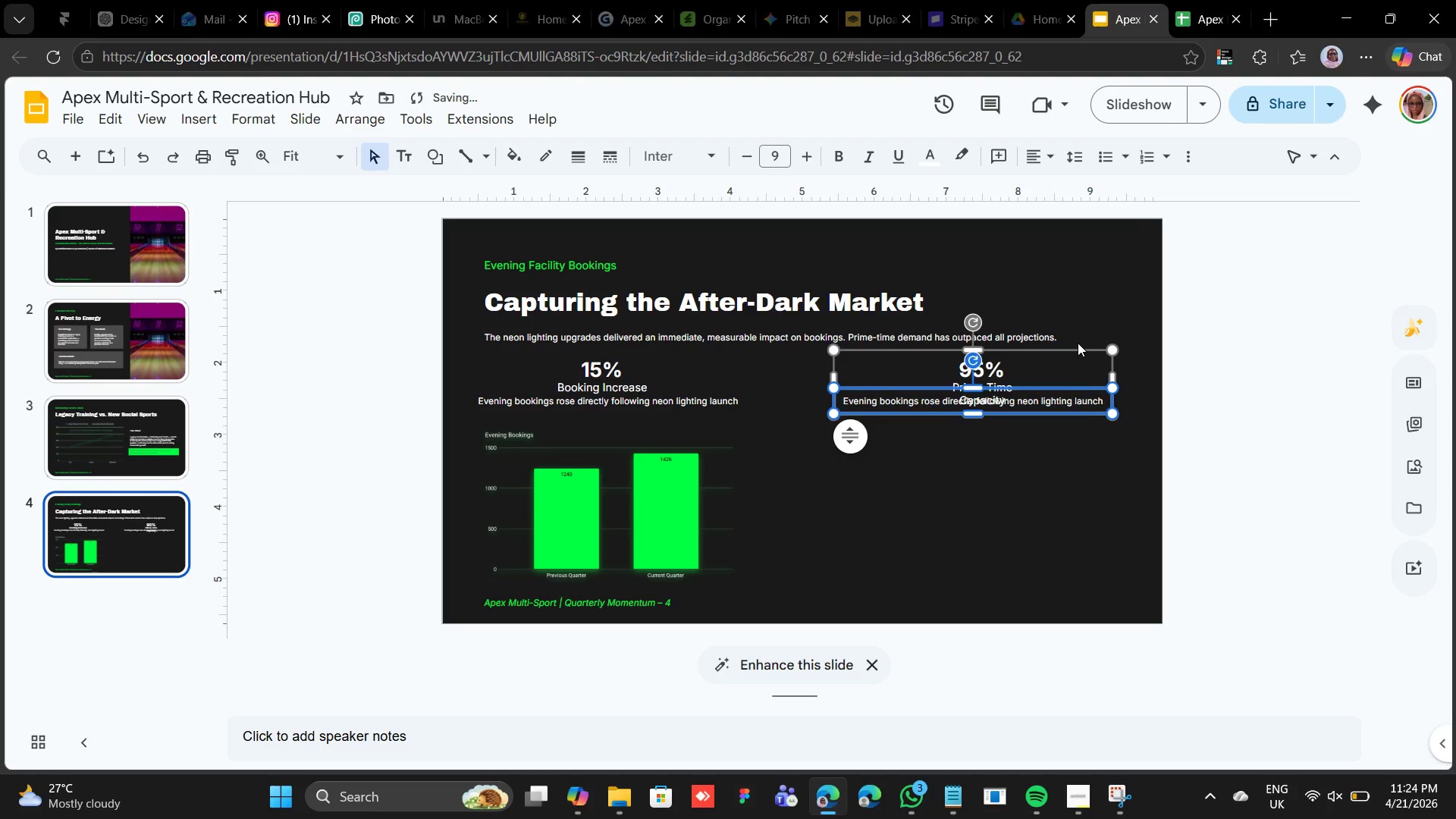 
key(Control+Z)
 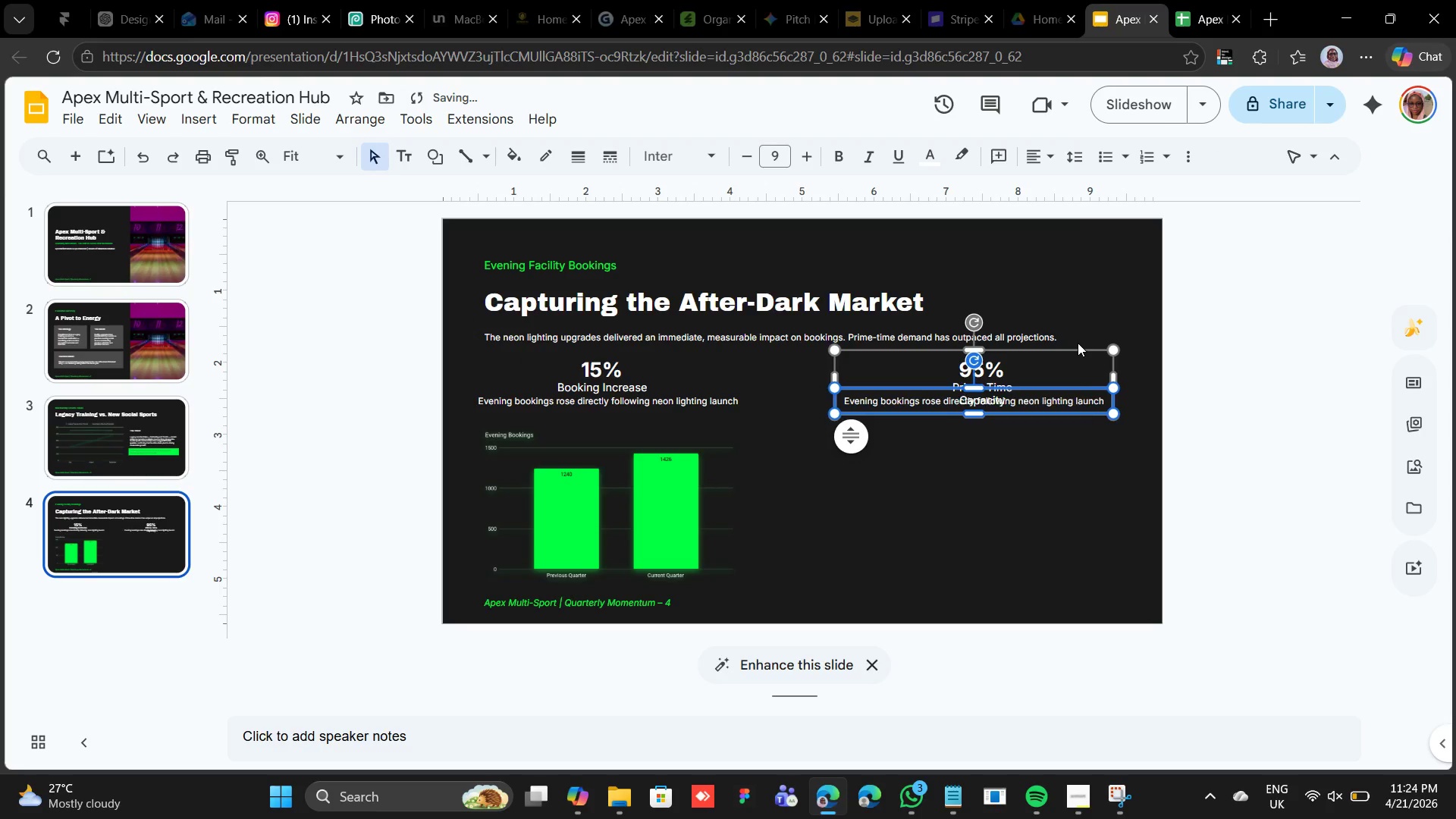 
key(Control+Z)
 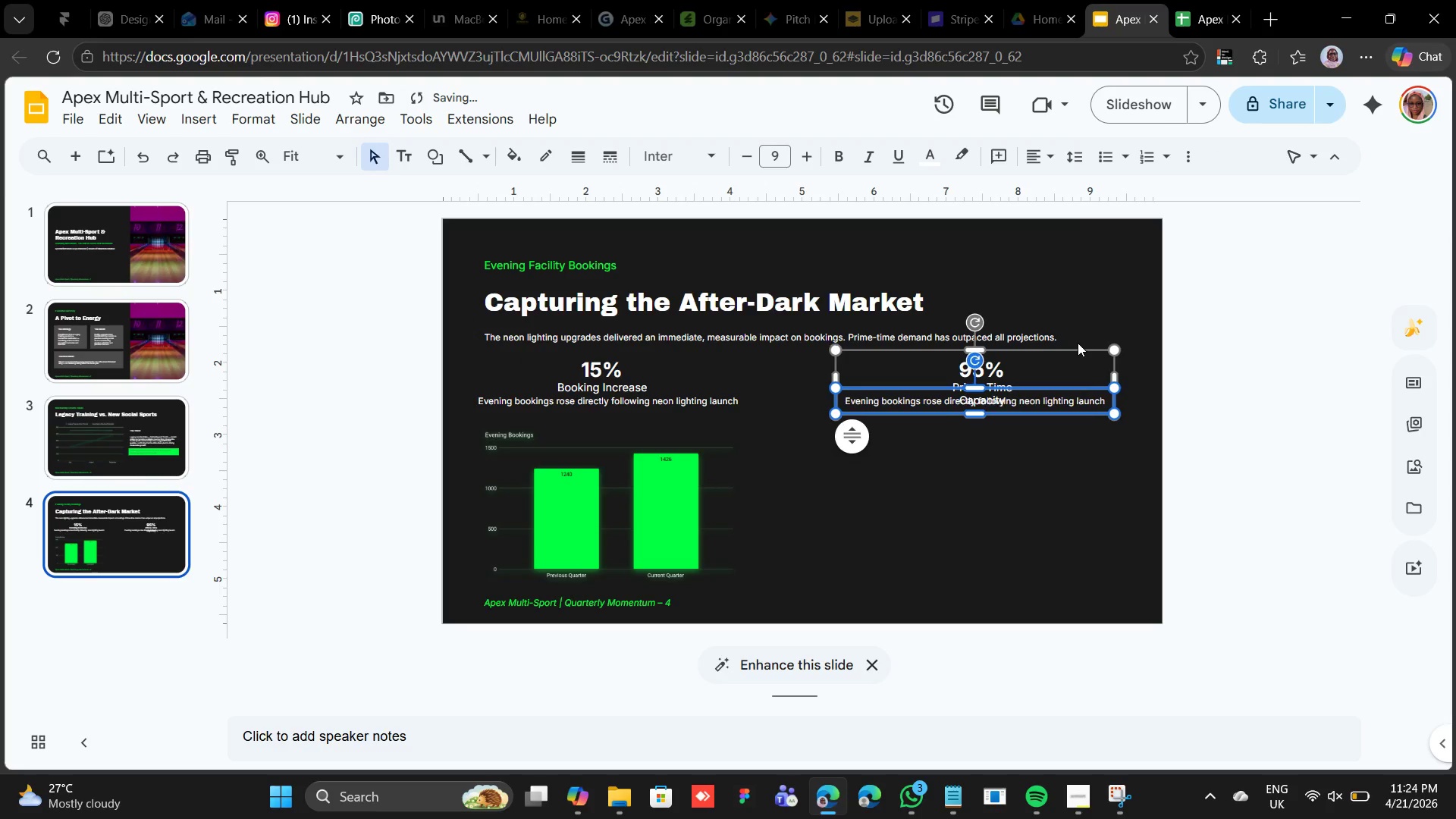 
key(Control+Z)
 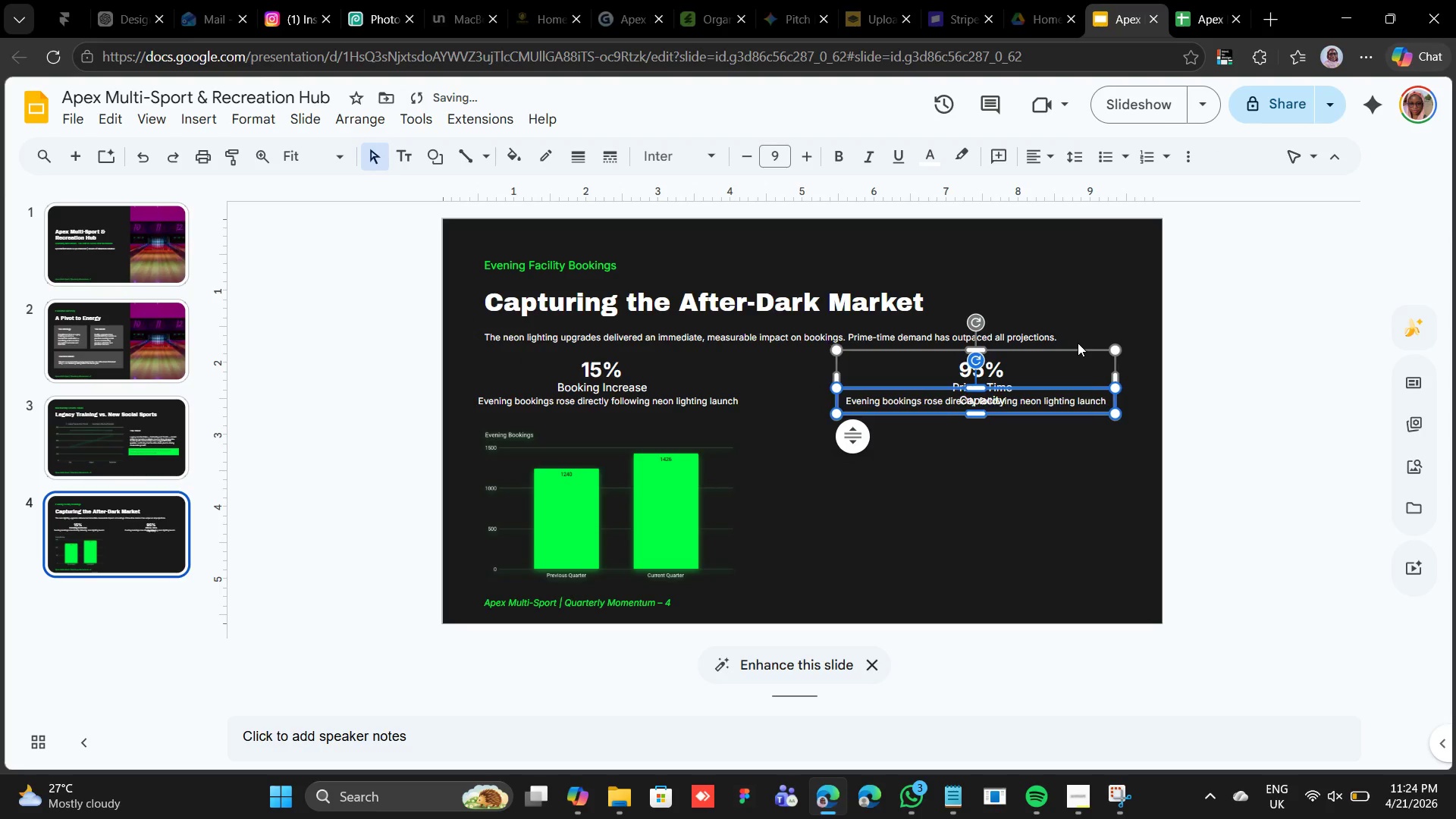 
key(Control+Z)
 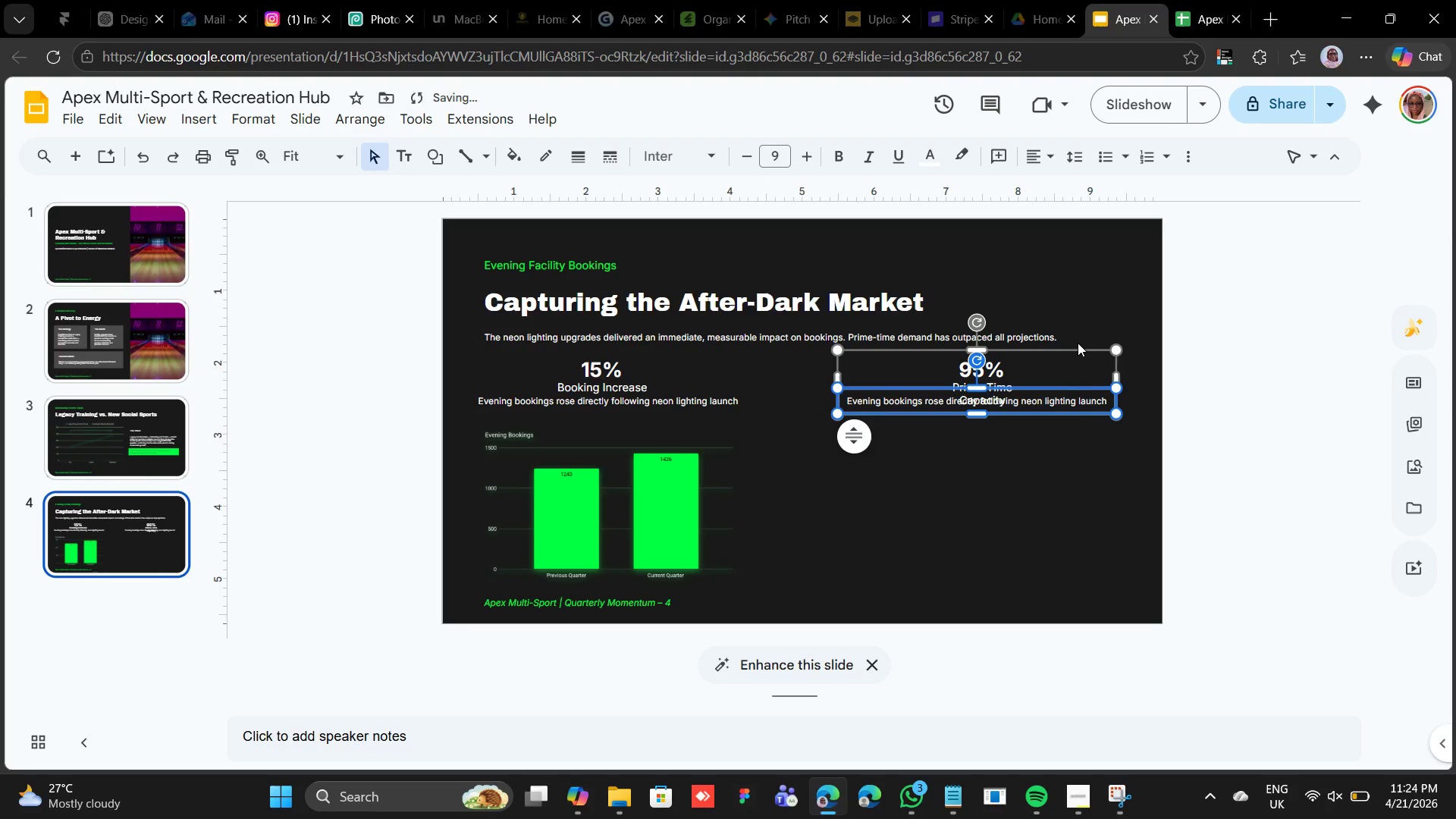 
key(Control+Z)
 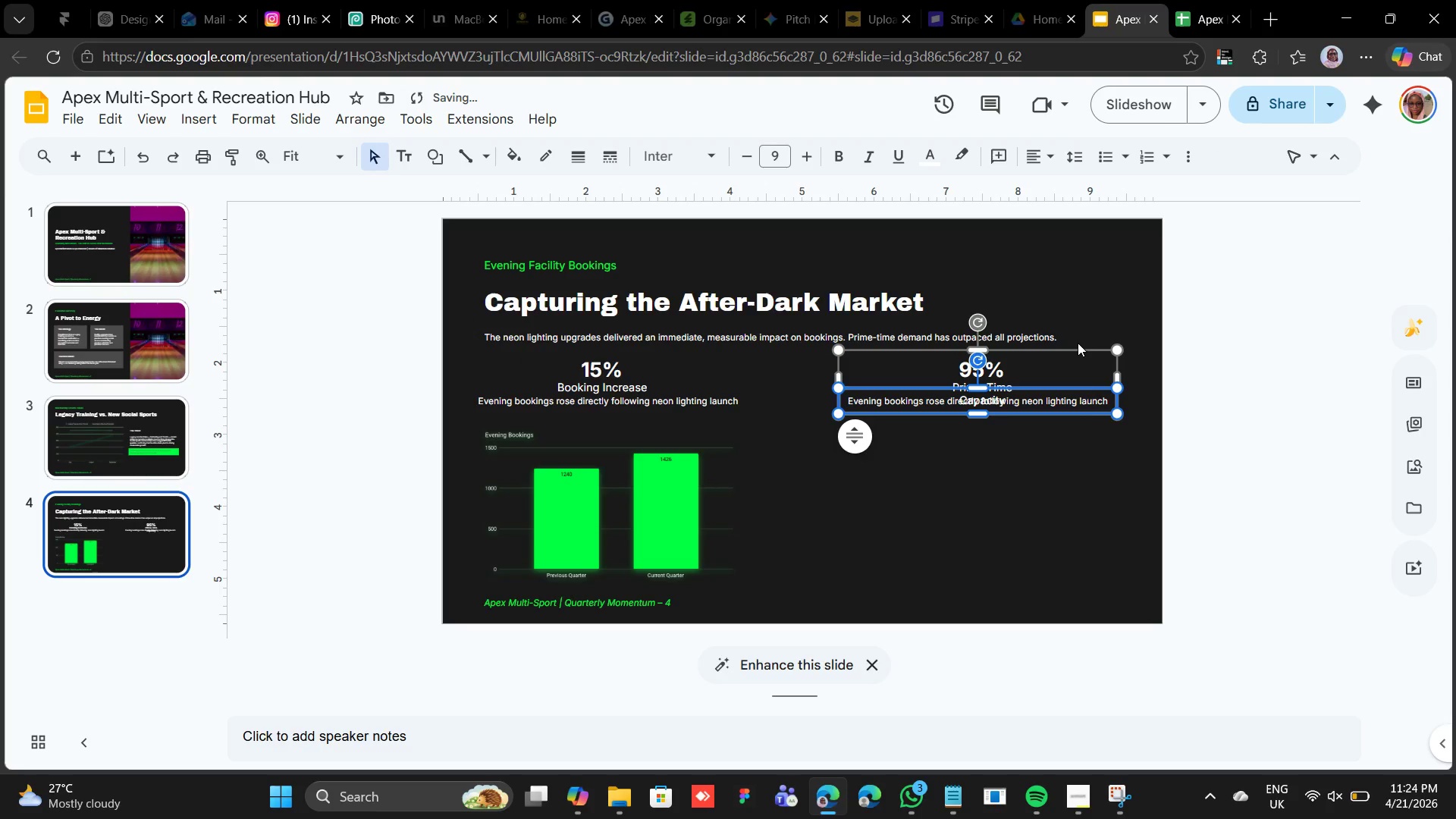 
key(Control+Z)
 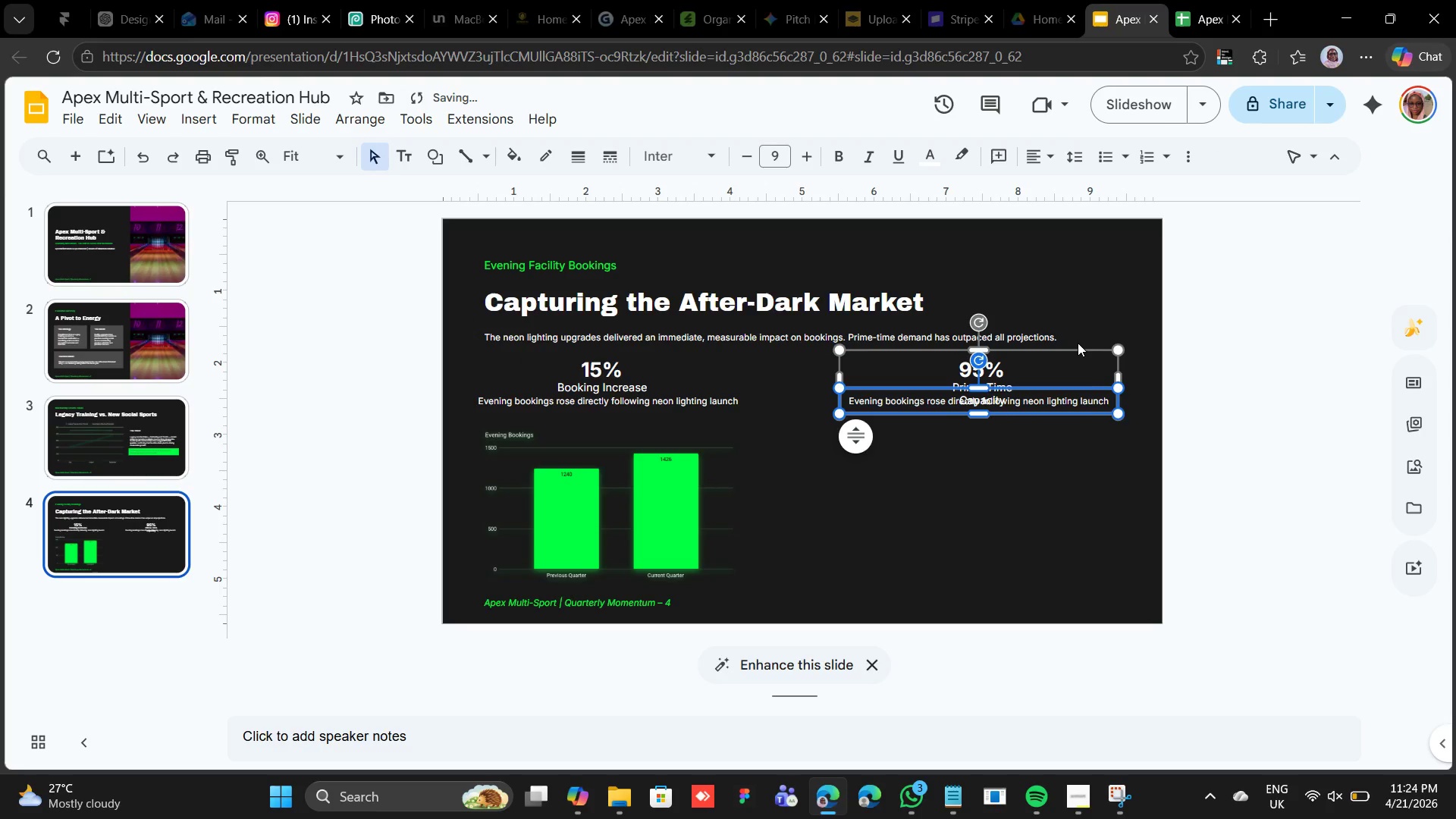 
key(Control+Z)
 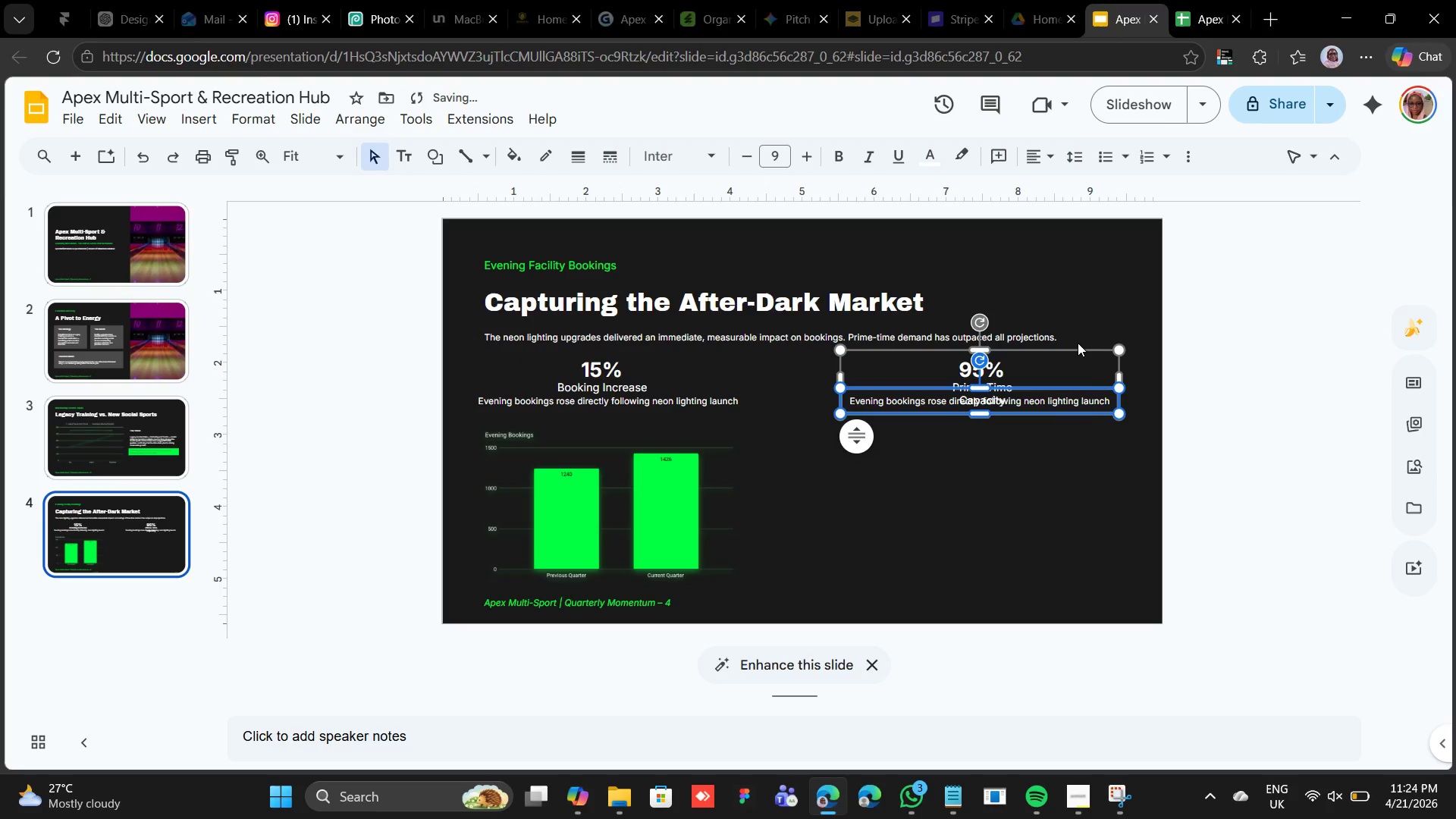 
key(Control+Z)
 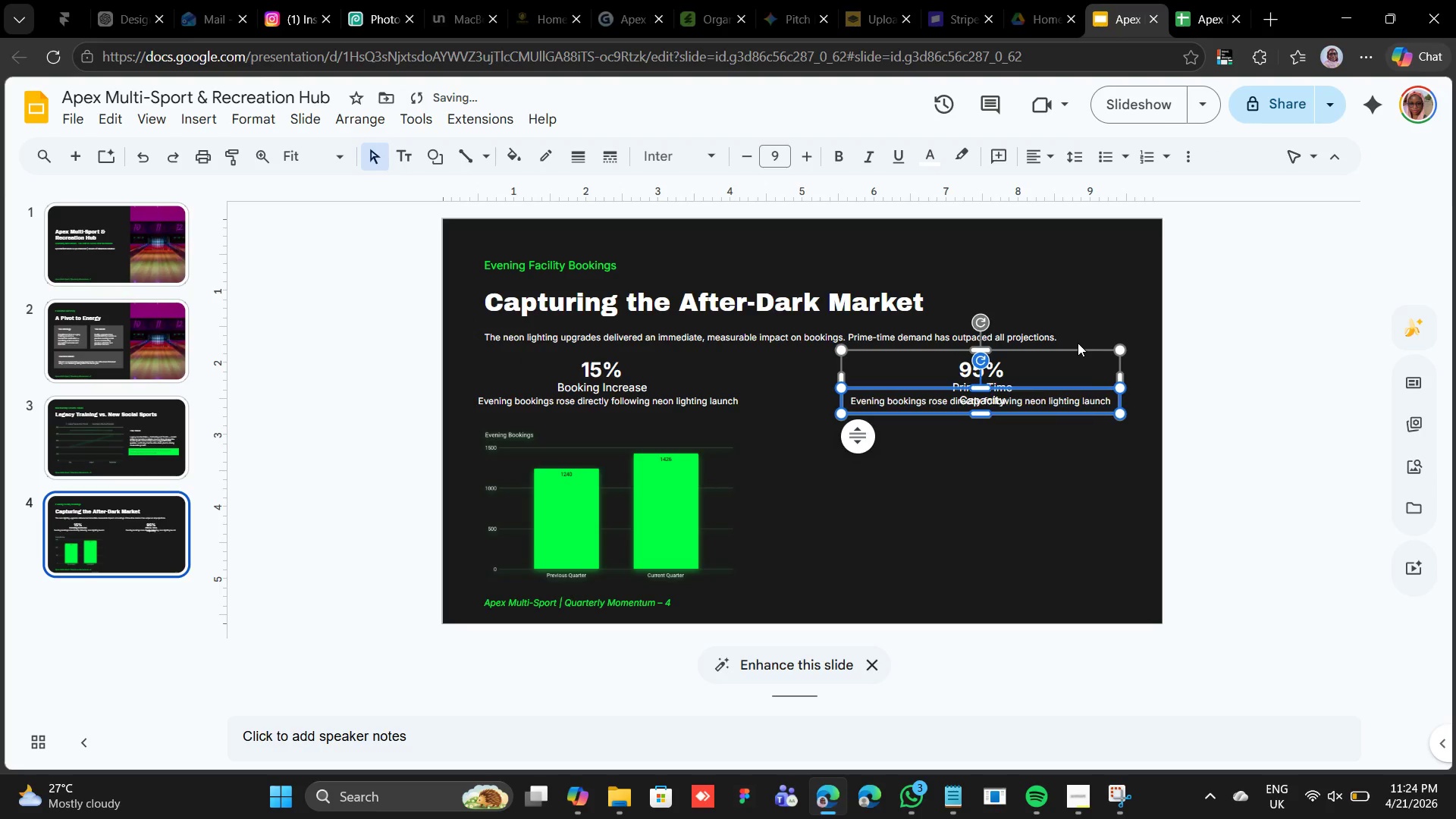 
key(Control+Z)
 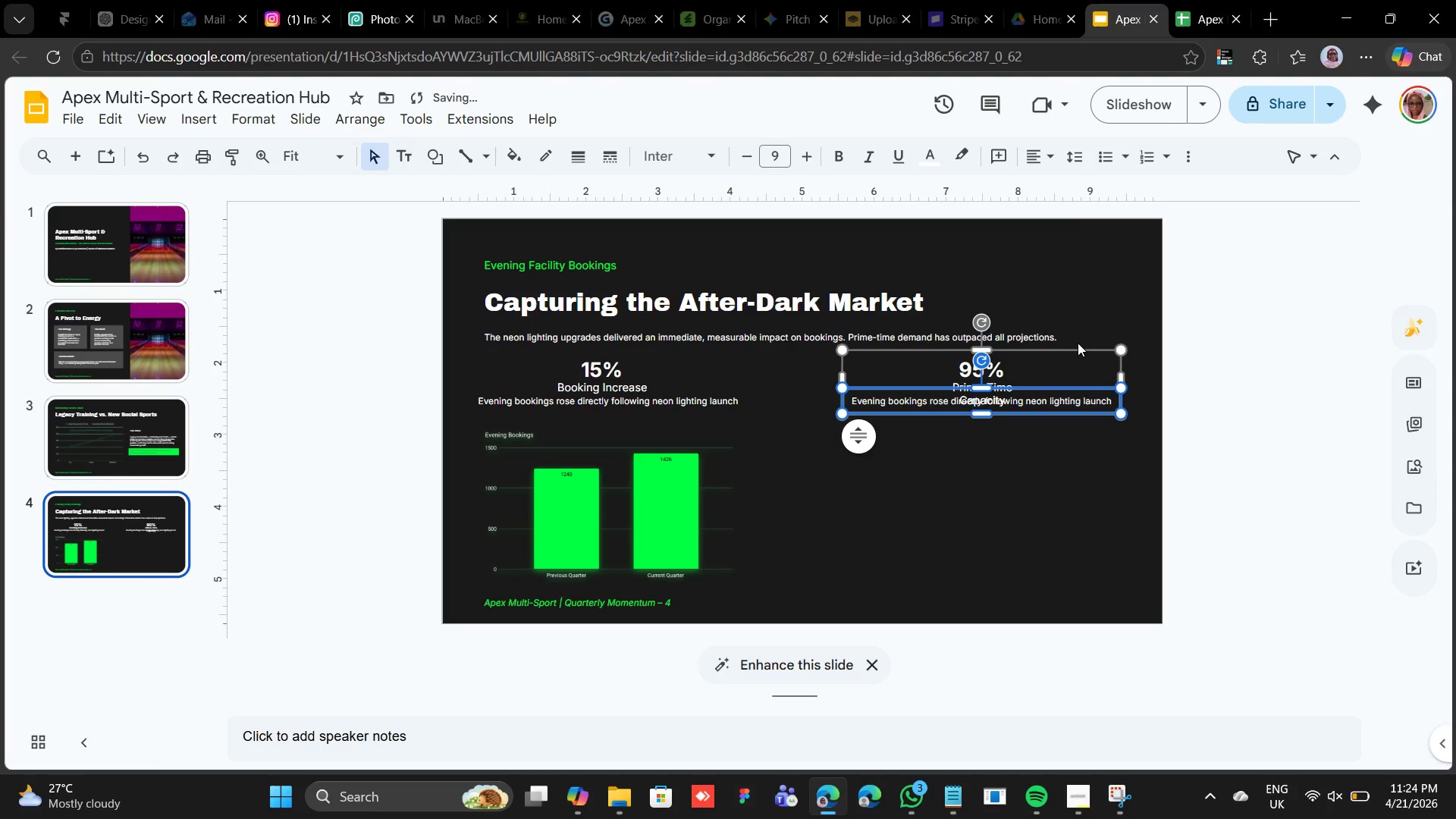 
key(Control+Z)
 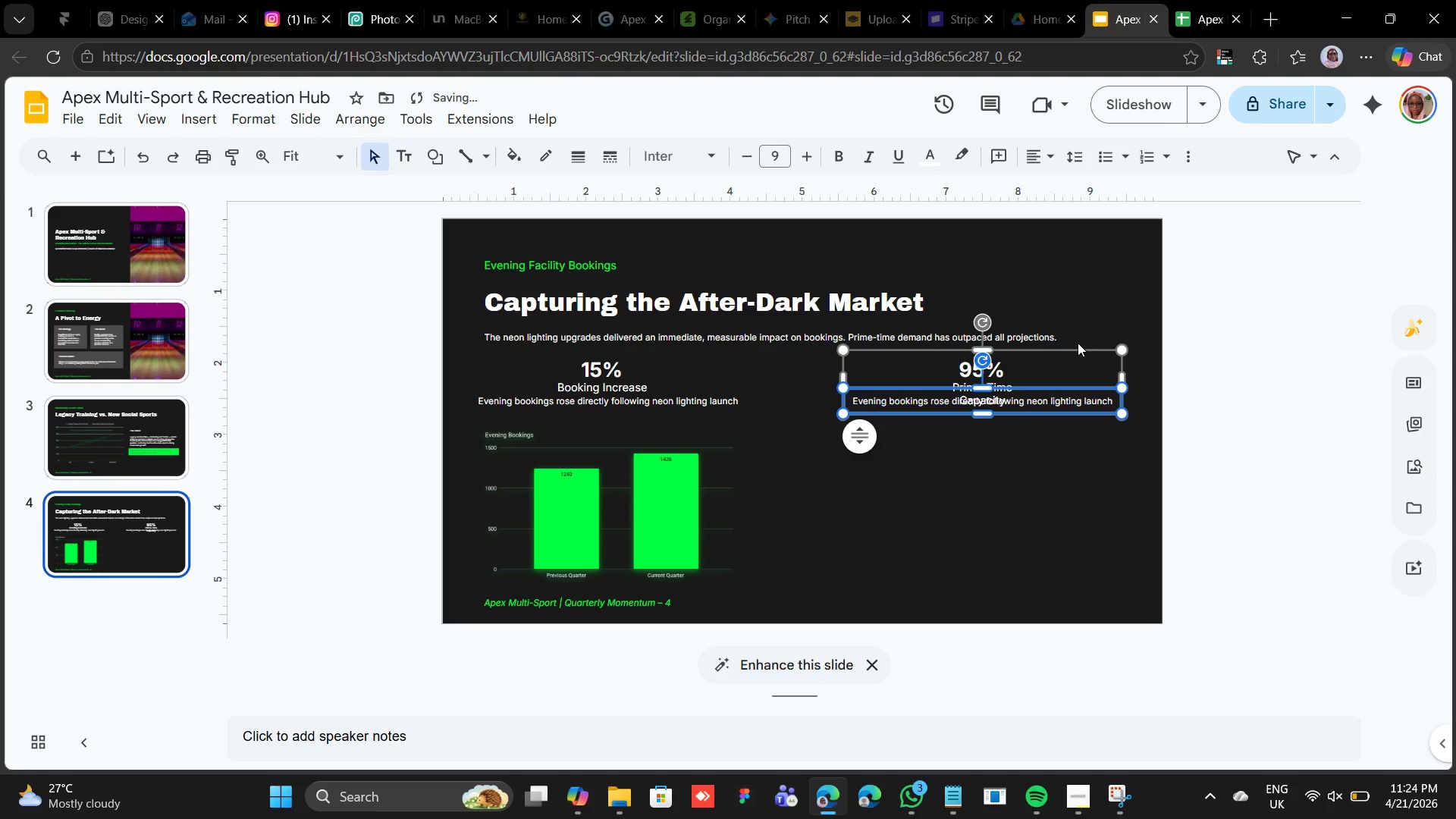 
key(Control+Z)
 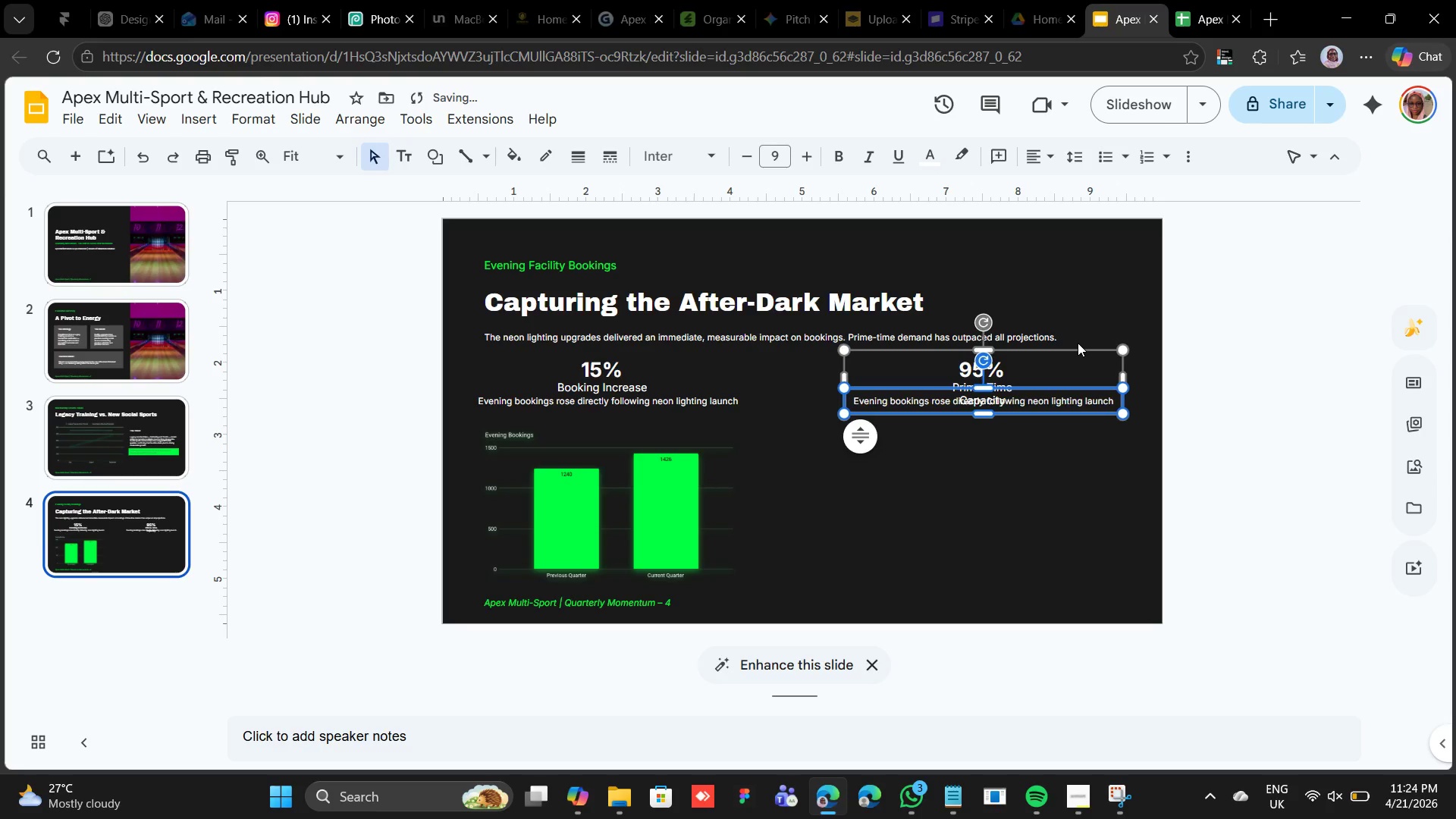 
key(Control+Z)
 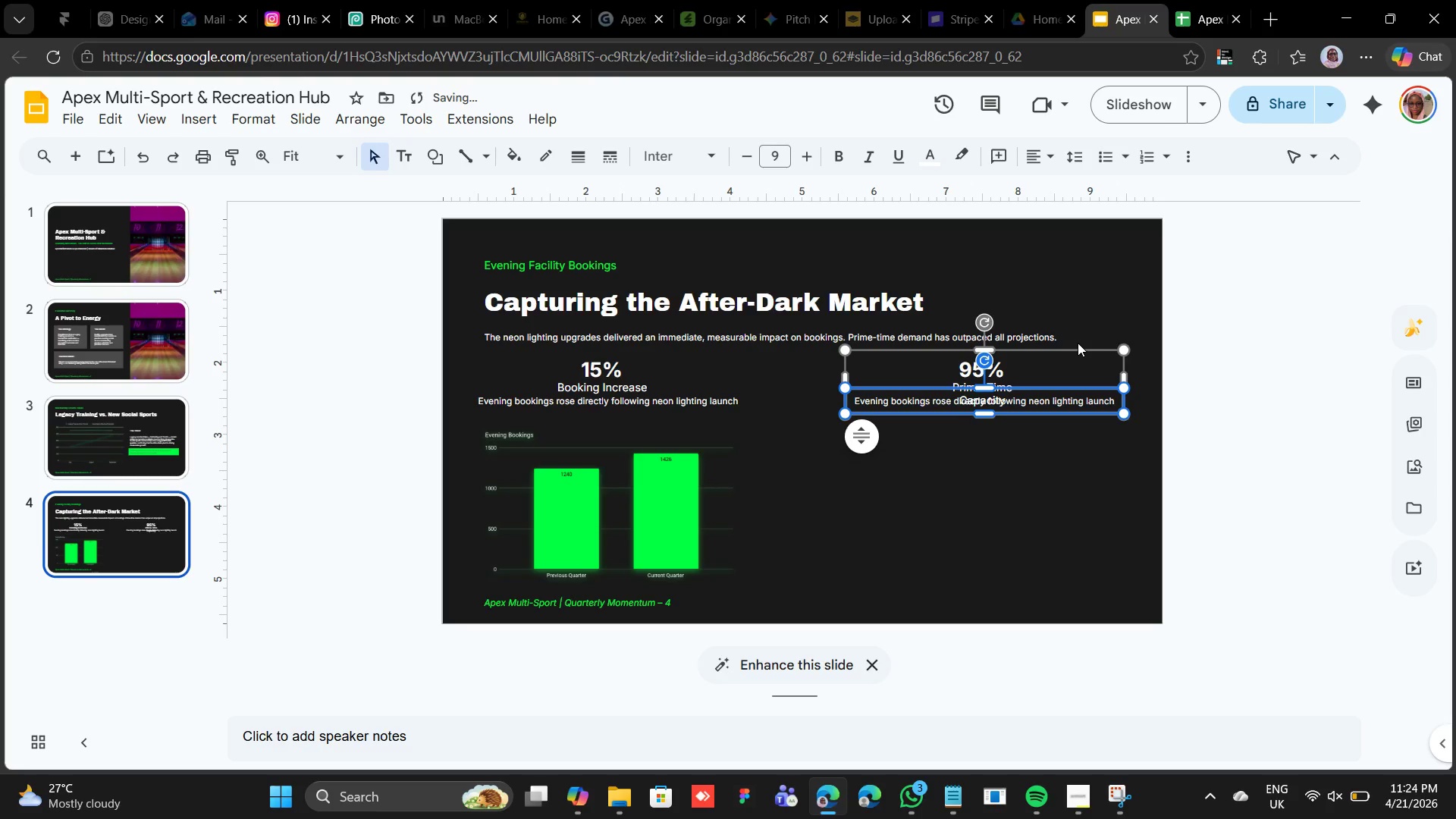 
key(Control+Z)
 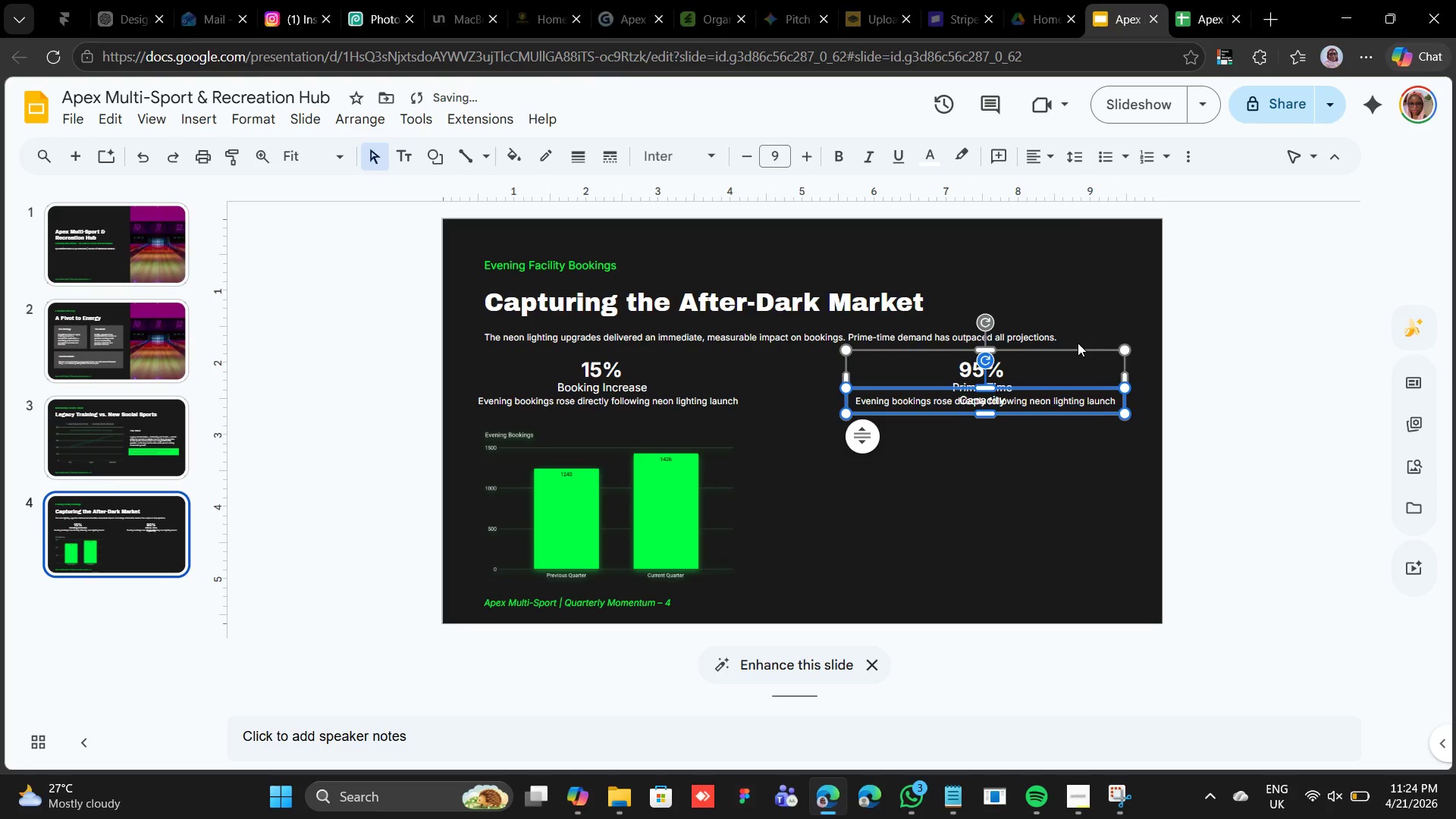 
hold_key(key=Z, duration=0.44)
 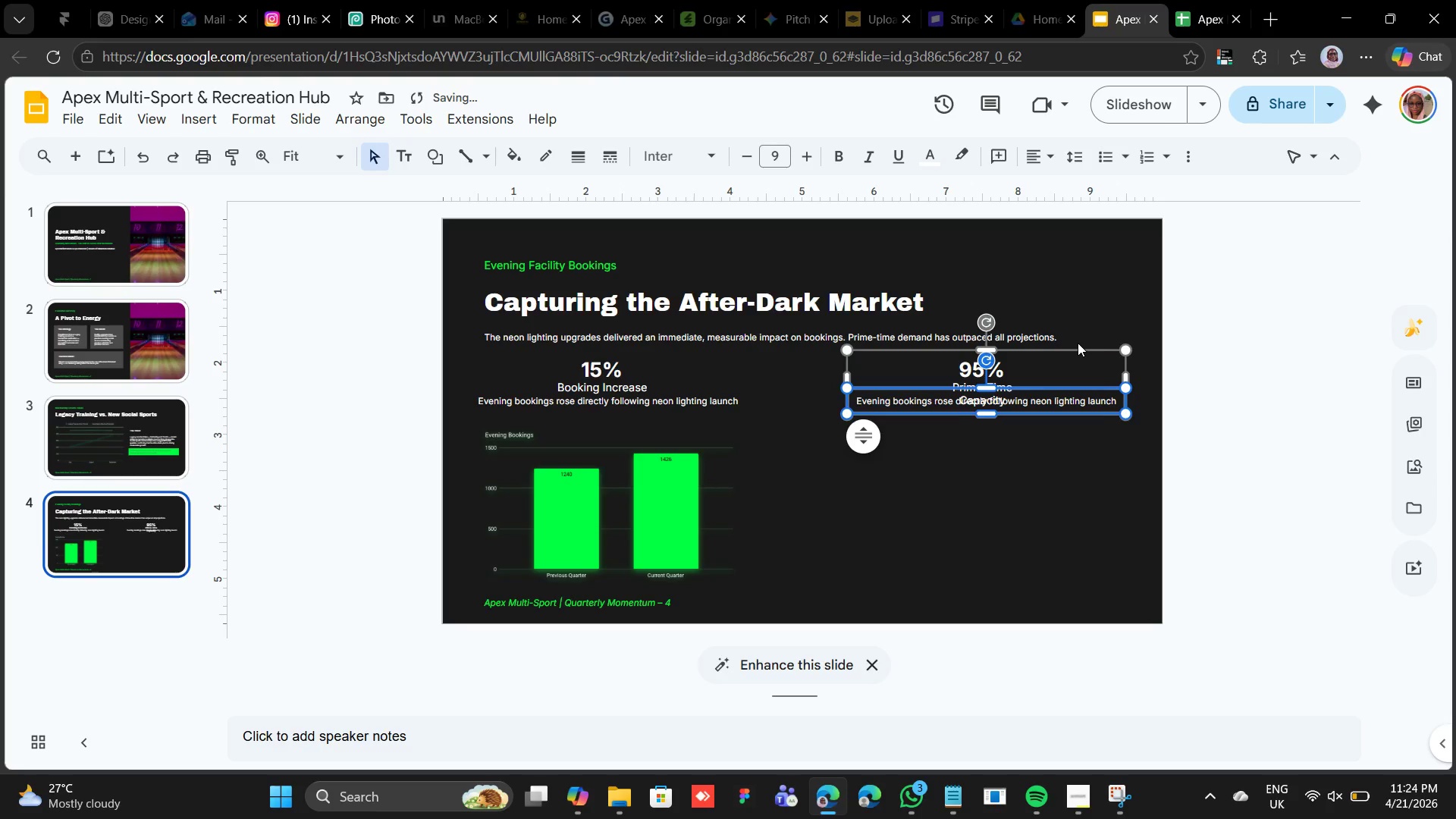 
key(Control+Z)
 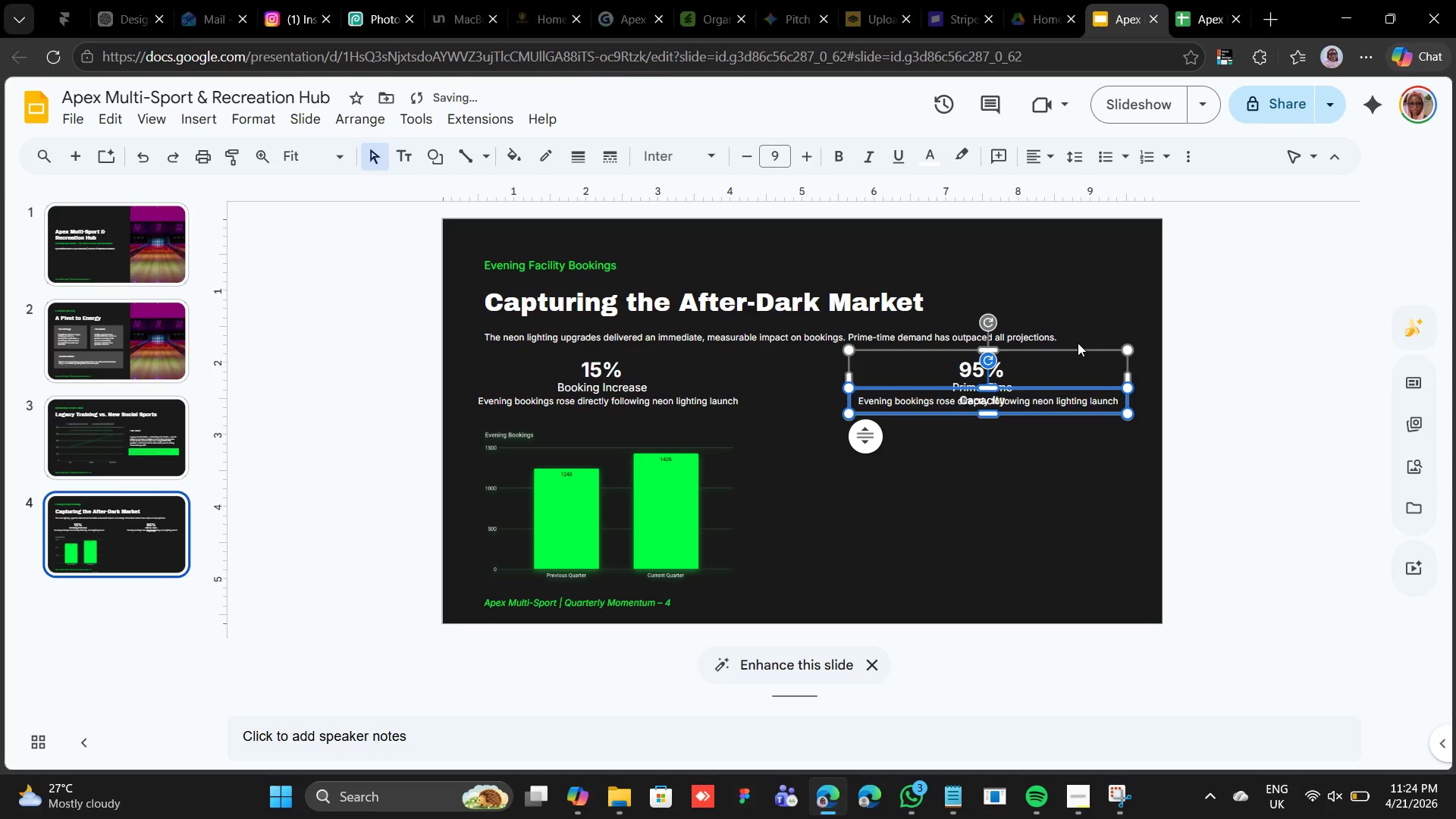 
key(Control+Z)
 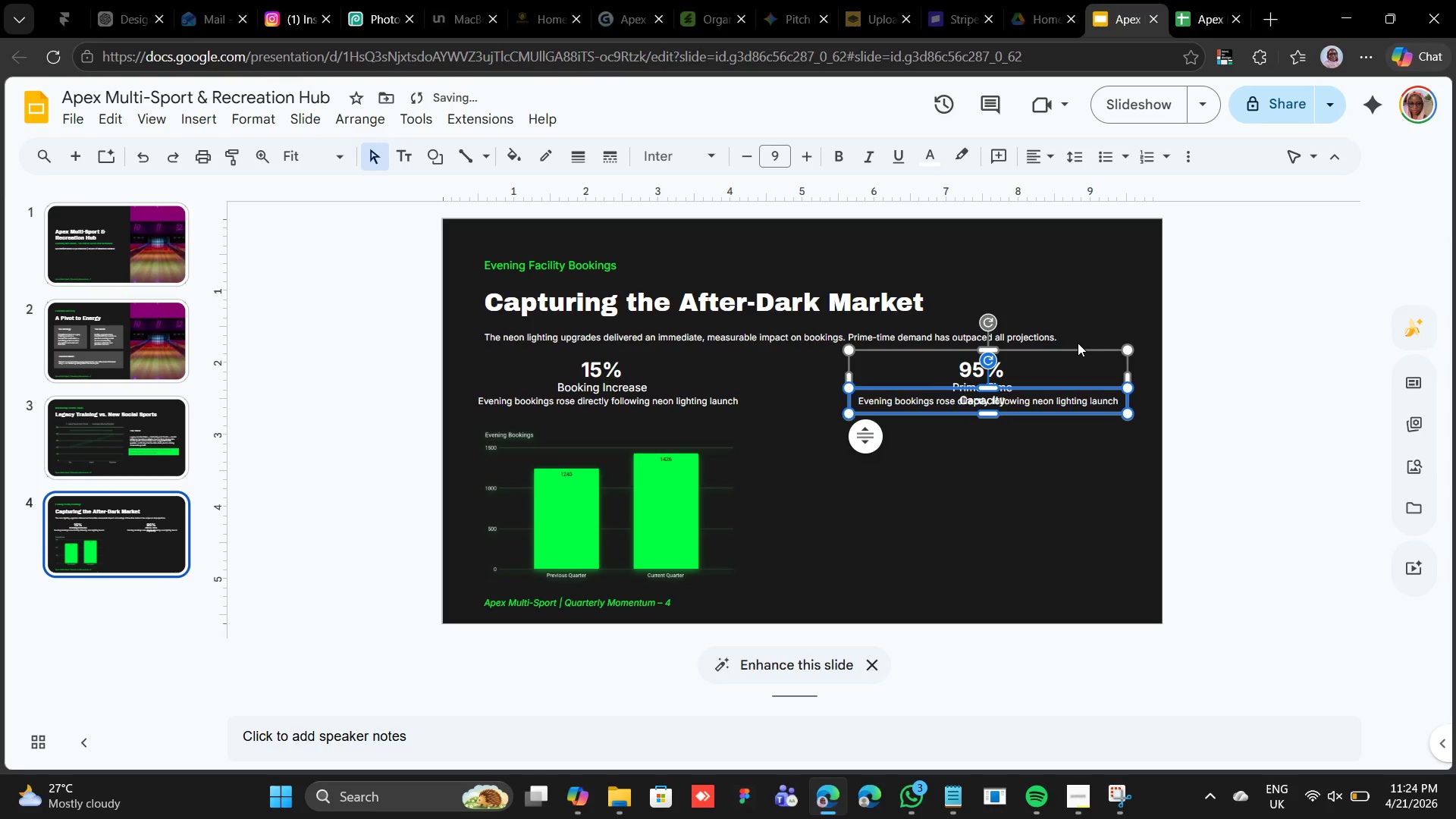 
key(Control+Z)
 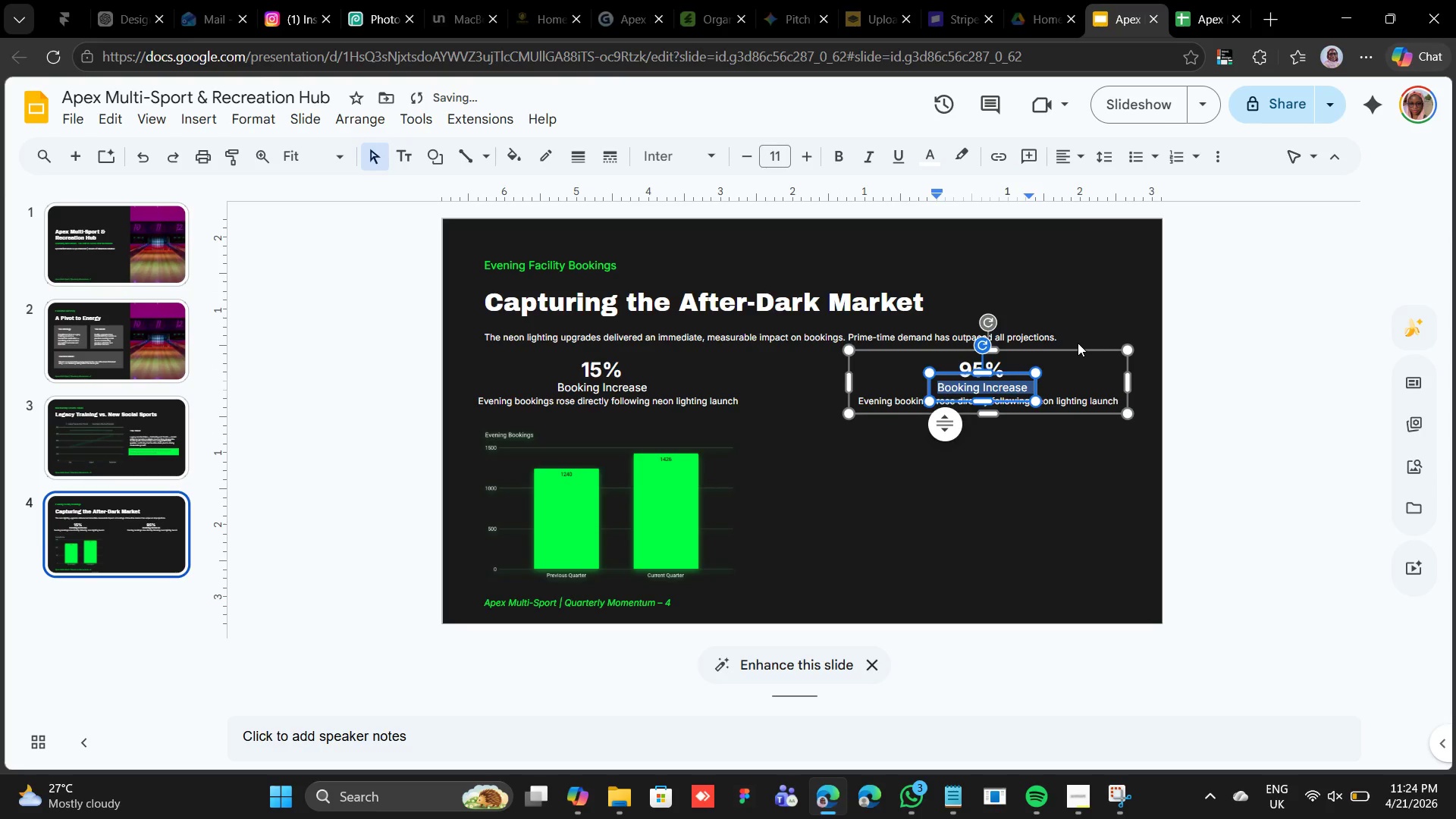 
key(Control+Z)
 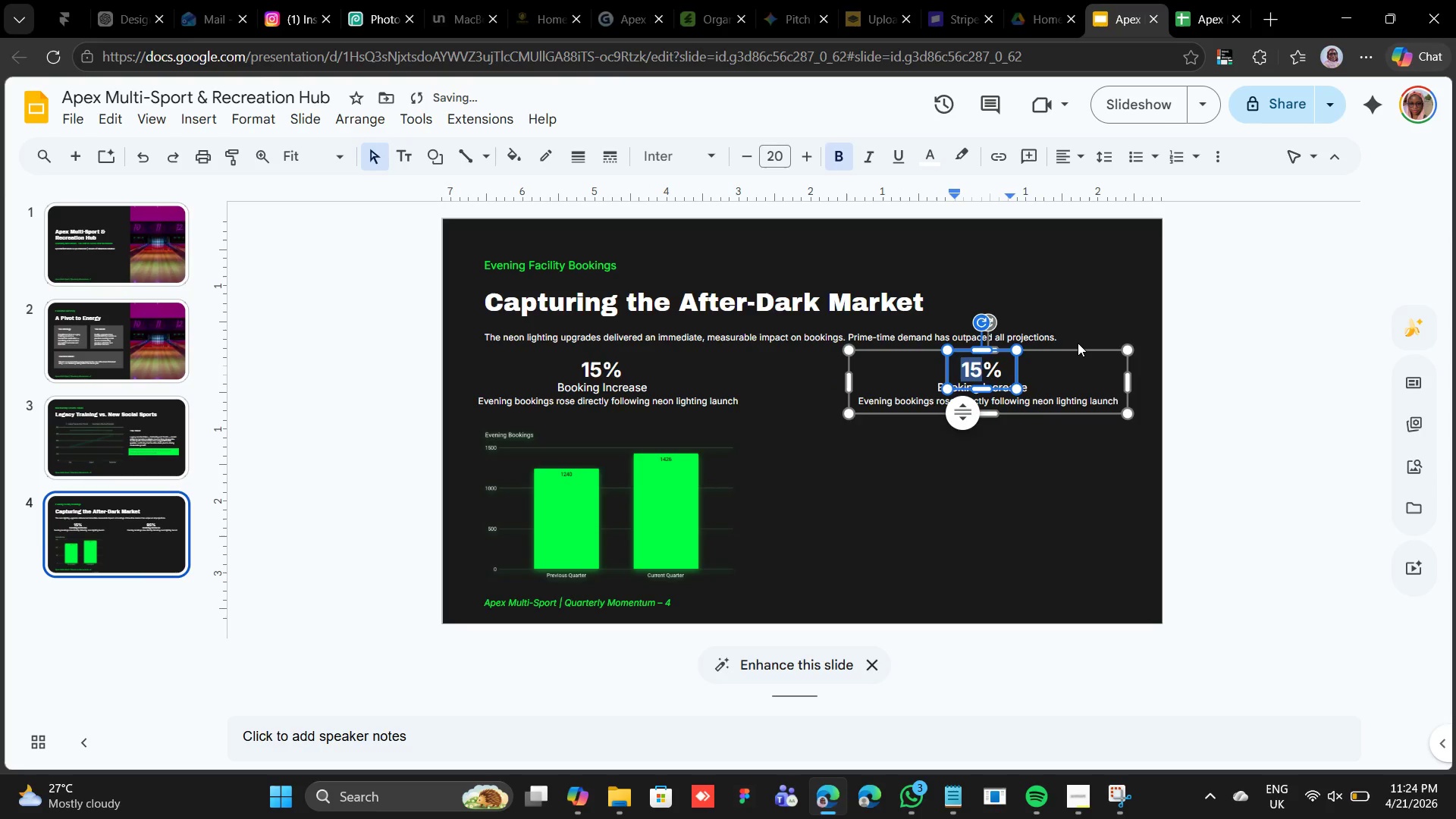 
key(Control+Z)
 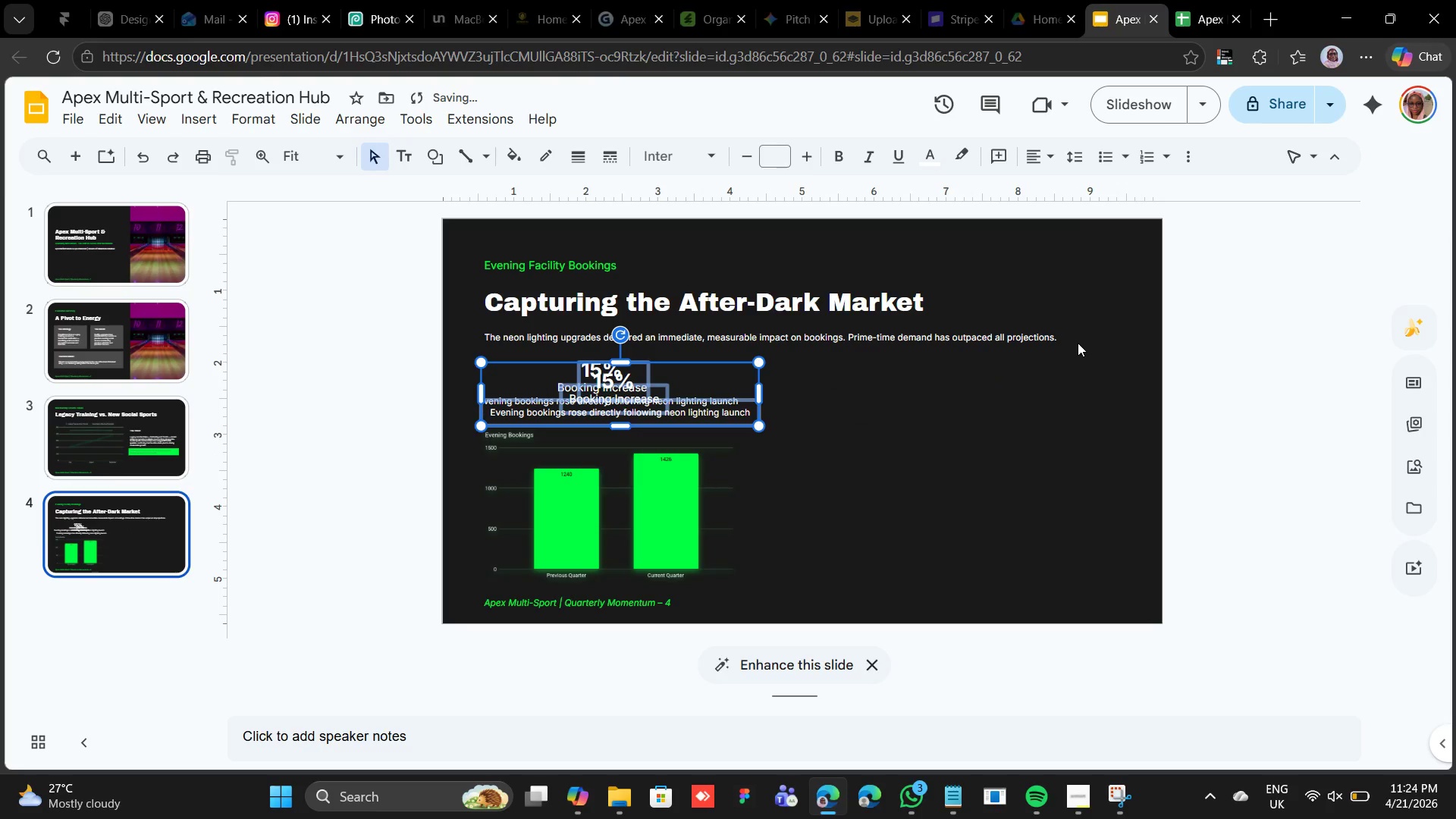 
key(Control+Y)
 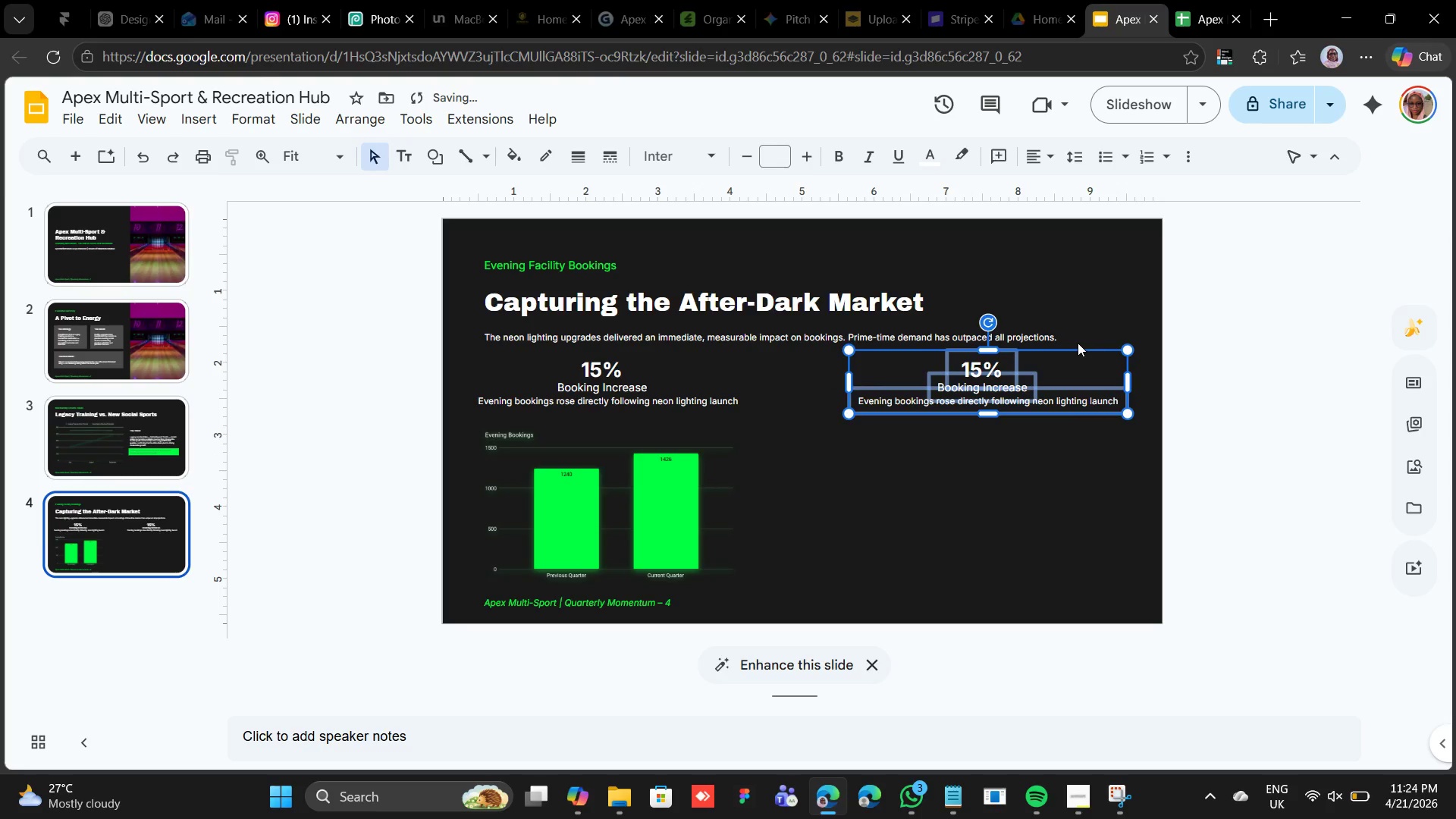 
key(Control+Y)
 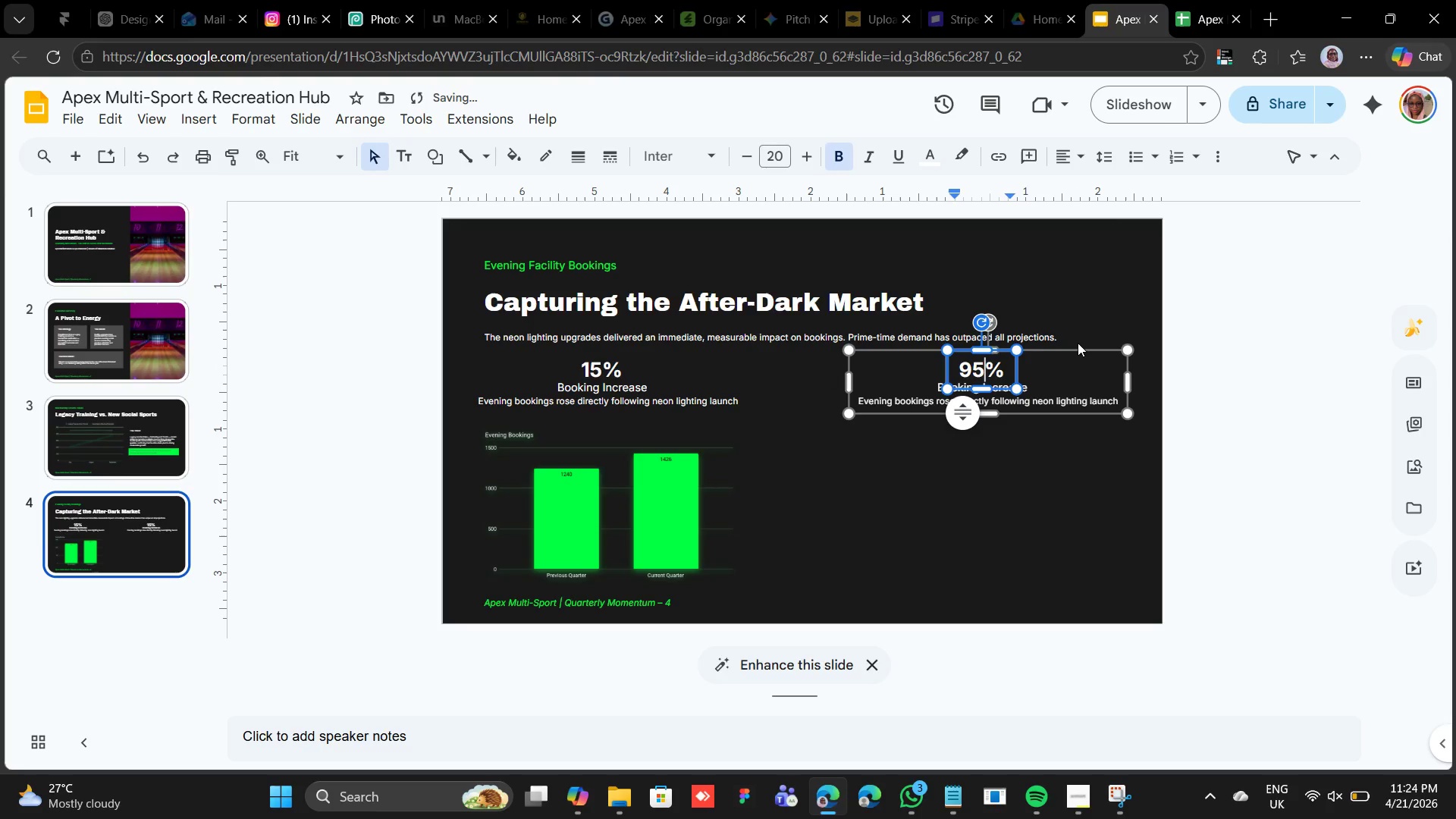 
key(Control+Y)
 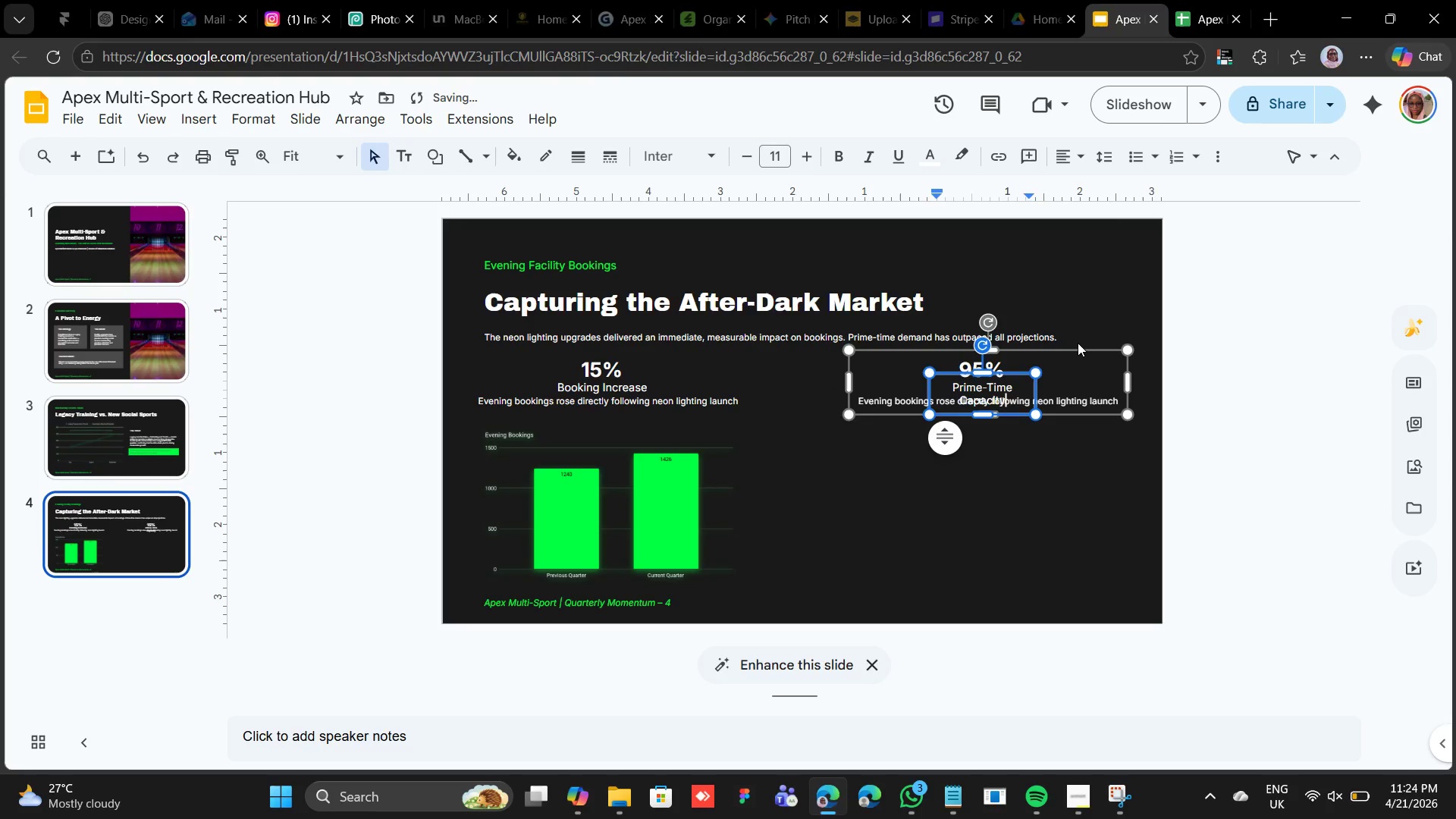 
key(Control+Y)
 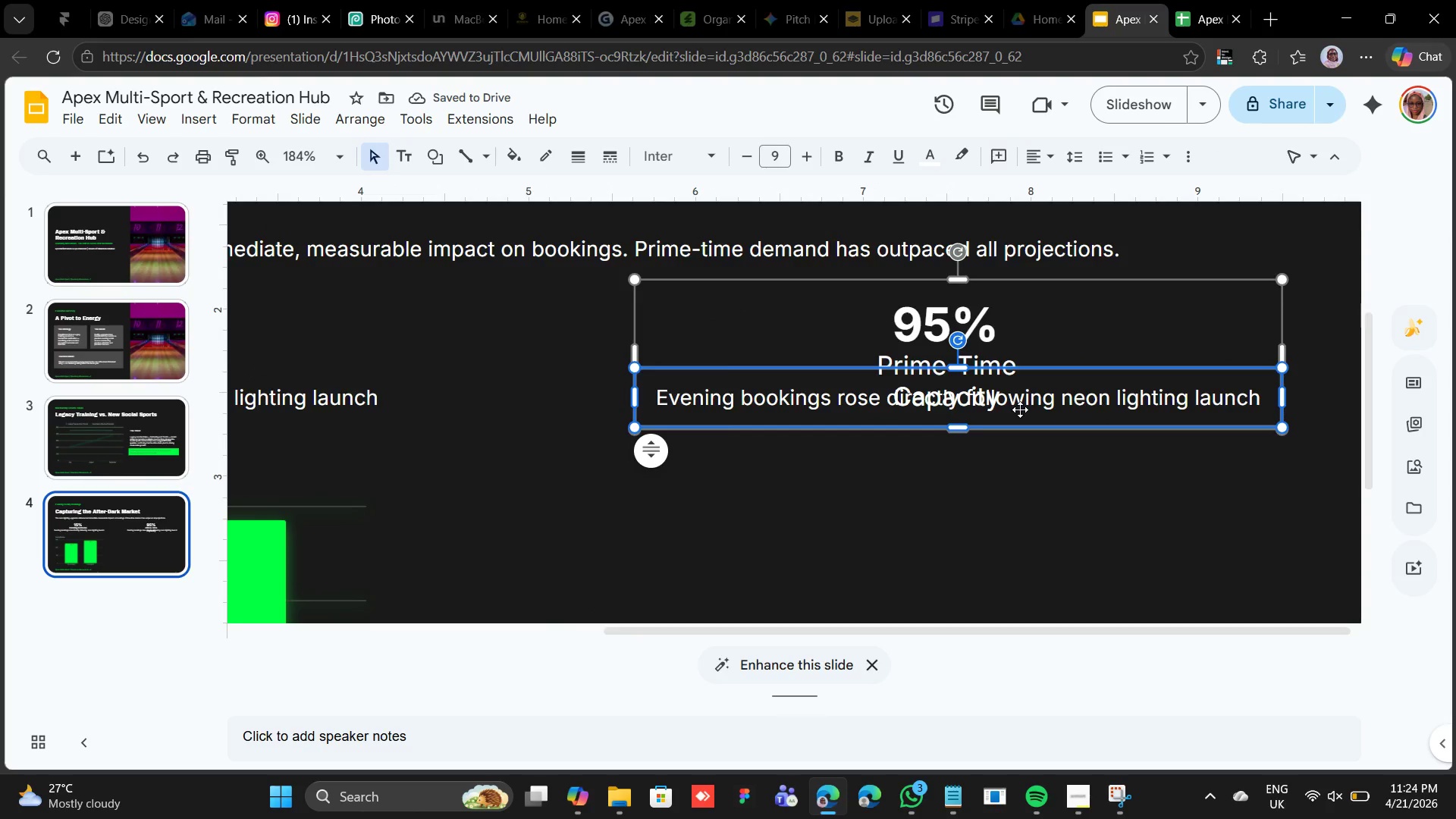 
wait(6.64)
 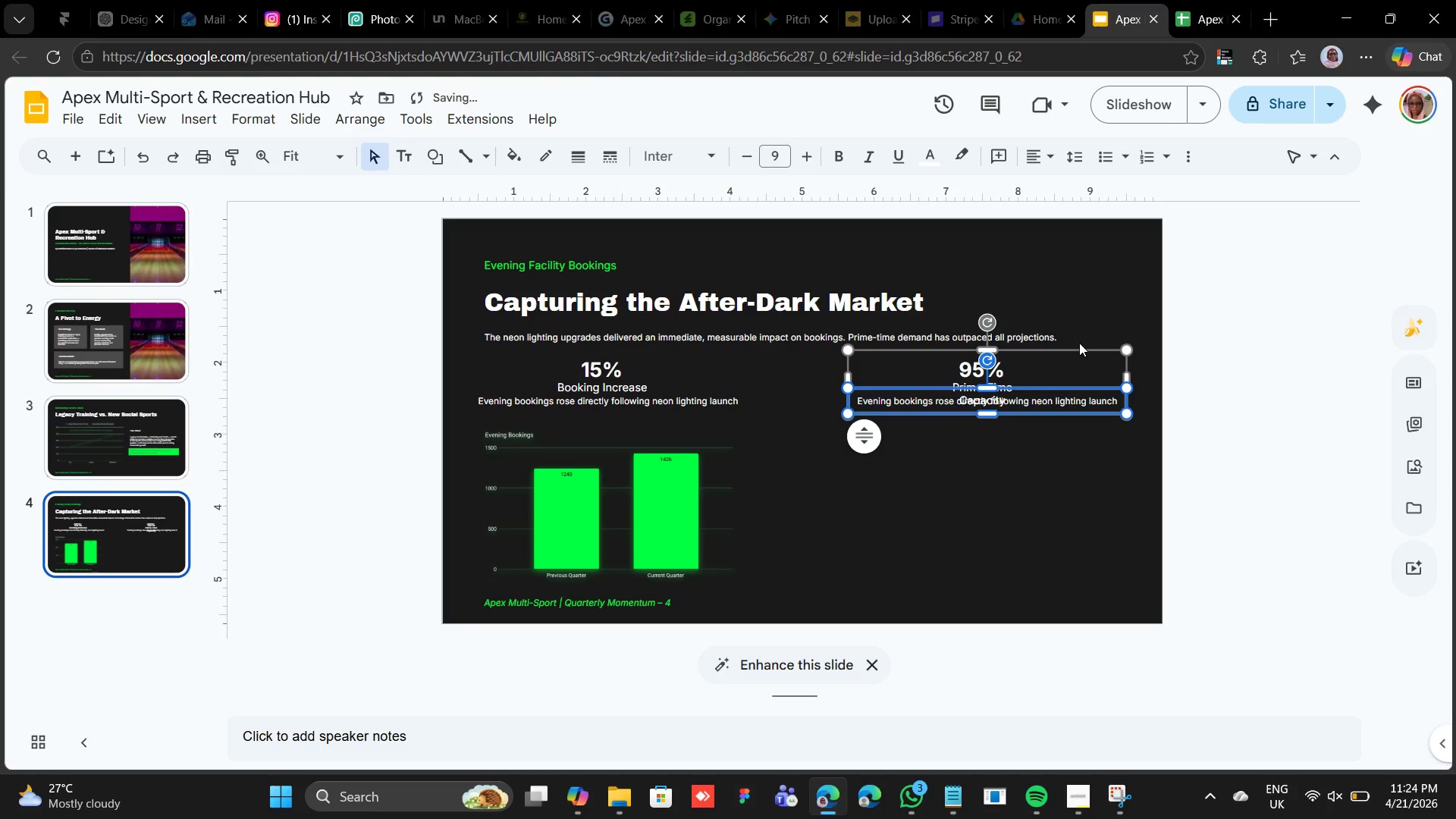 
left_click([1036, 489])
 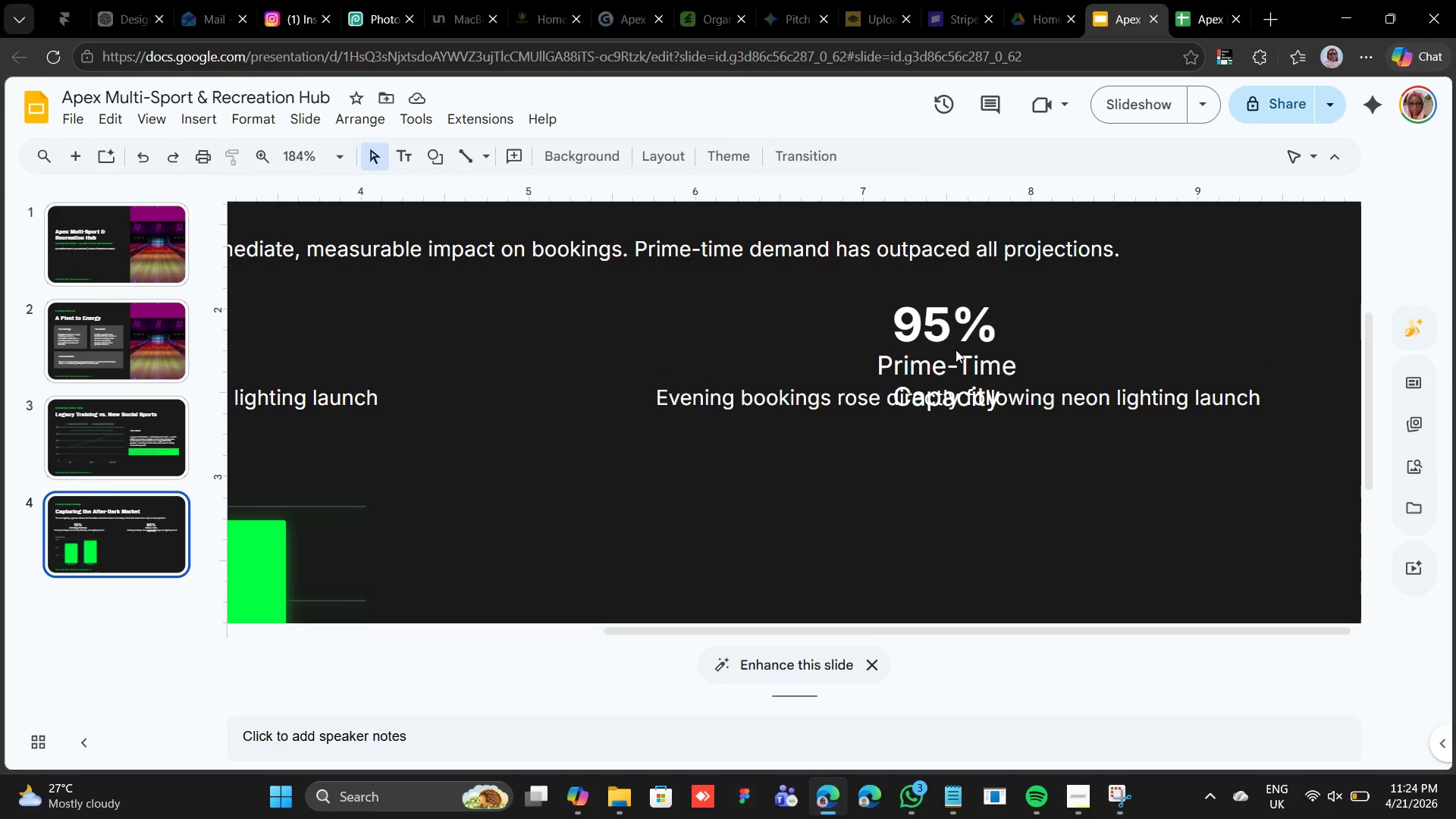 
left_click([956, 349])
 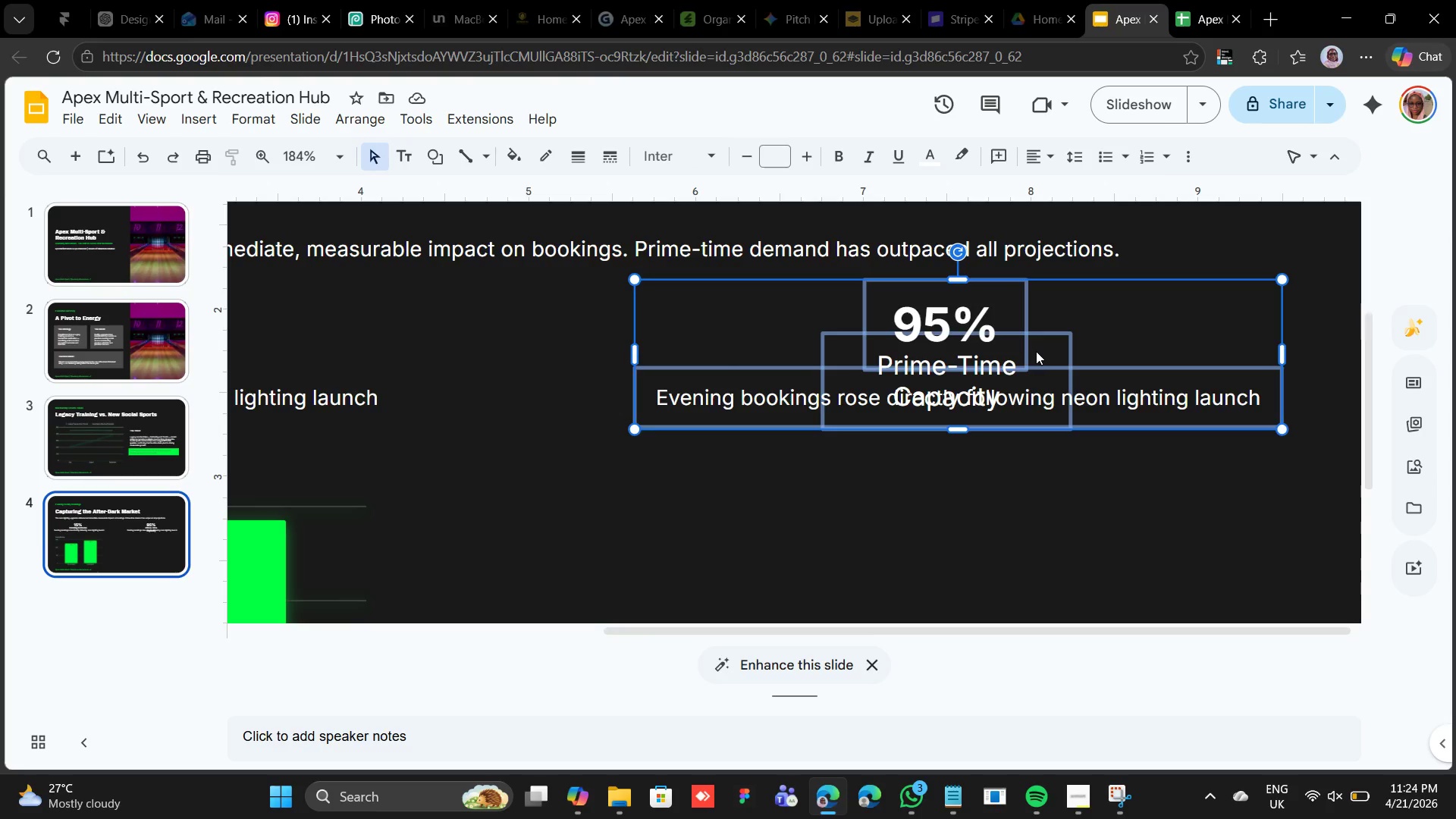 
double_click([1036, 350])
 